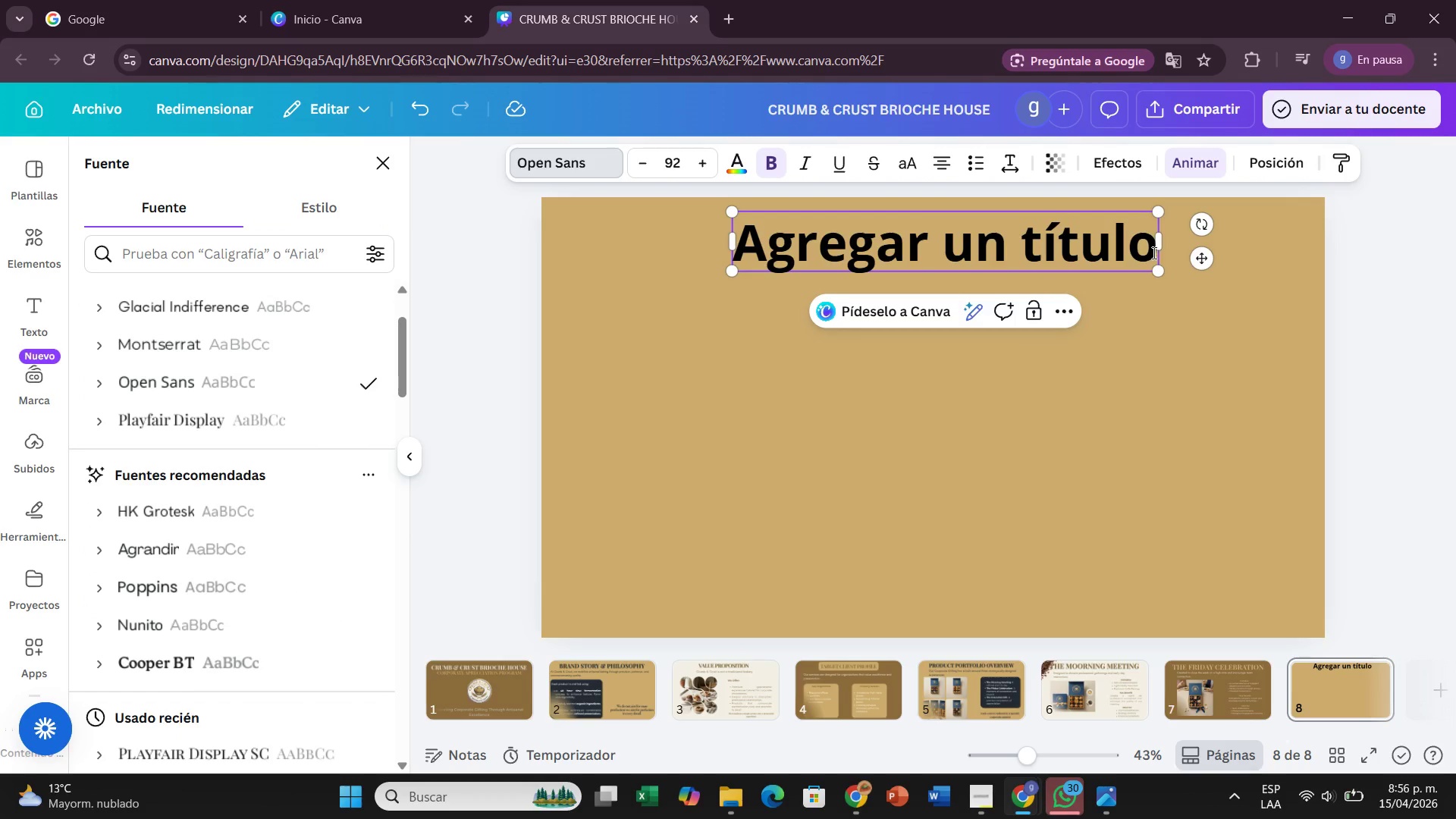 
left_click_drag(start_coordinate=[1153, 253], to_coordinate=[722, 259])
 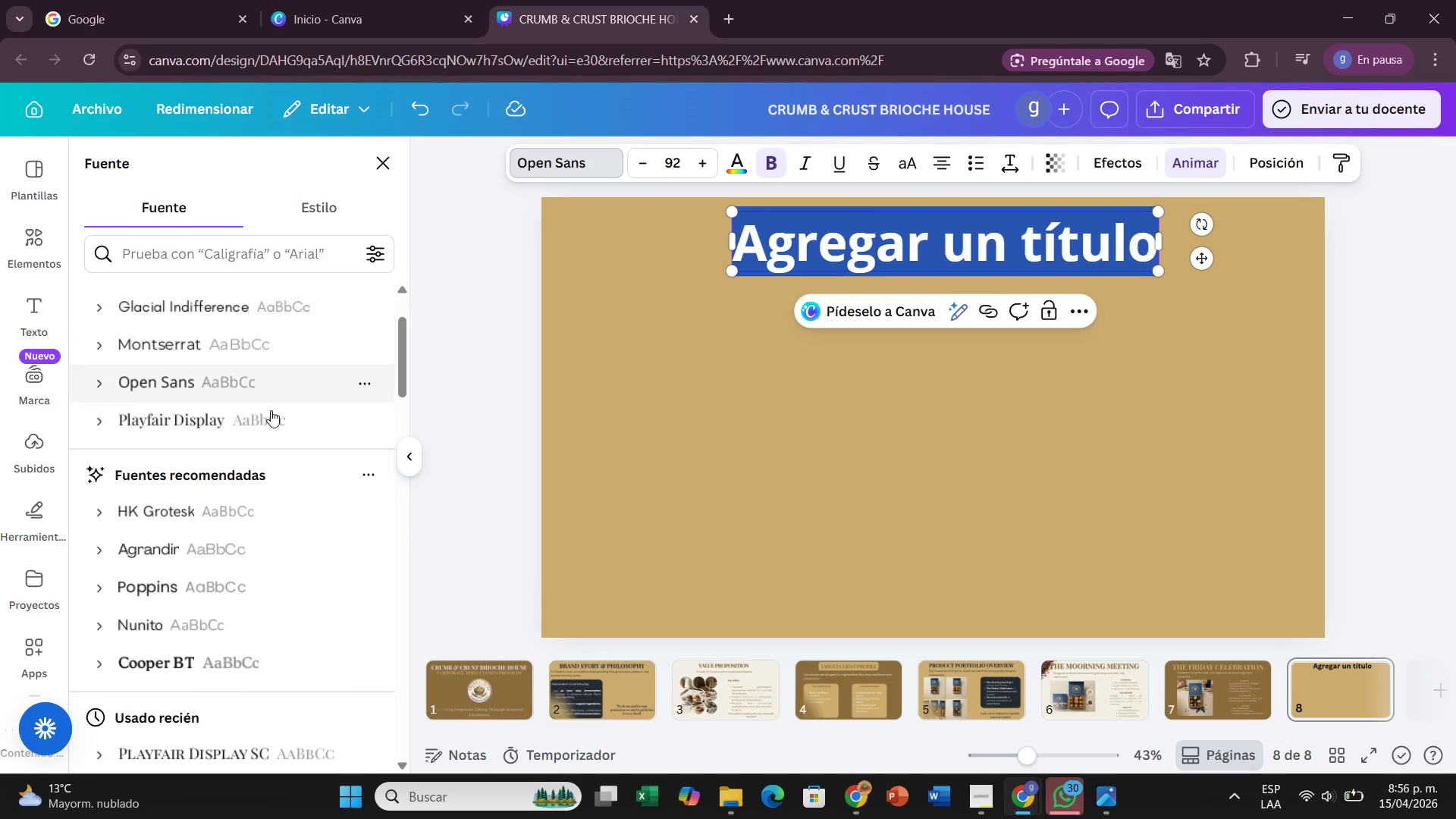 
left_click([271, 417])
 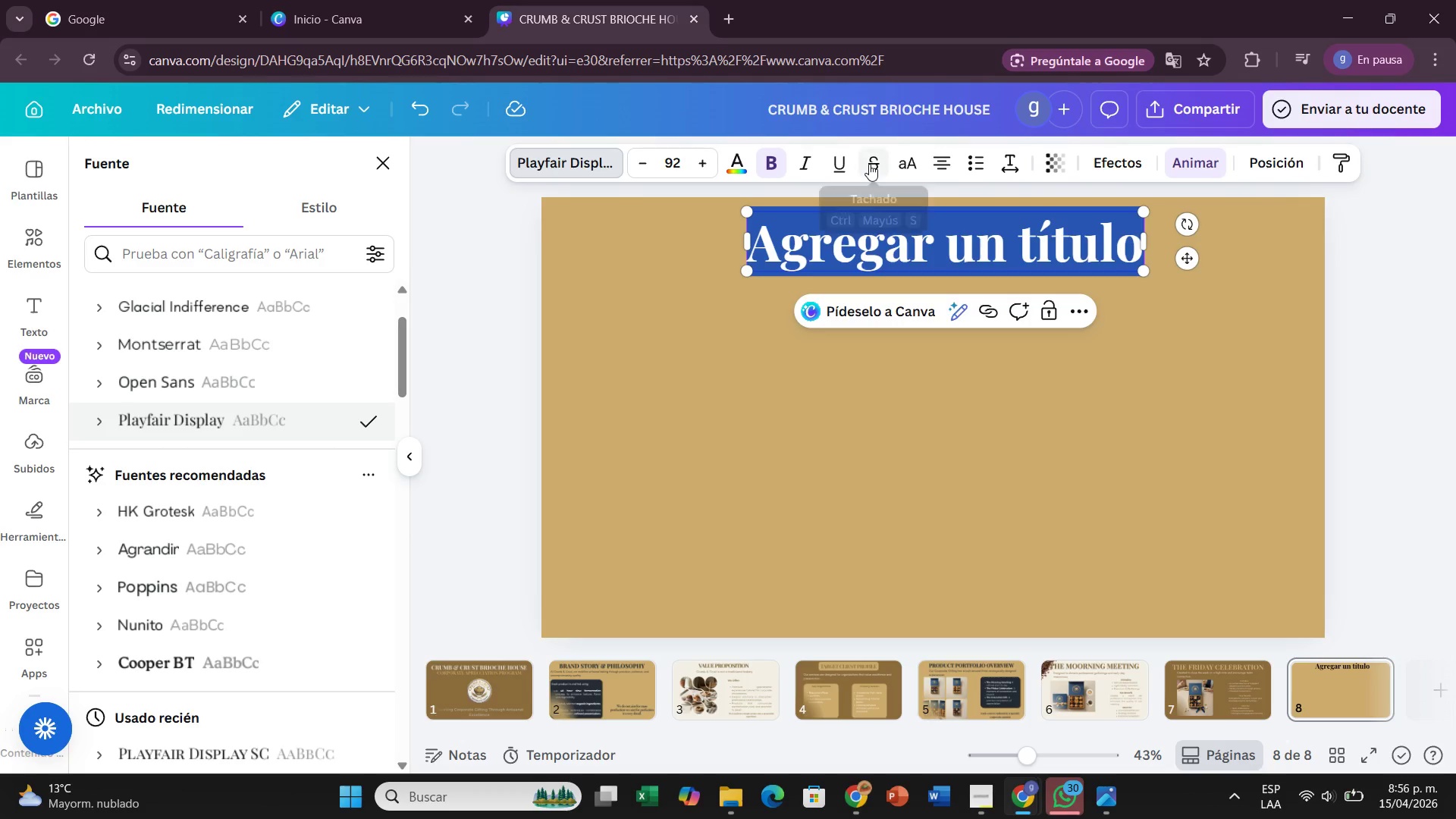 
left_click([910, 173])
 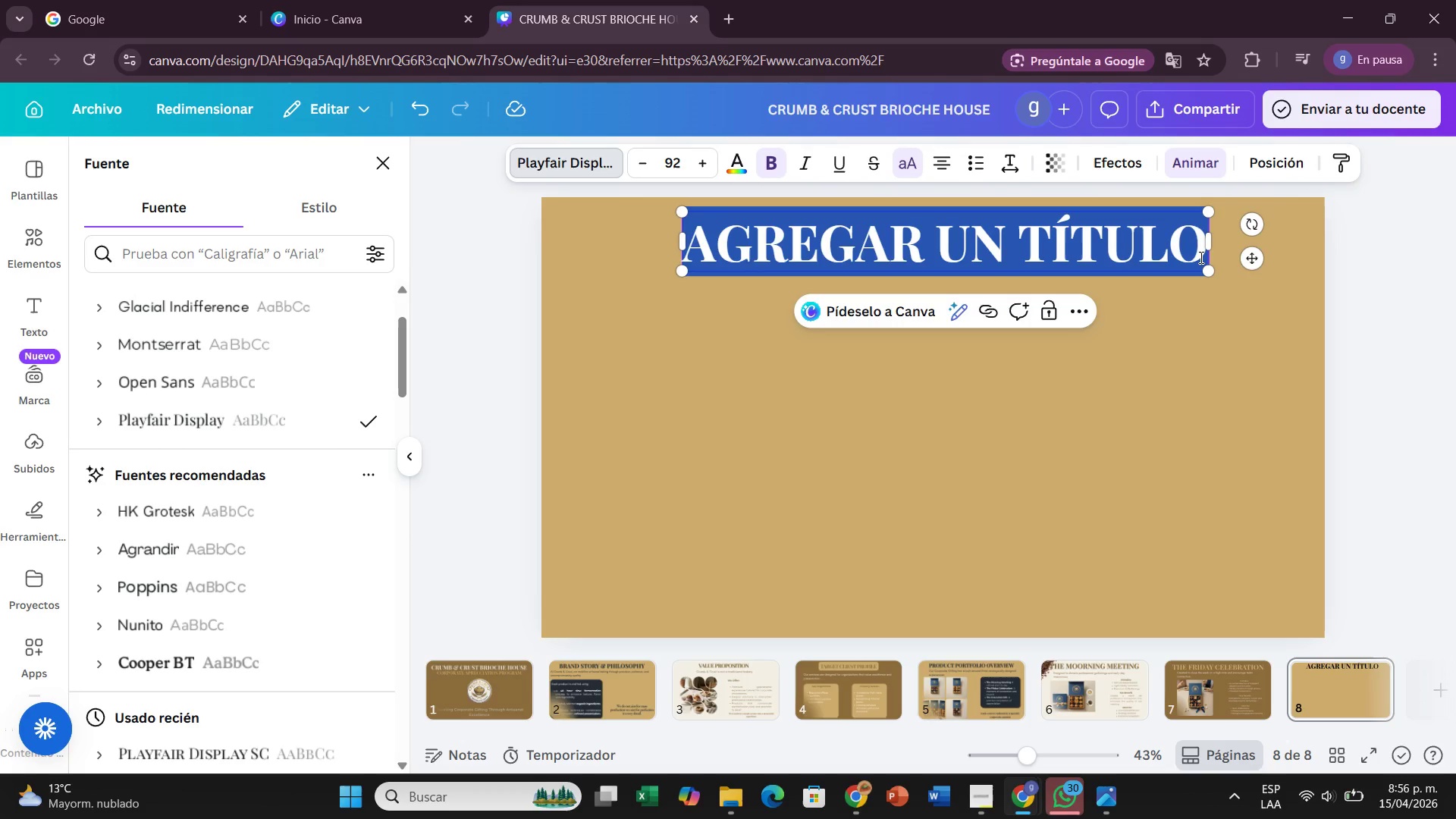 
left_click([1198, 256])
 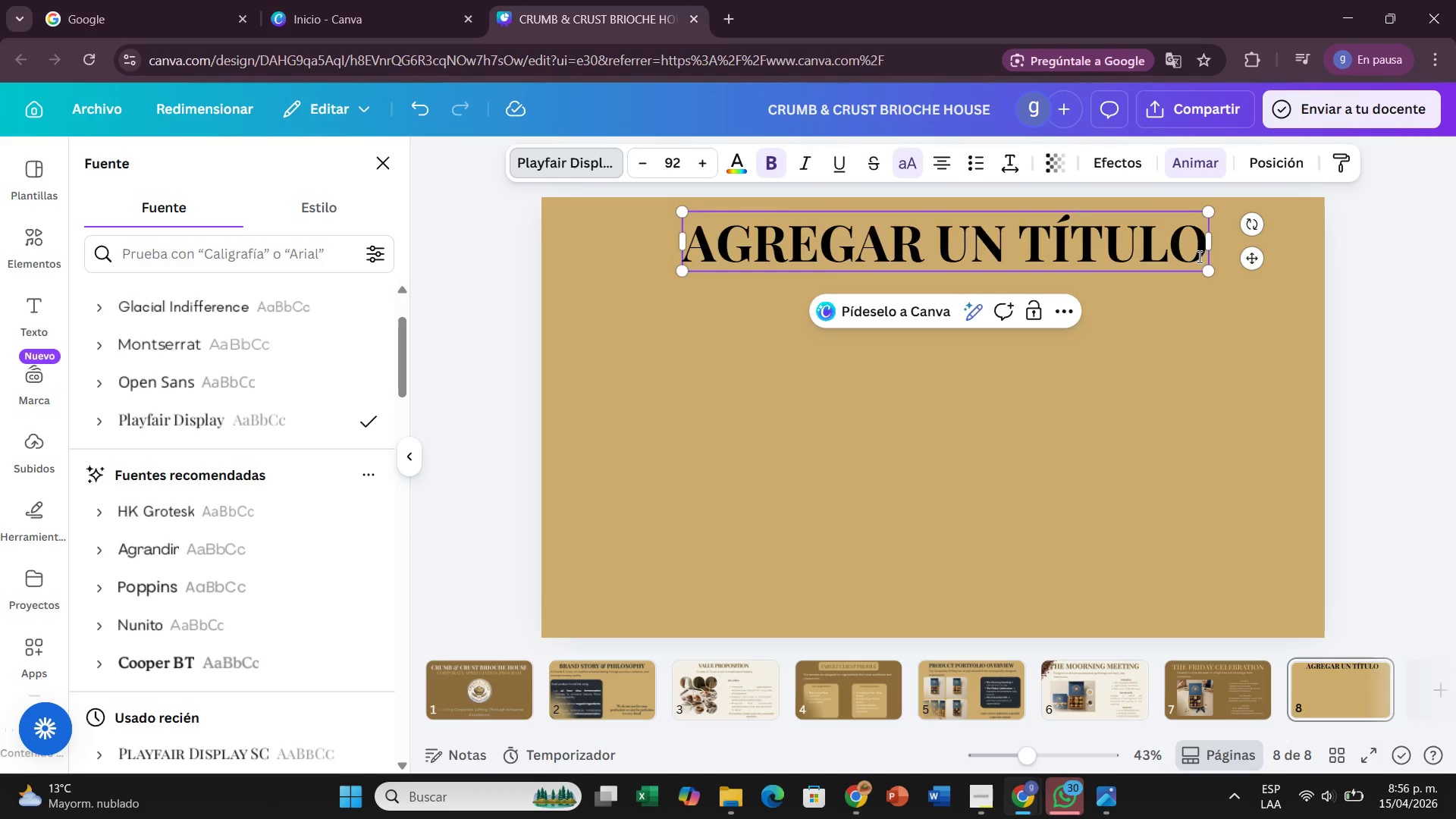 
key(Backspace)
key(Backspace)
key(Backspace)
key(Backspace)
key(Backspace)
key(Backspace)
key(Backspace)
key(Backspace)
key(Backspace)
key(Backspace)
key(Backspace)
key(Backspace)
key(Backspace)
key(Backspace)
key(Backspace)
key(Backspace)
key(Backspace)
type(THE EXECUTIVE OFFERING)
 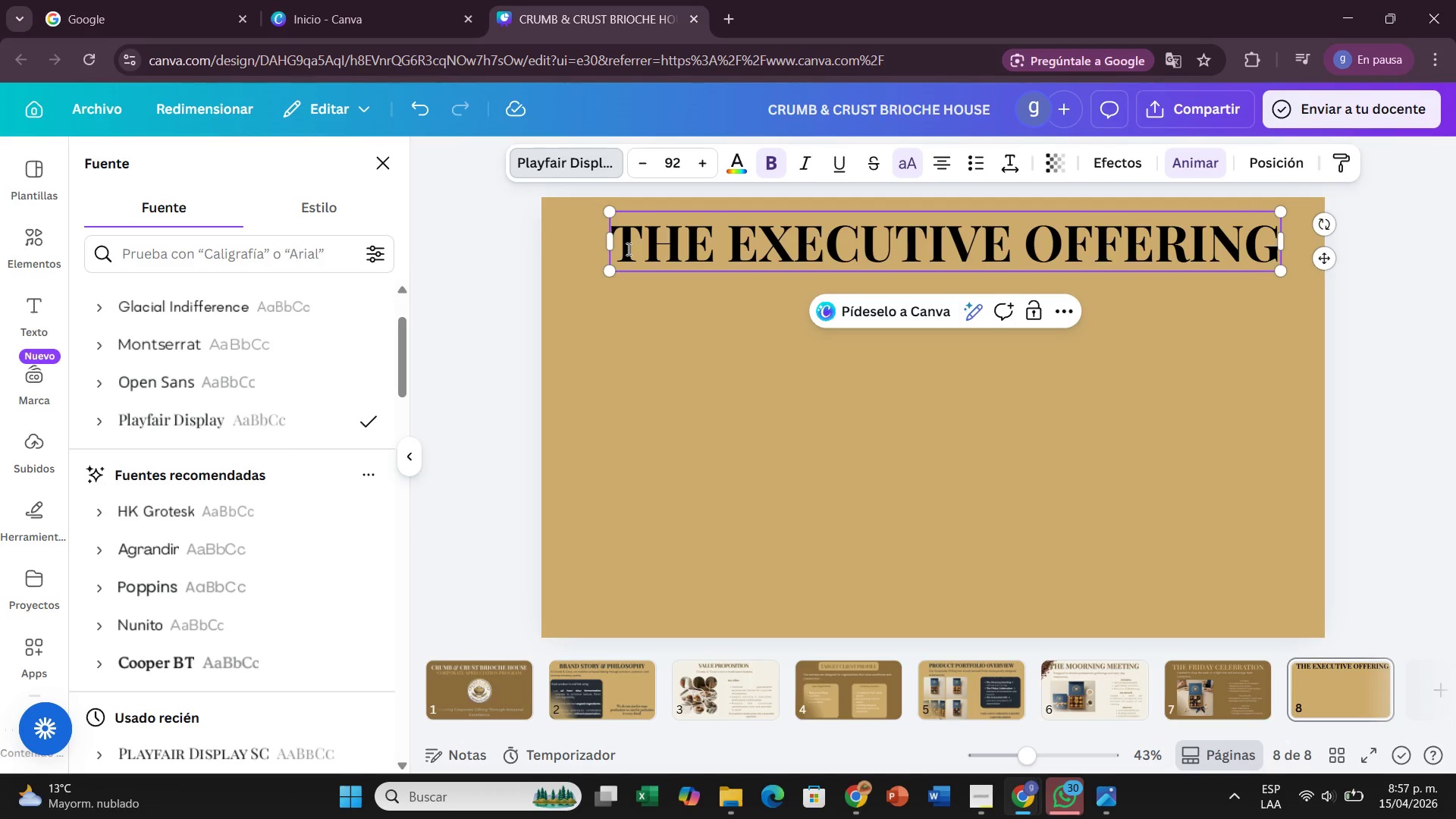 
left_click_drag(start_coordinate=[622, 248], to_coordinate=[1278, 259])
 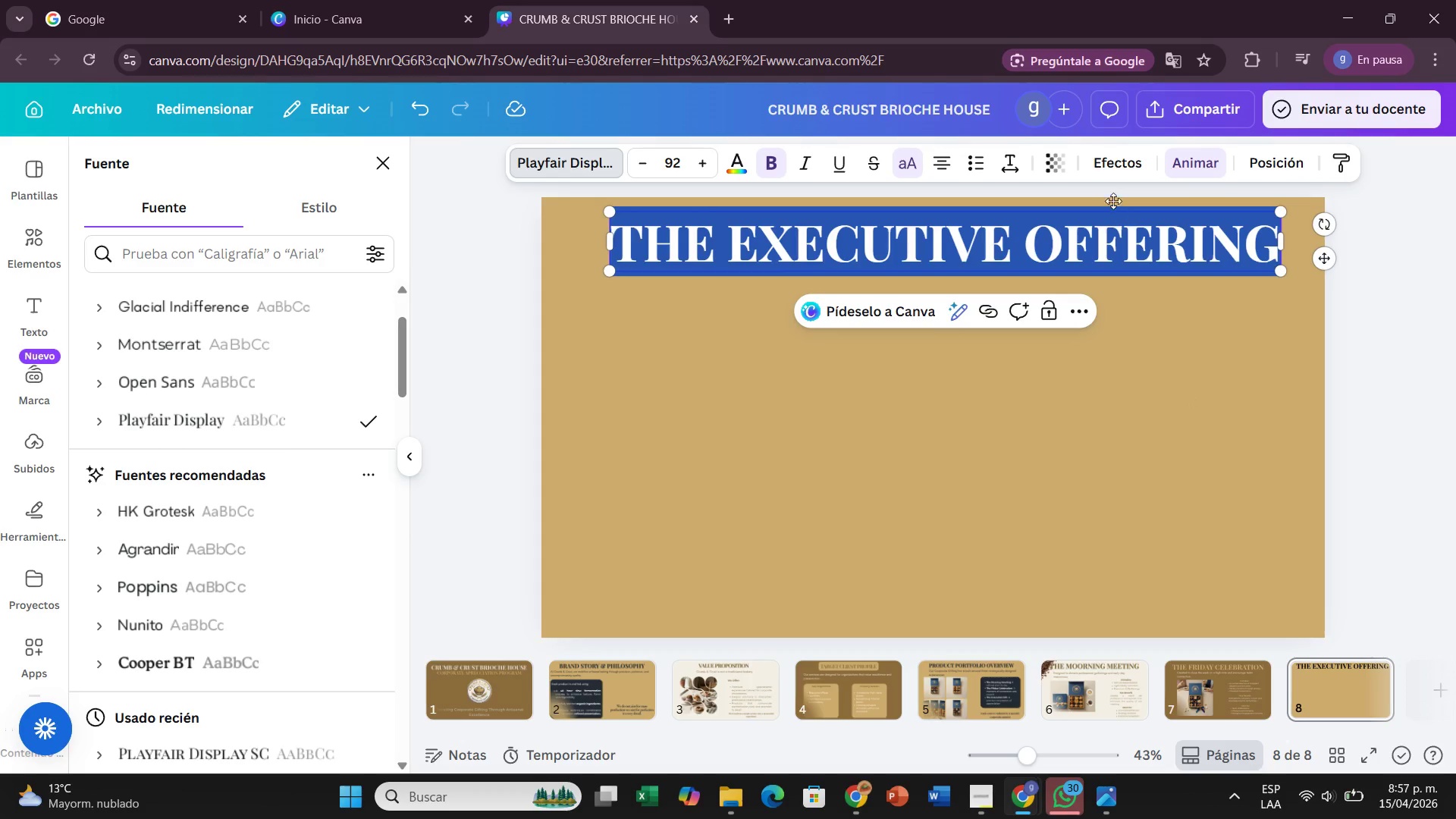 
left_click([1106, 164])
 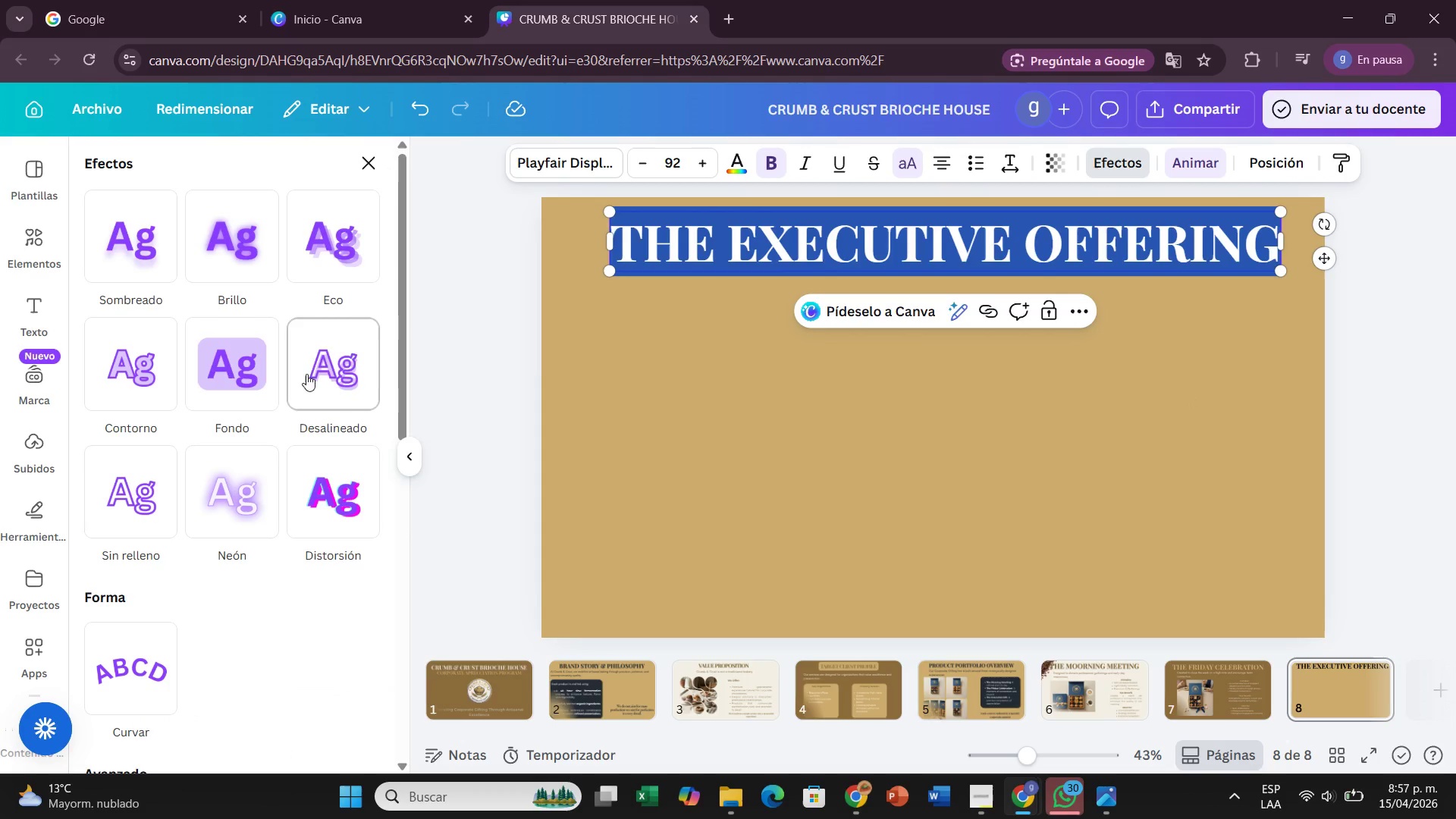 
left_click([214, 365])
 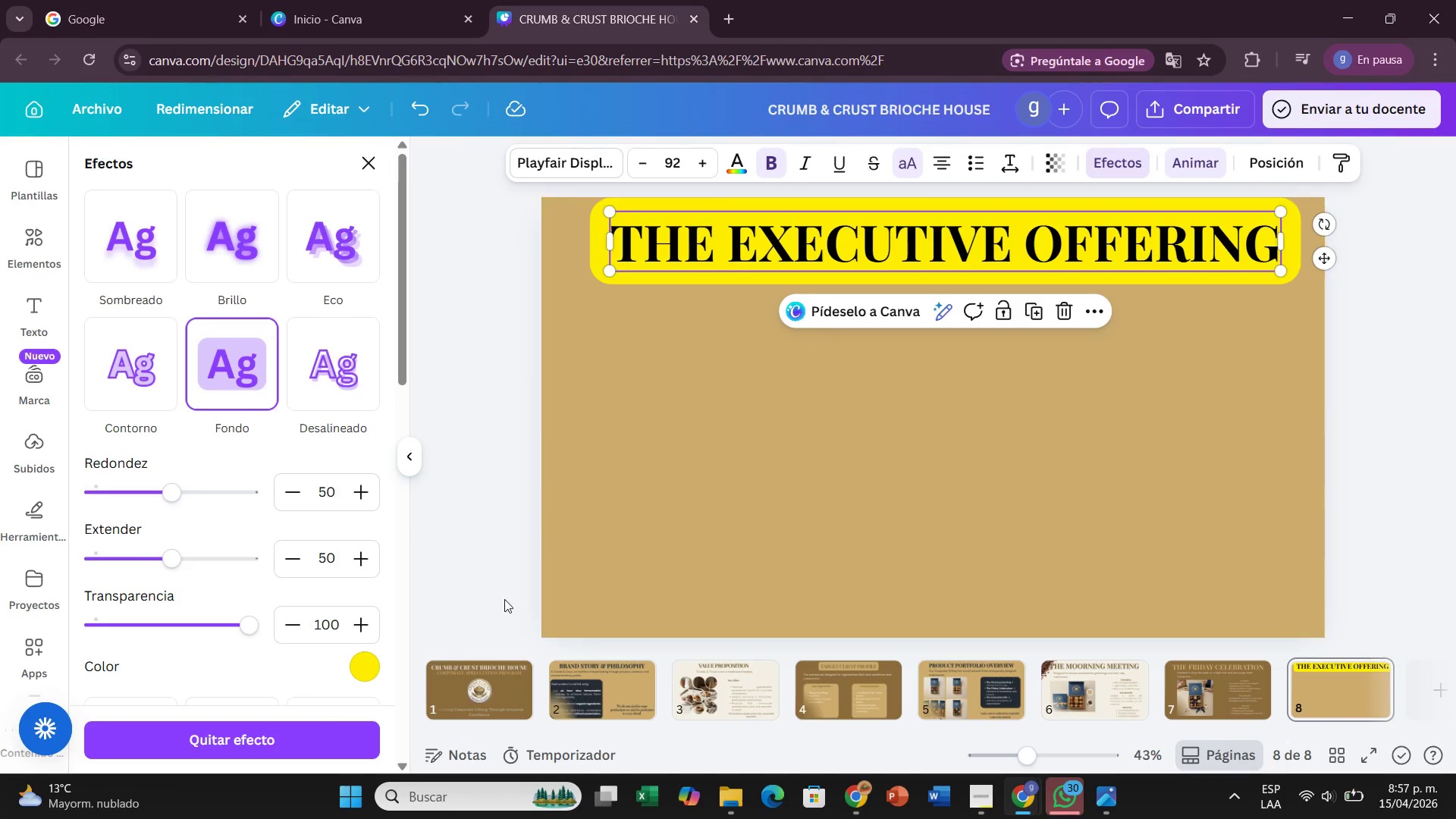 
left_click([364, 667])
 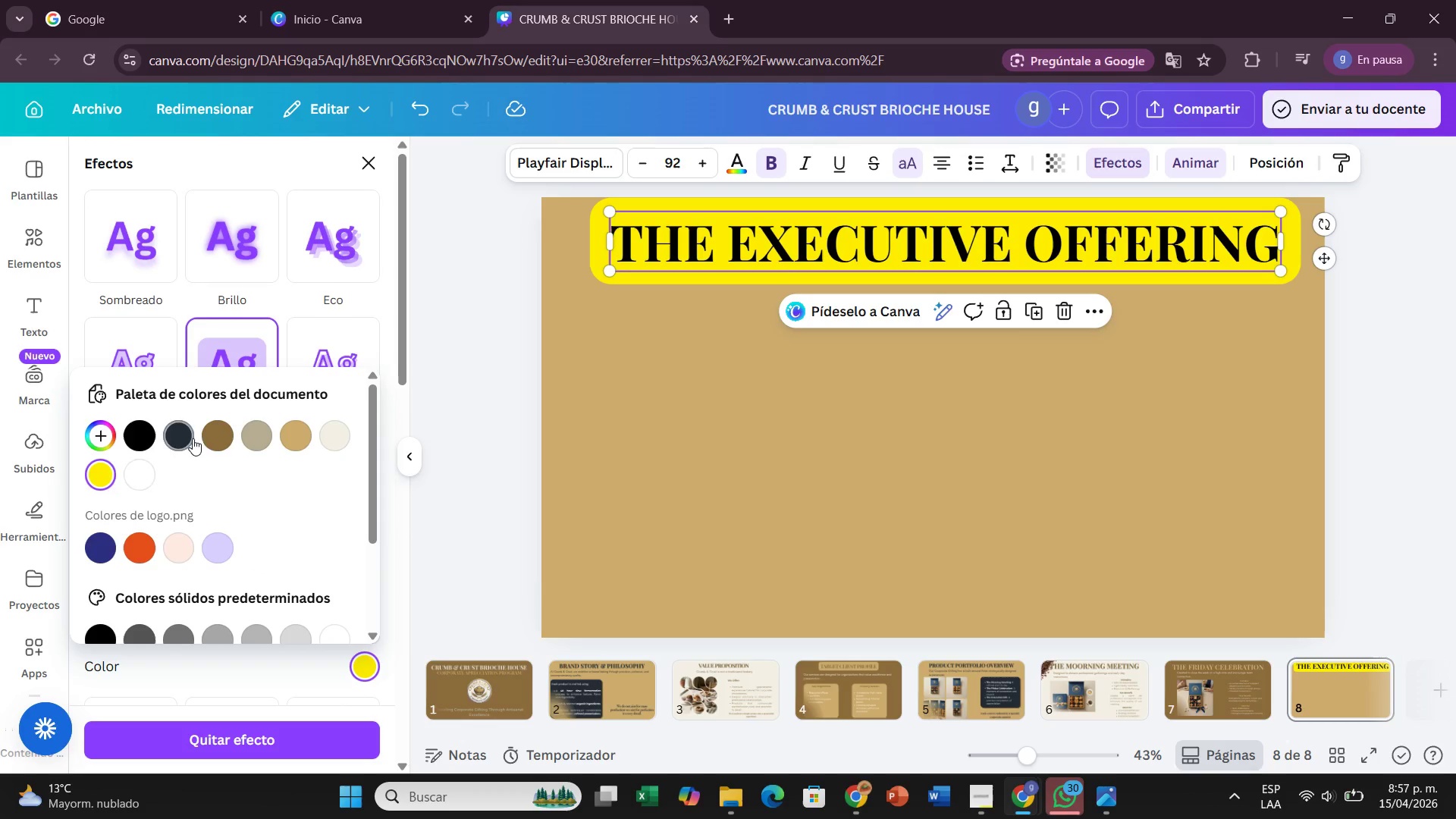 
mouse_move([135, 531])
 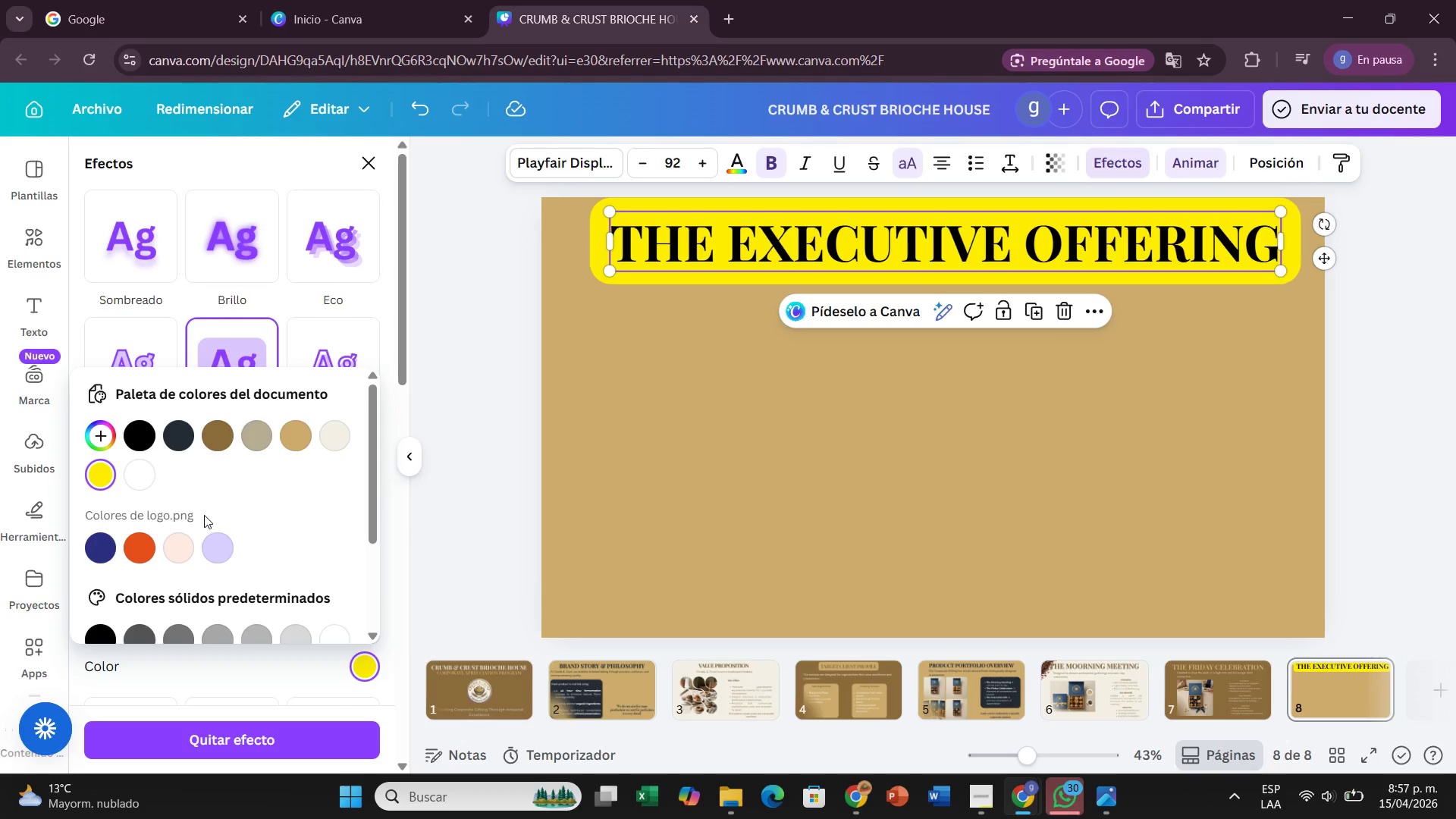 
scroll: coordinate [204, 515], scroll_direction: down, amount: 1.0
 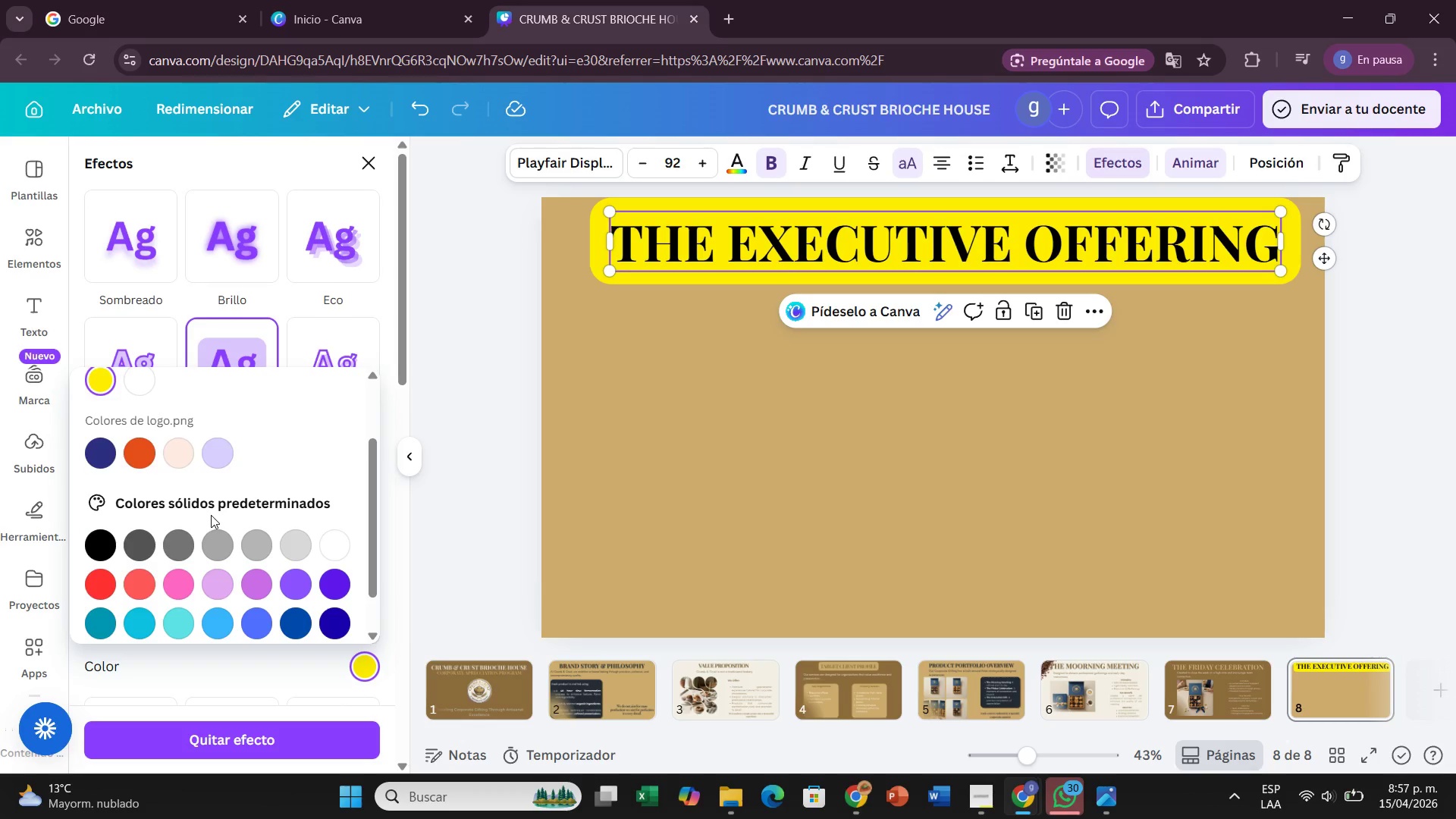 
scroll: coordinate [211, 515], scroll_direction: up, amount: 2.0
 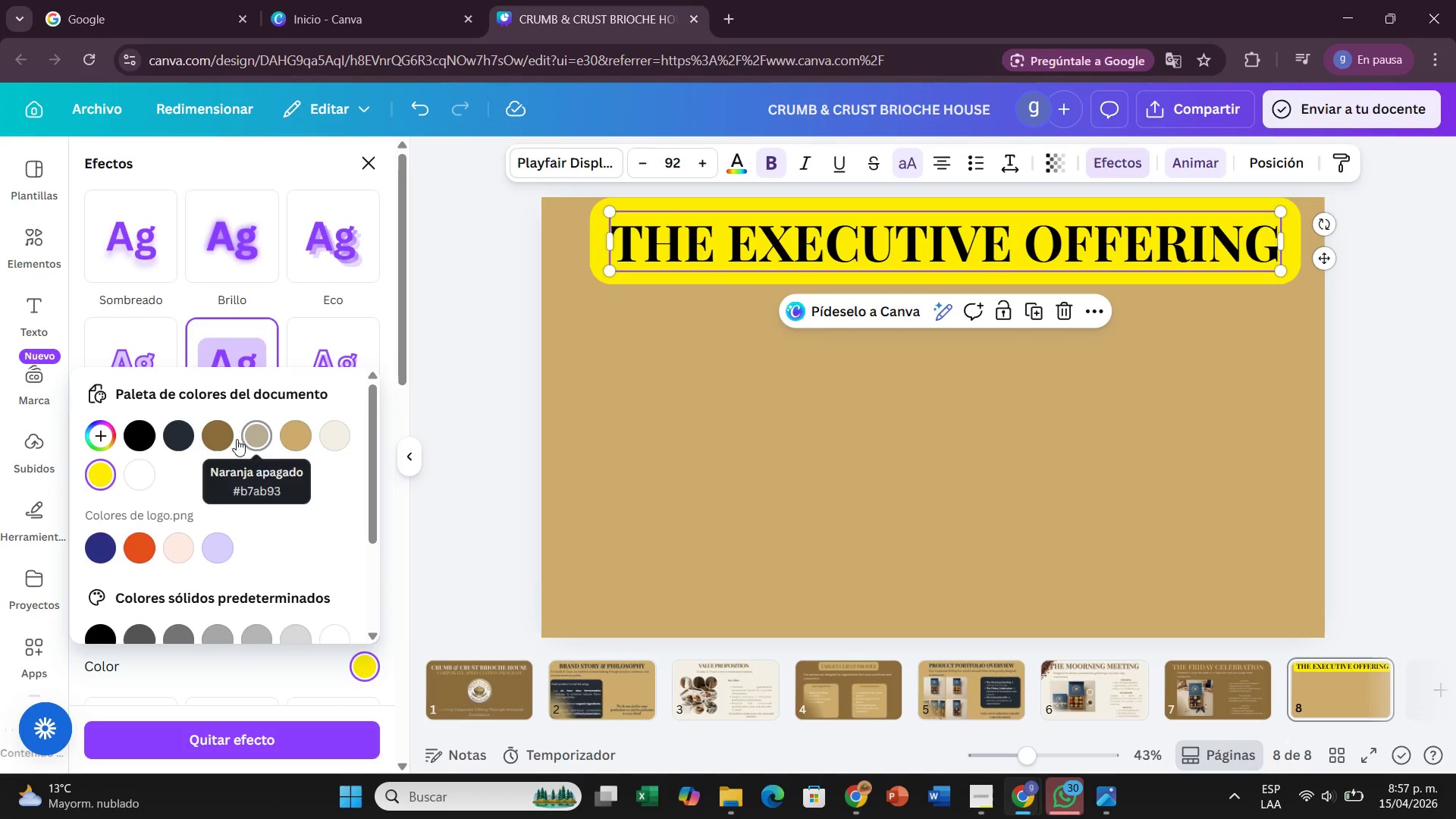 
left_click([168, 427])
 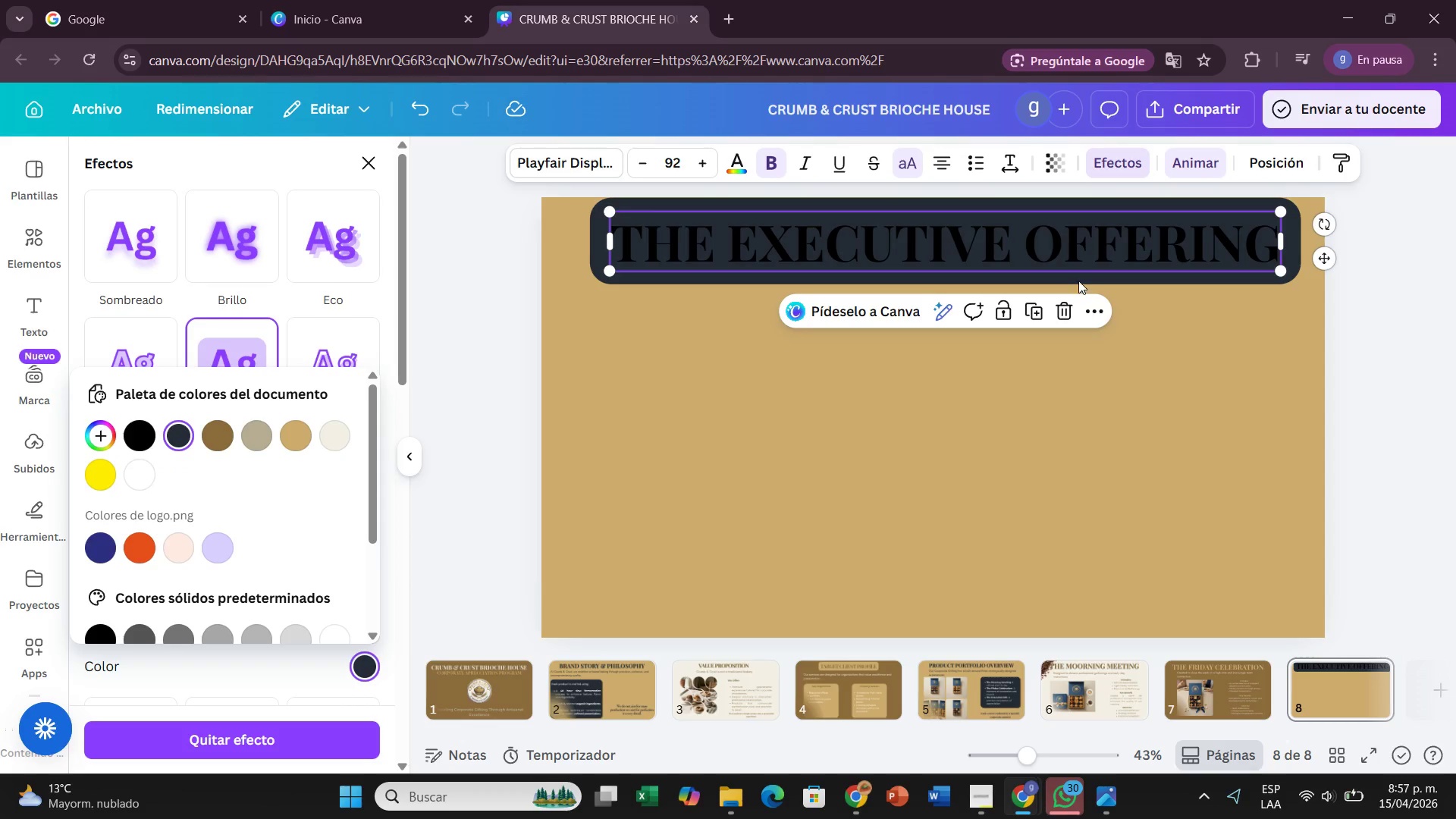 
left_click([1070, 249])
 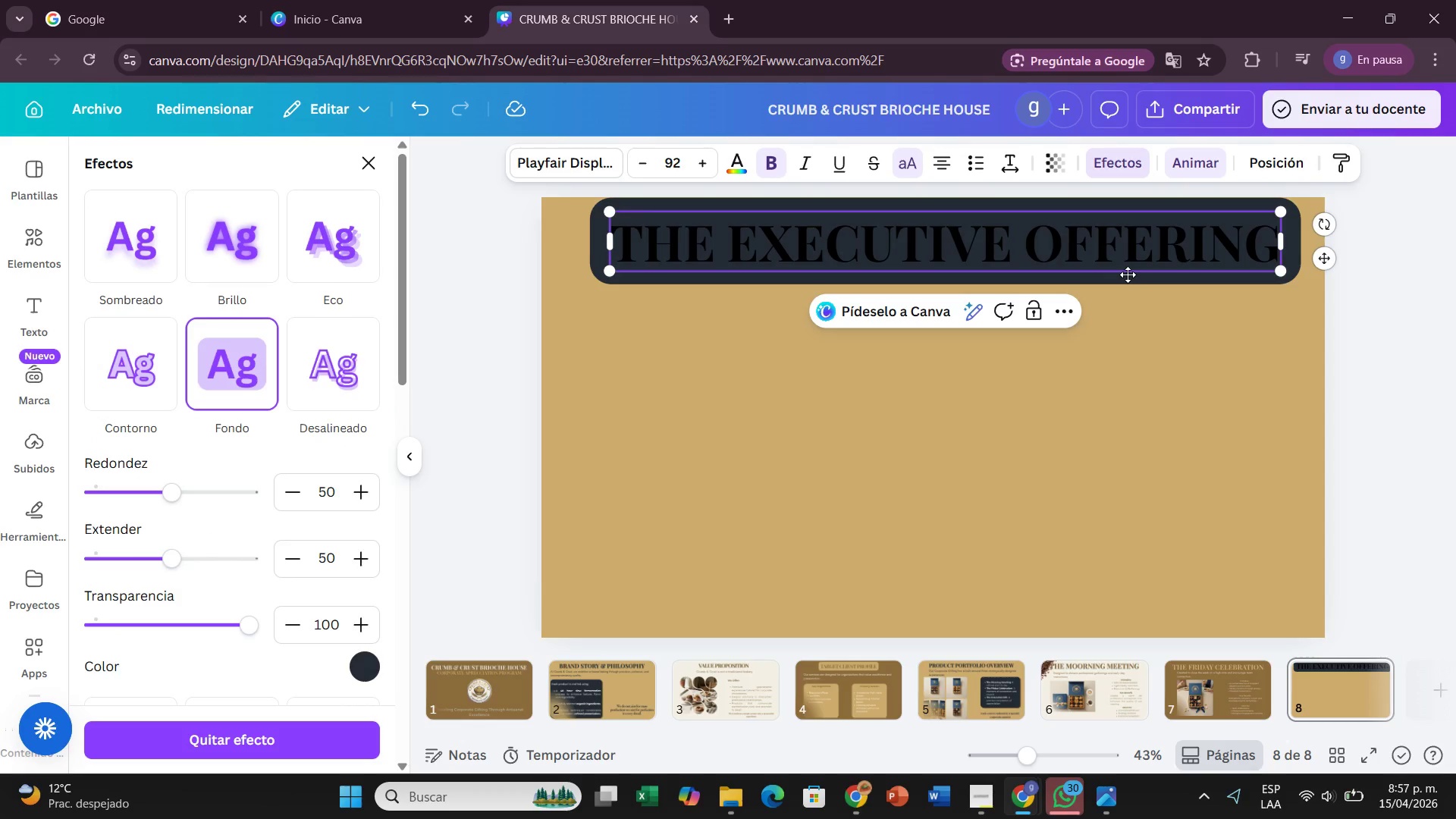 
left_click_drag(start_coordinate=[1128, 275], to_coordinate=[1125, 281])
 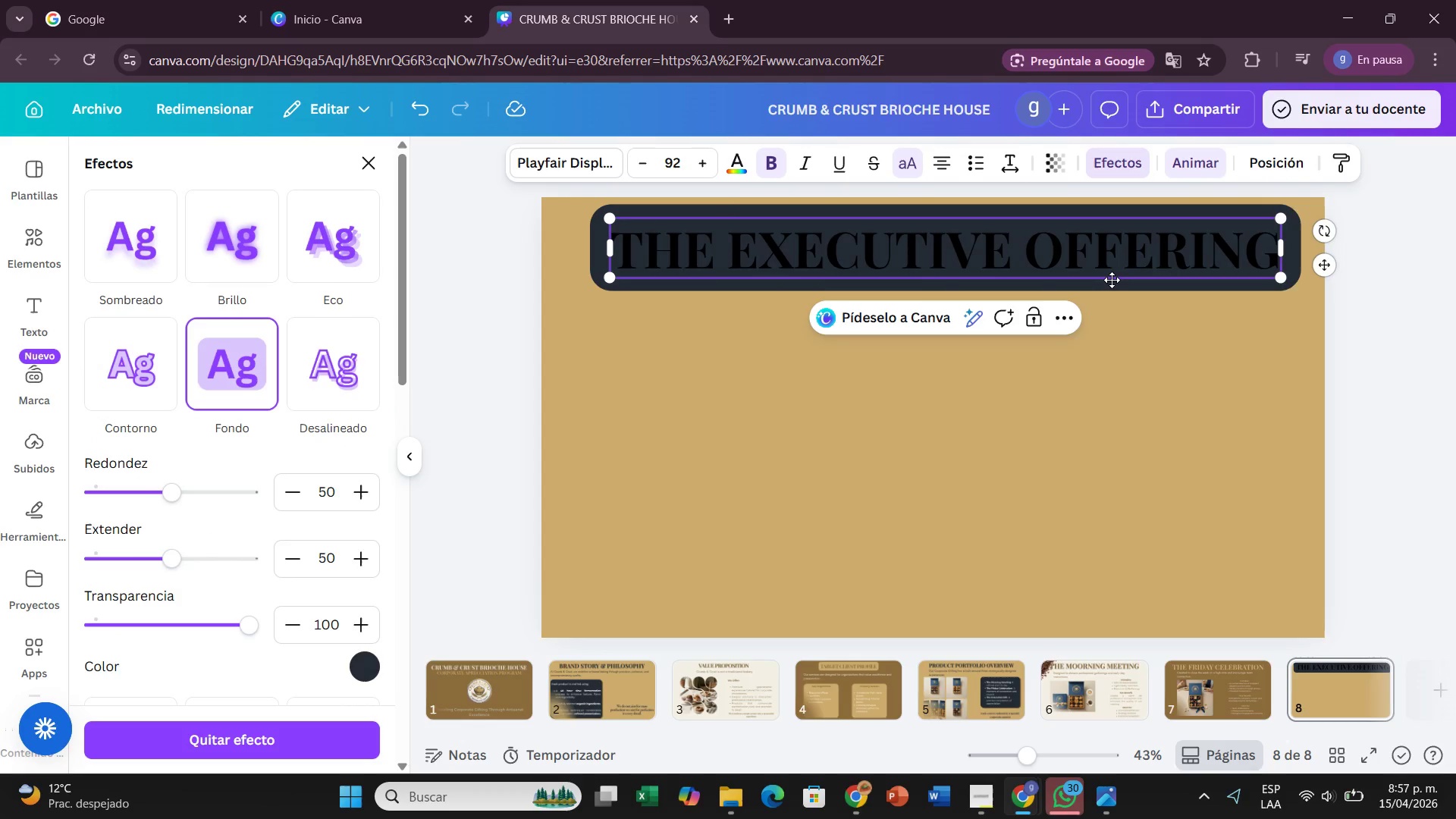 
left_click_drag(start_coordinate=[1112, 280], to_coordinate=[1104, 279])
 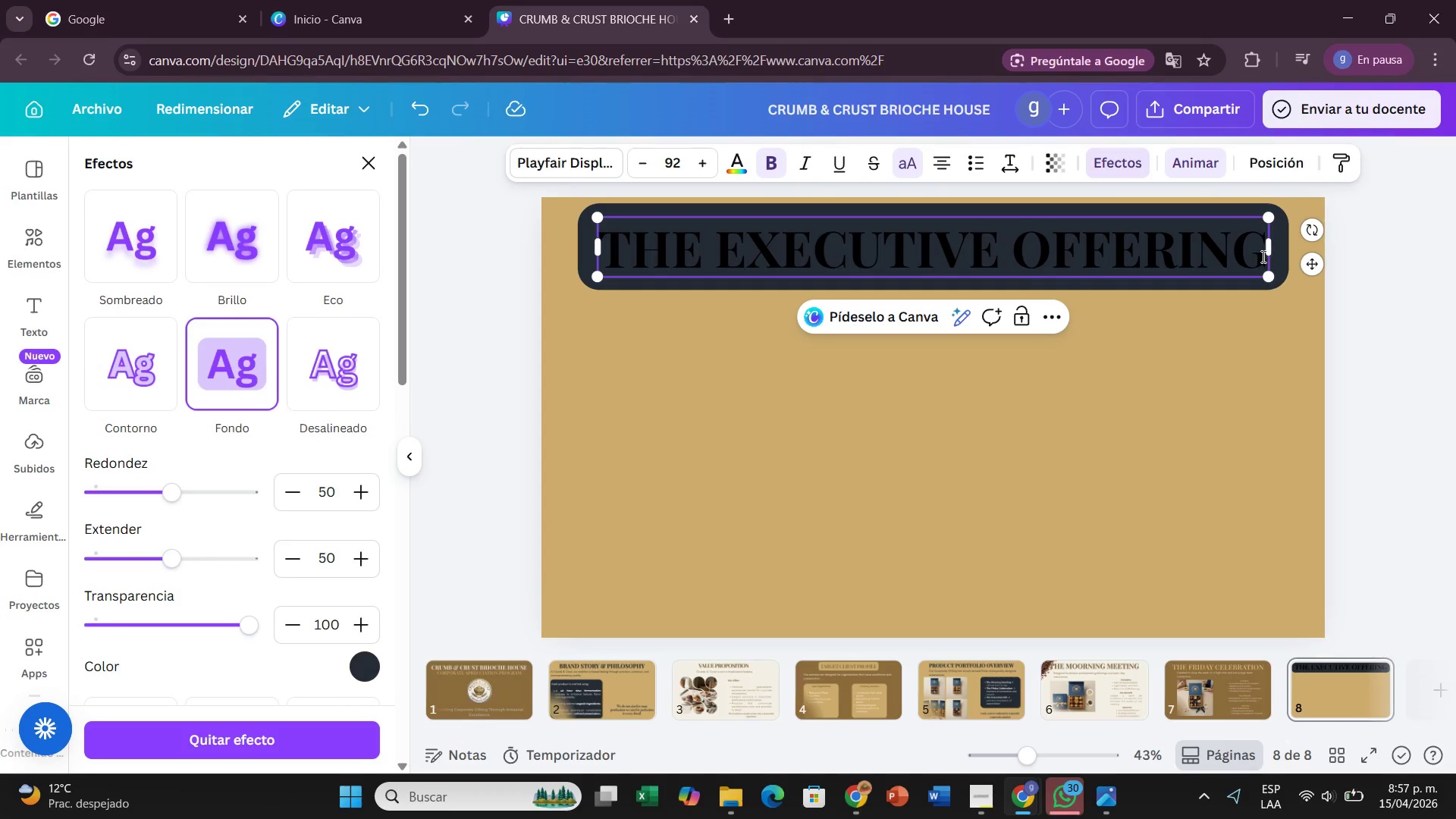 
left_click_drag(start_coordinate=[1262, 256], to_coordinate=[548, 285])
 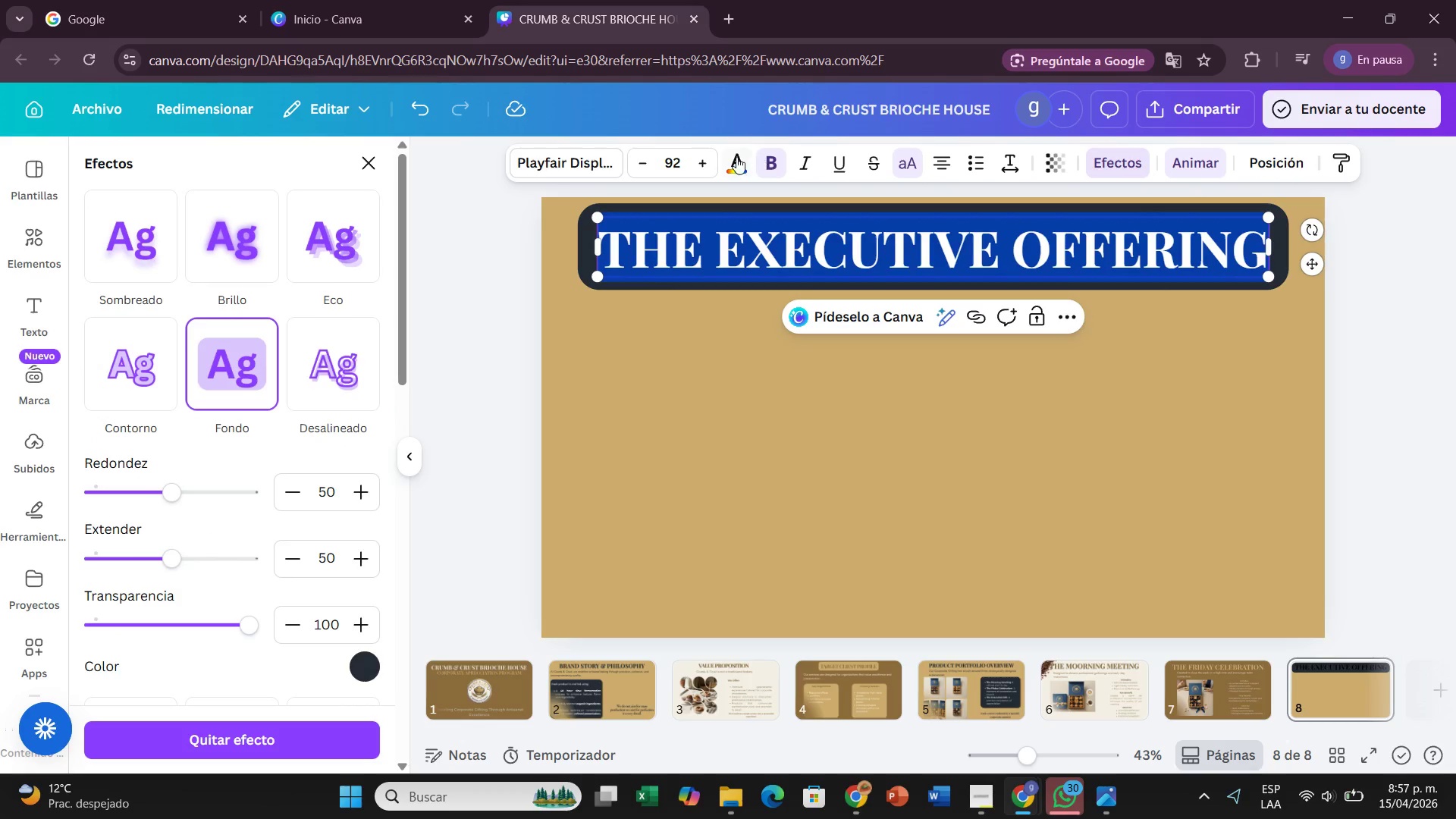 
left_click([736, 157])
 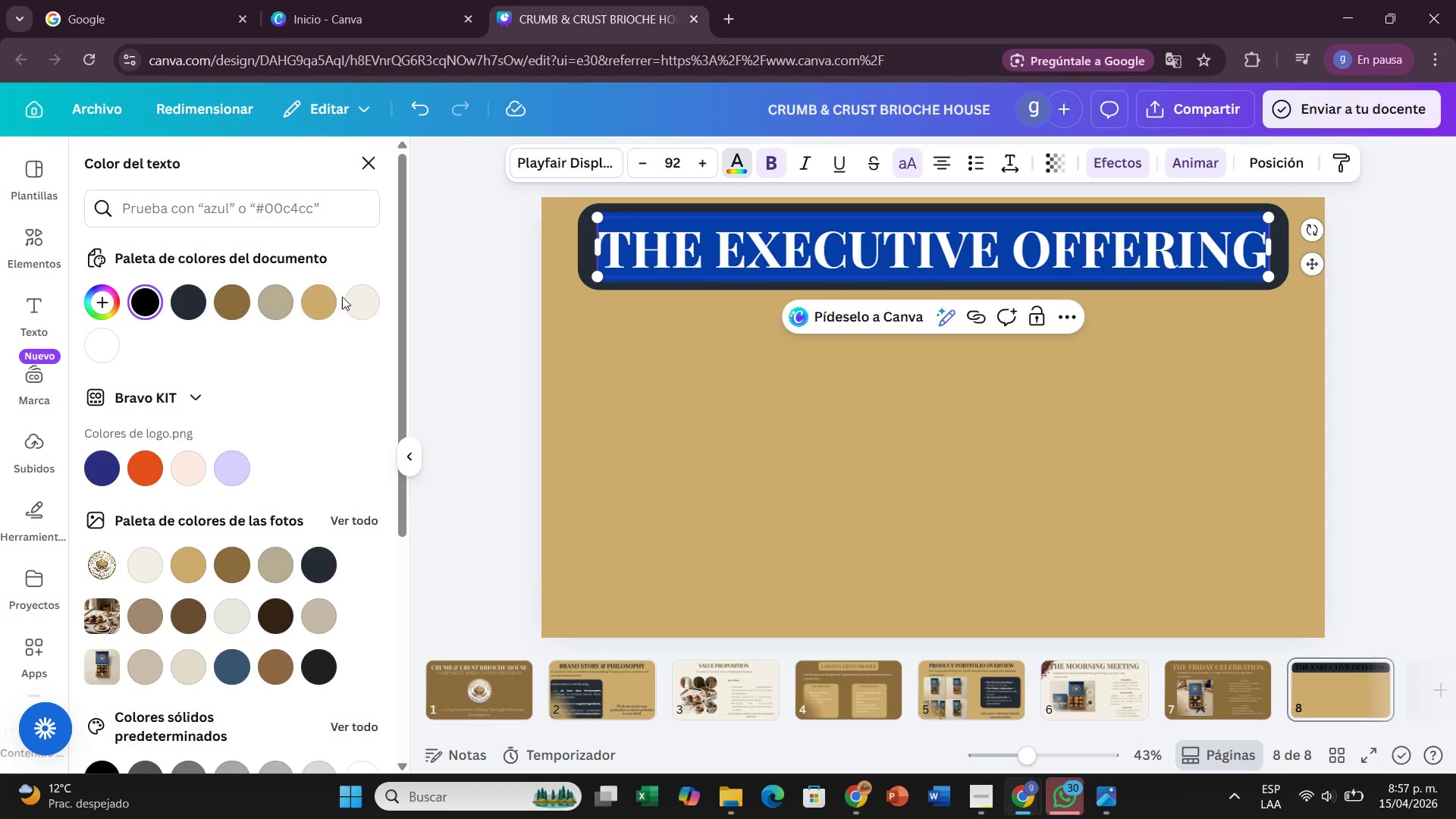 
left_click([350, 297])
 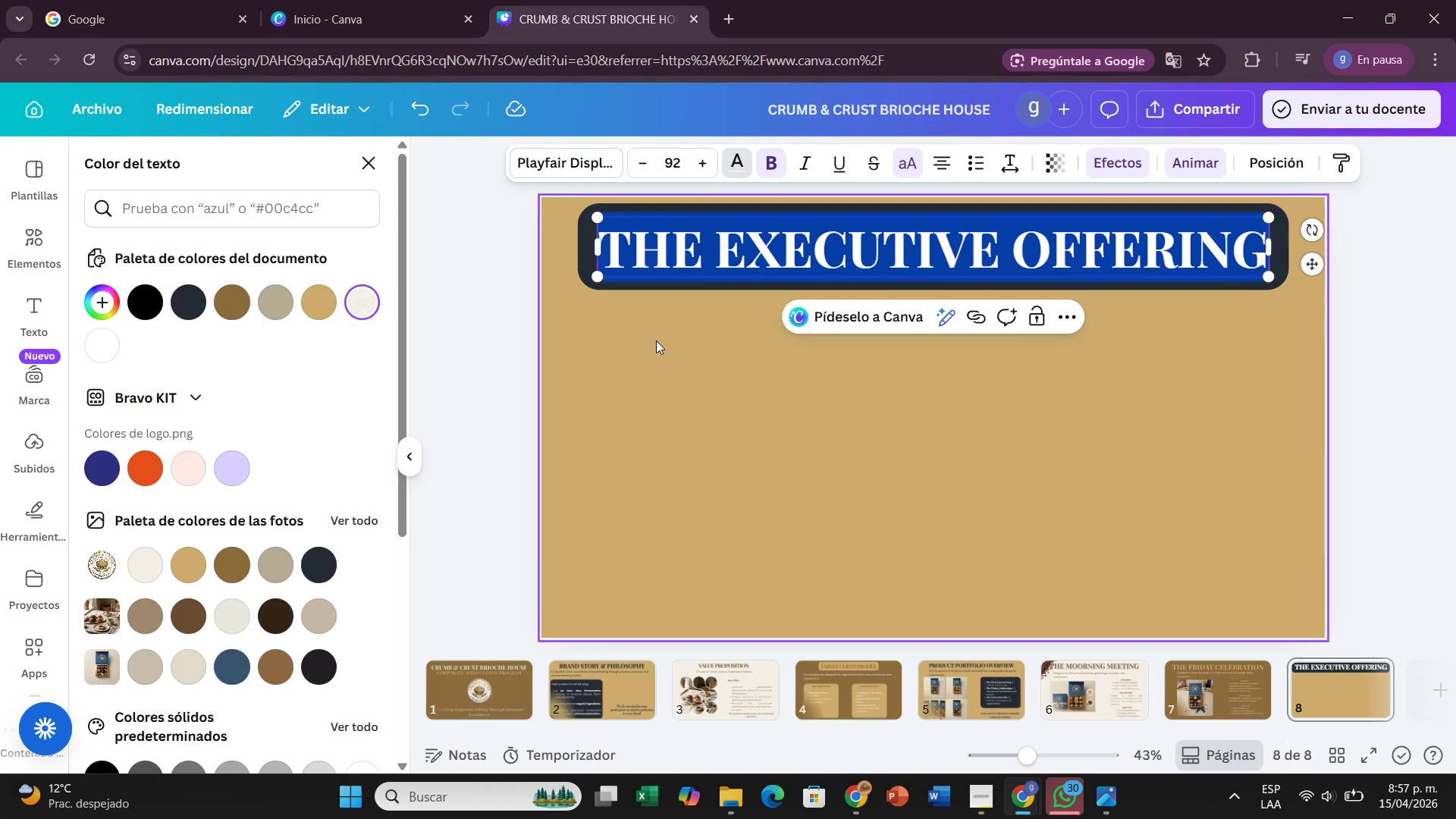 
left_click([656, 340])
 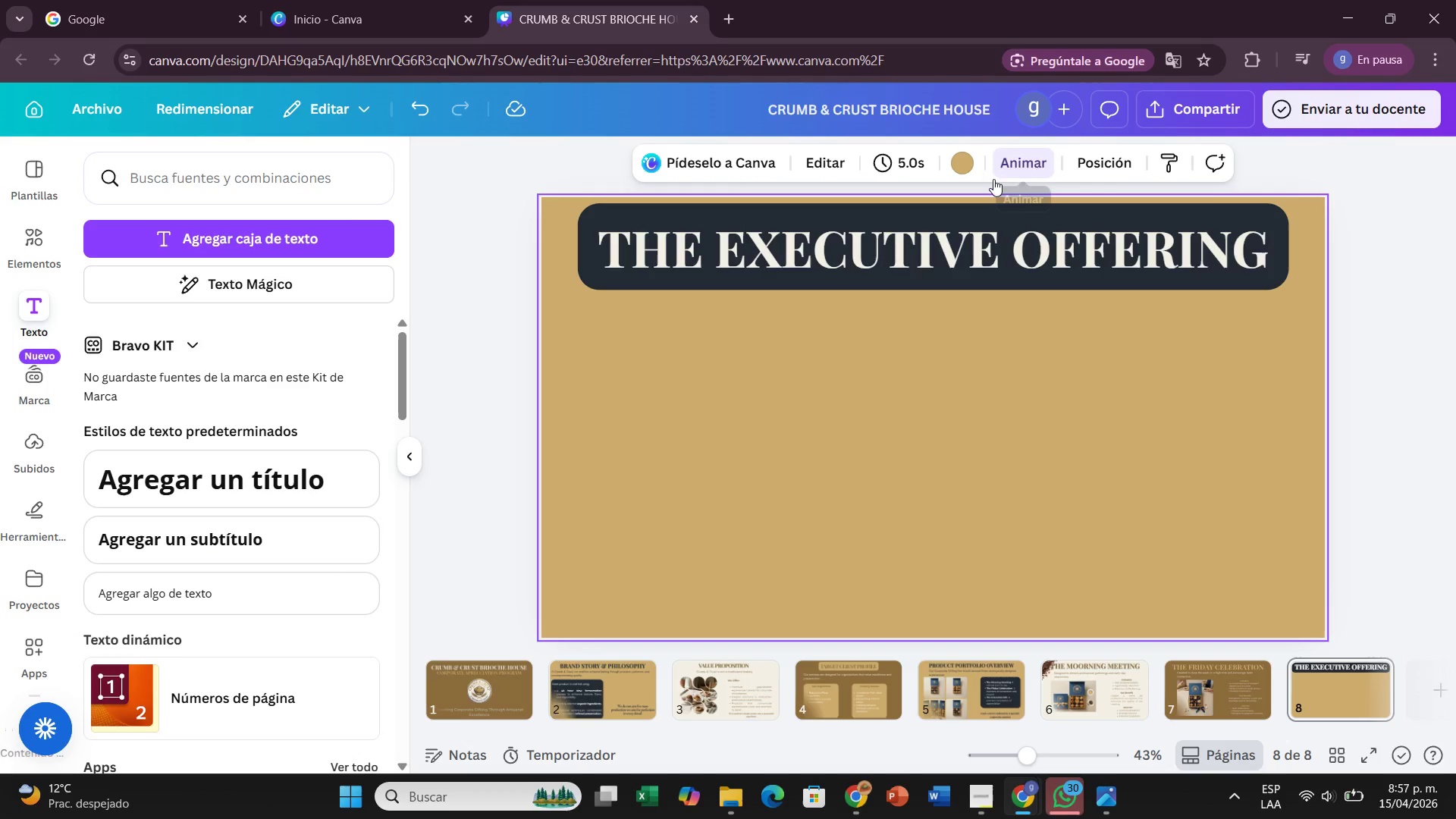 
left_click([949, 233])
 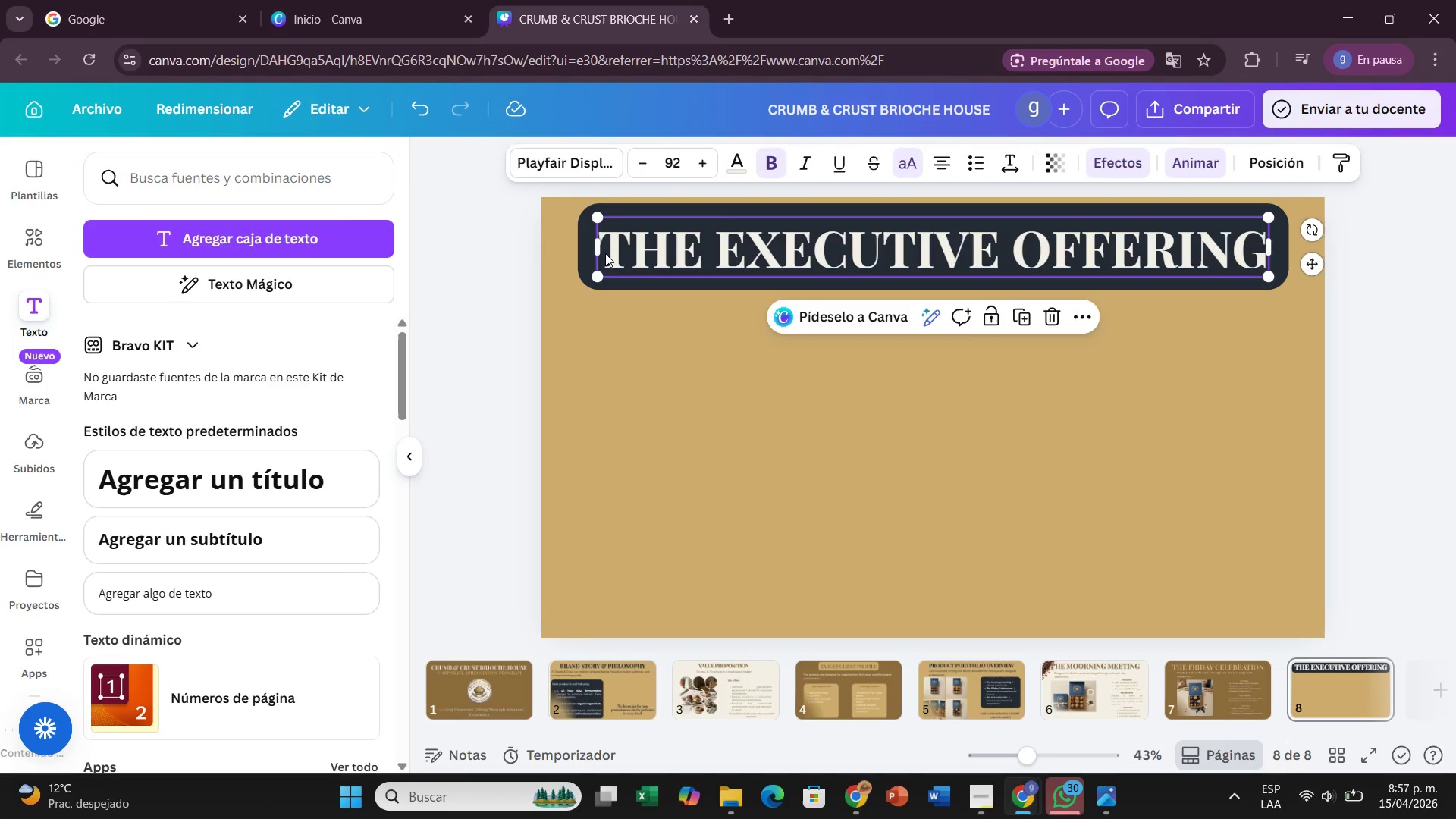 
double_click([605, 253])
 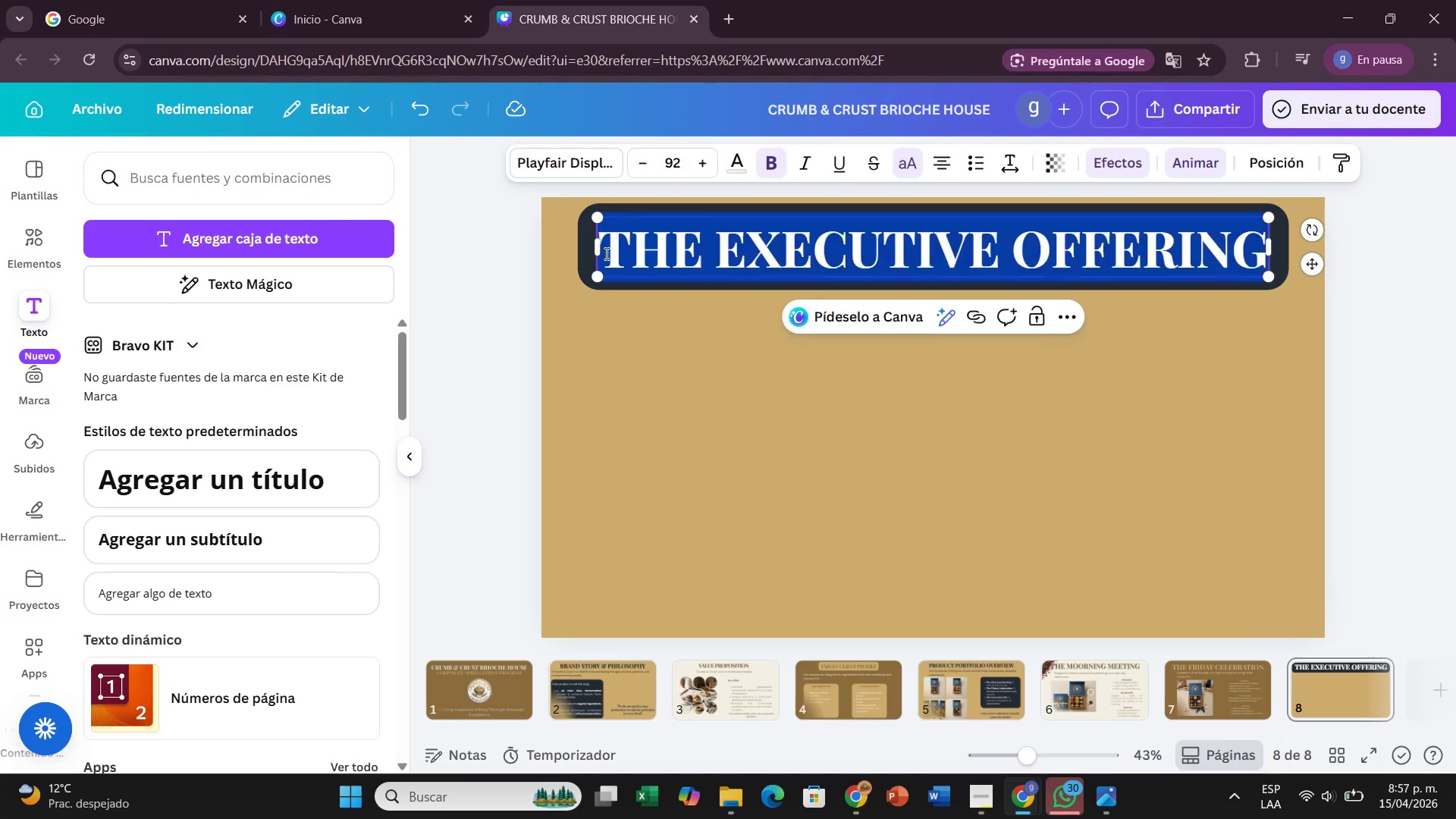 
left_click_drag(start_coordinate=[605, 253], to_coordinate=[672, 252])
 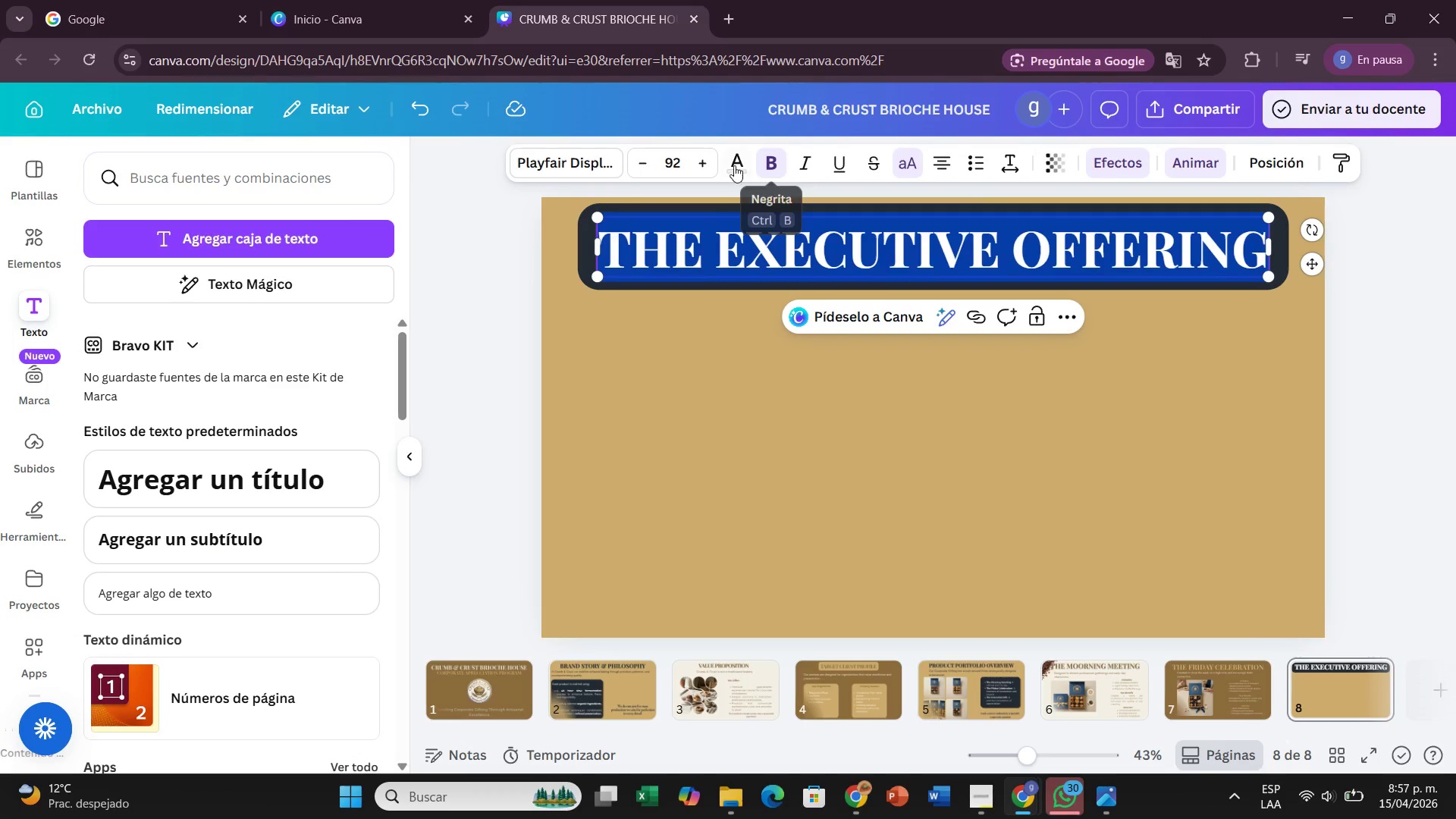 
left_click([733, 165])
 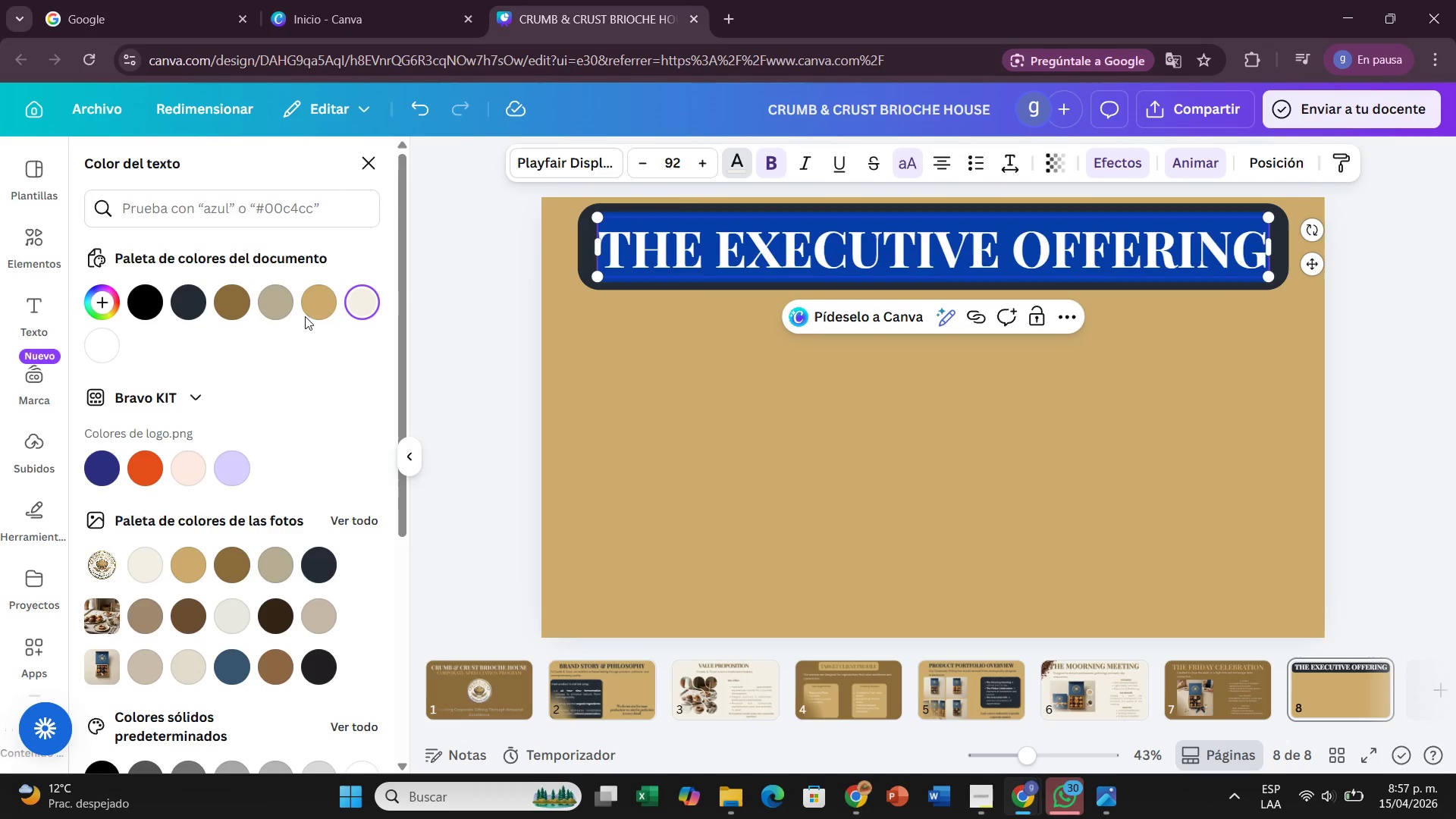 
left_click([308, 303])
 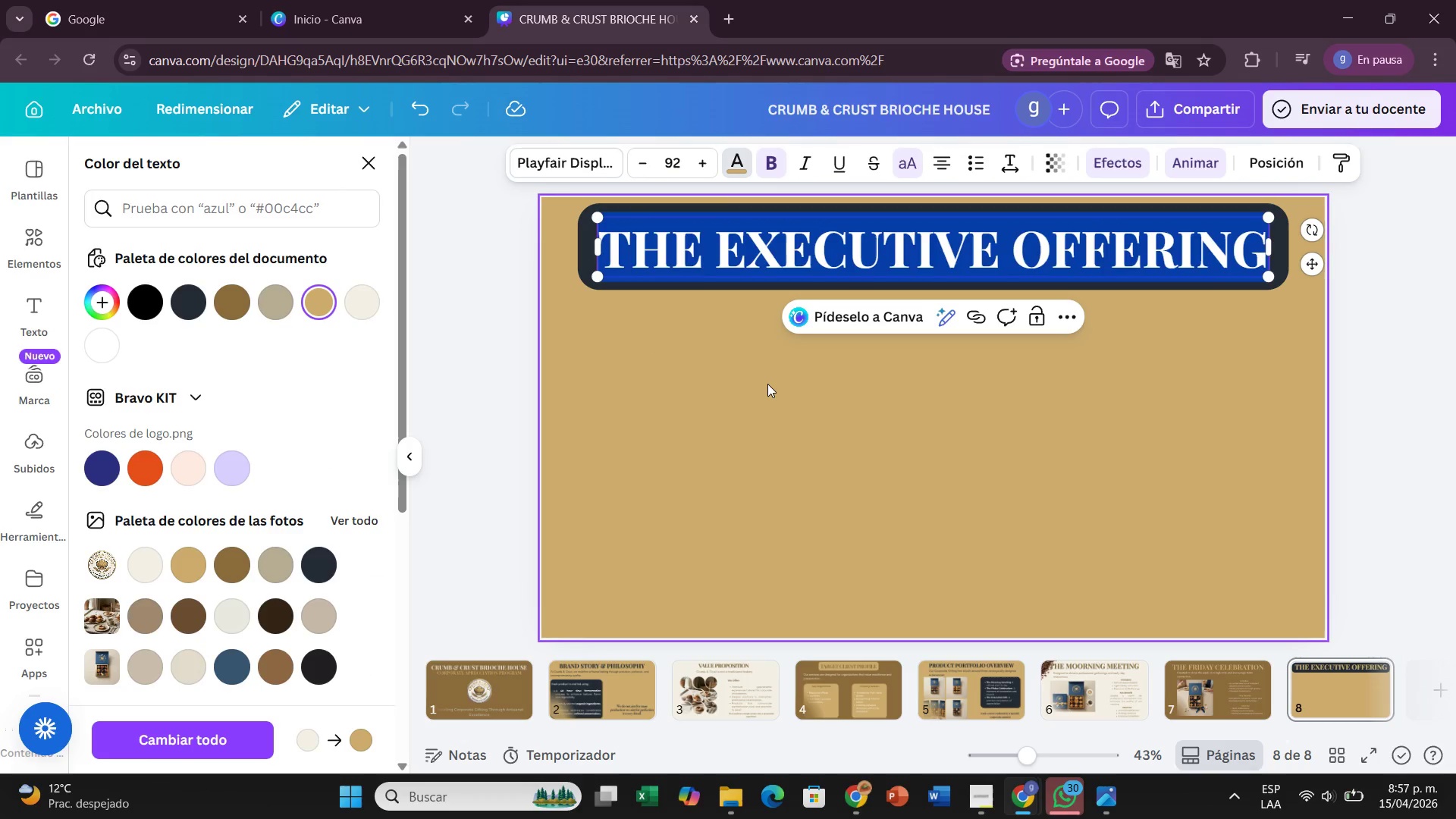 
left_click([768, 384])
 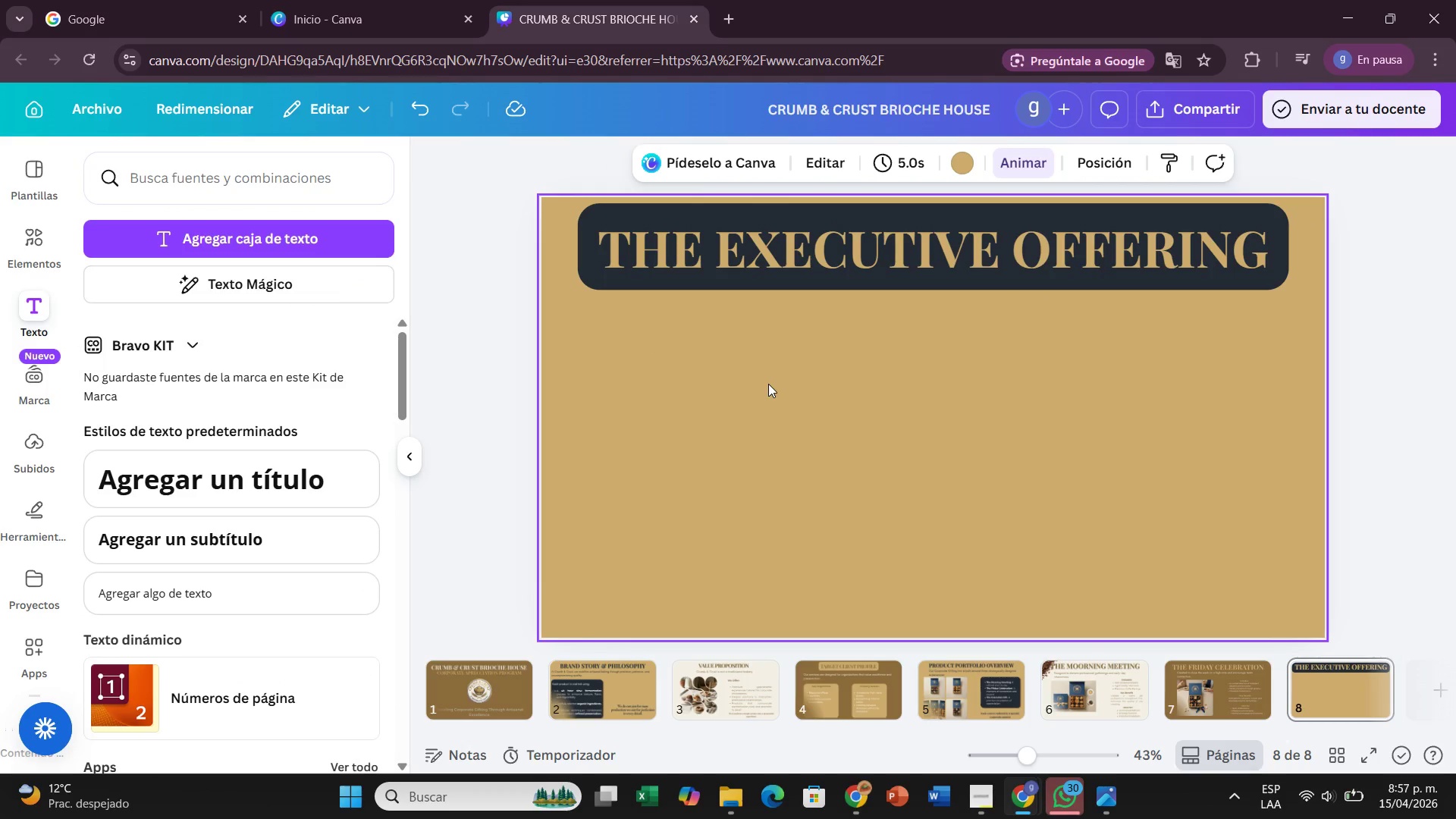 
wait(6.95)
 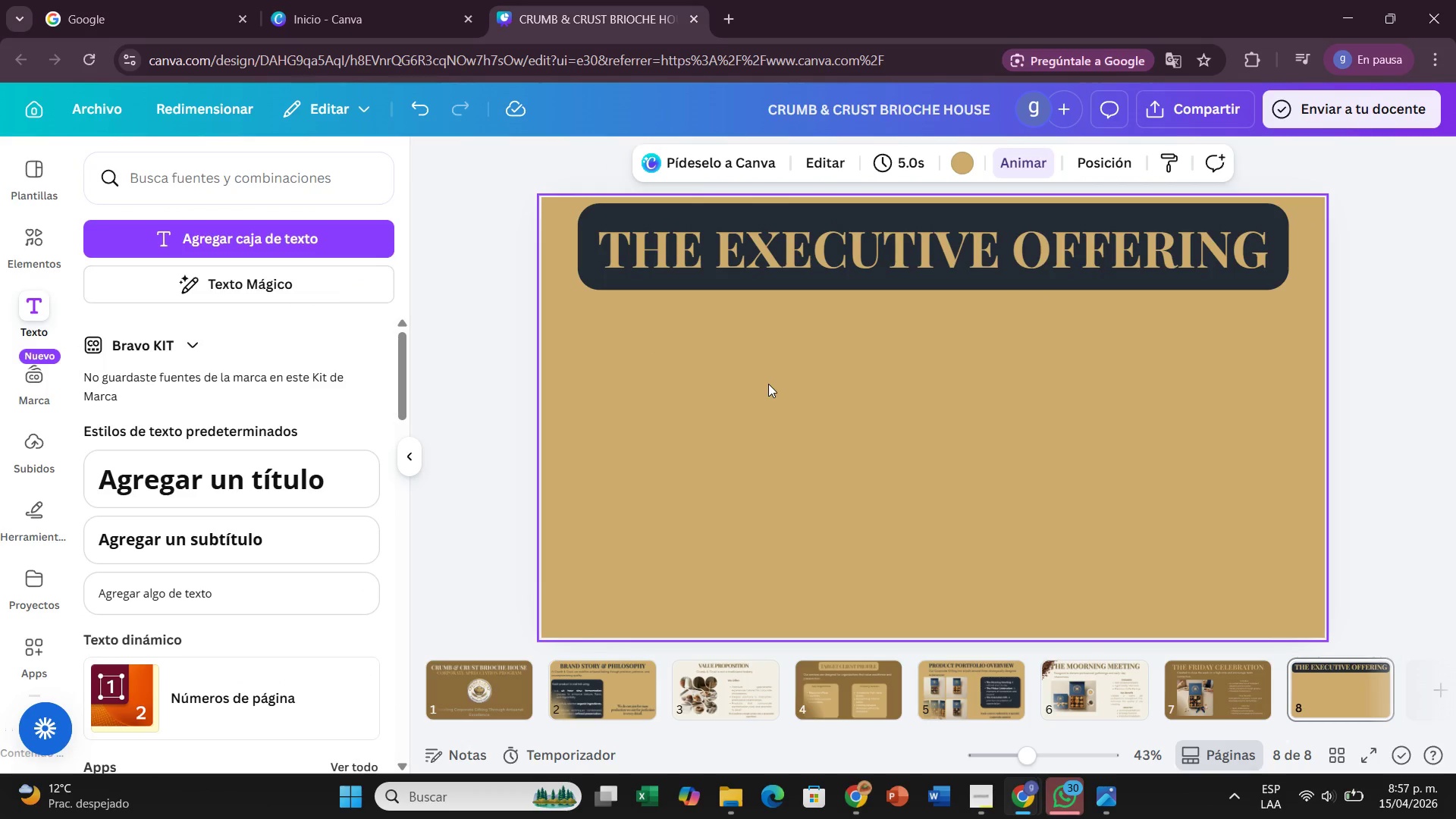 
left_click([765, 265])
 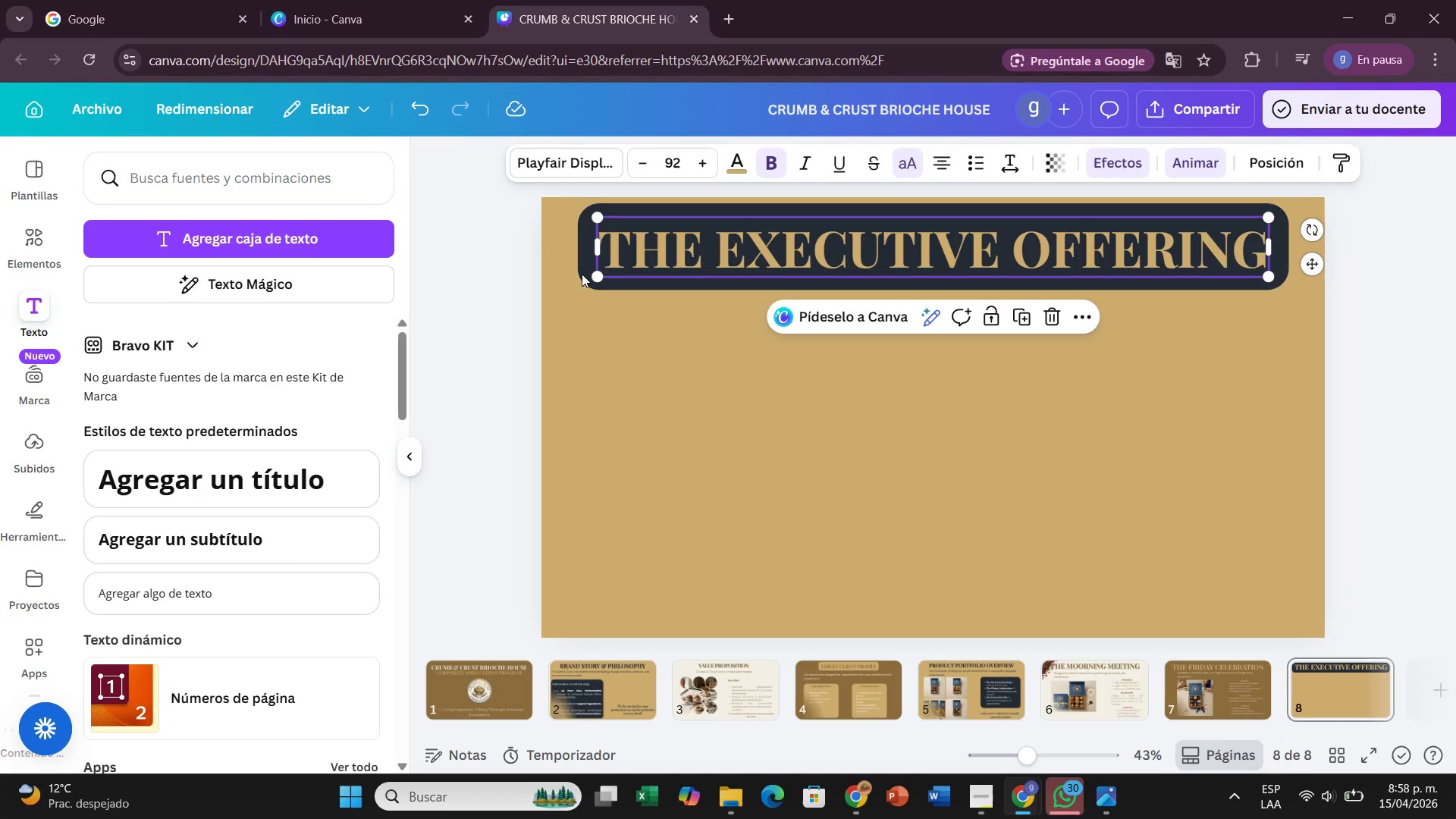 
left_click([582, 274])
 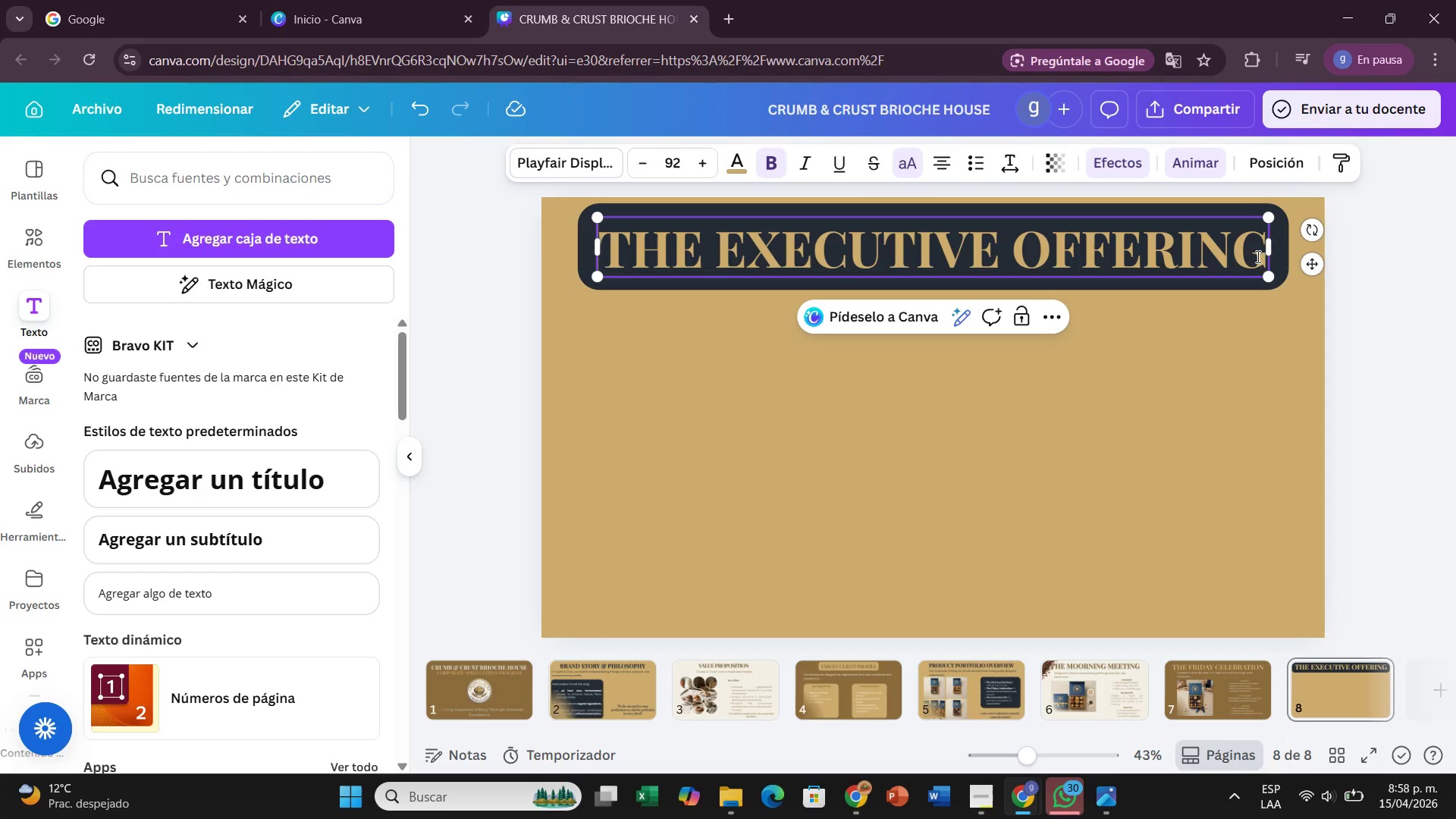 
left_click([1263, 257])
 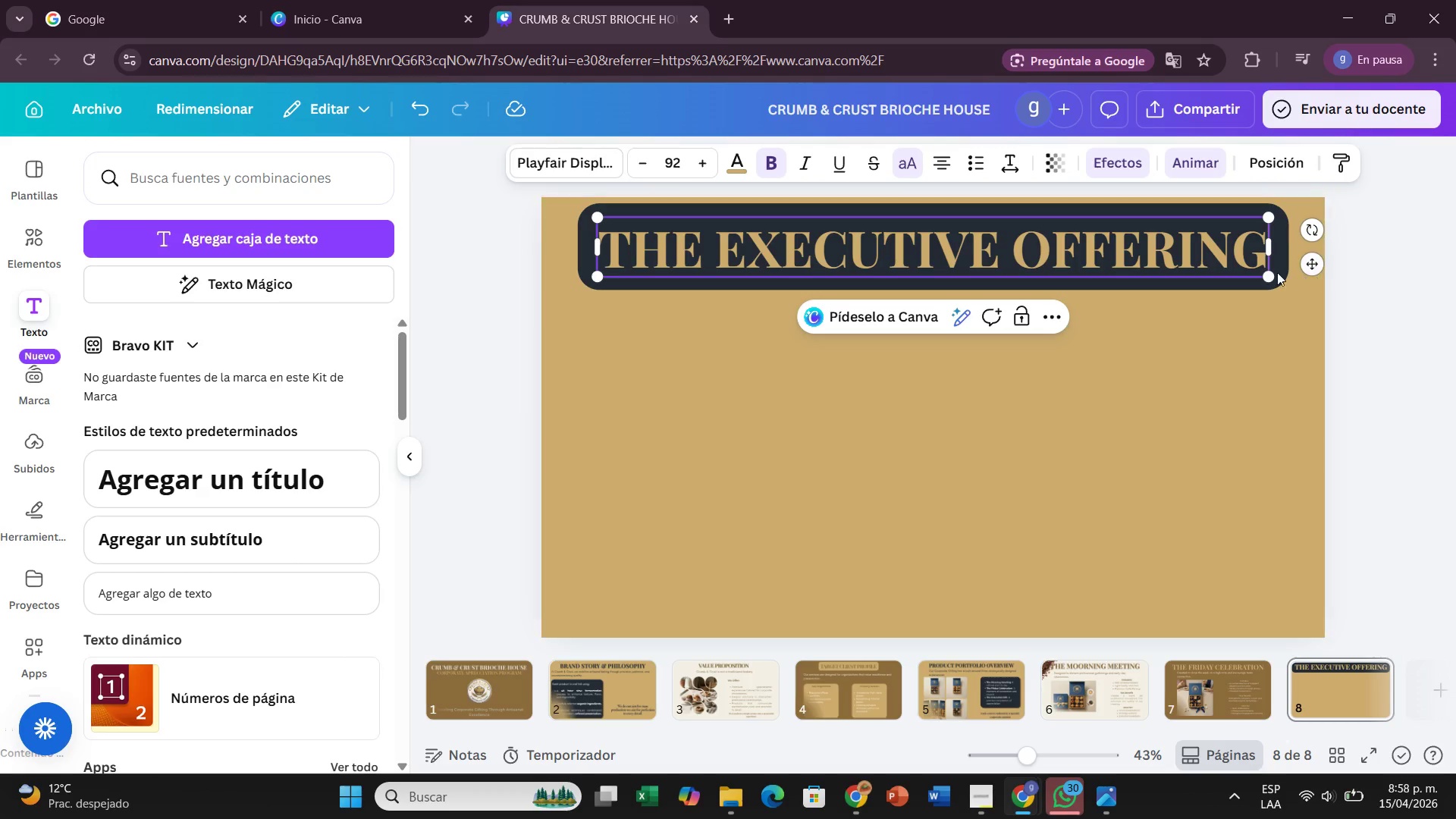 
left_click([1254, 253])
 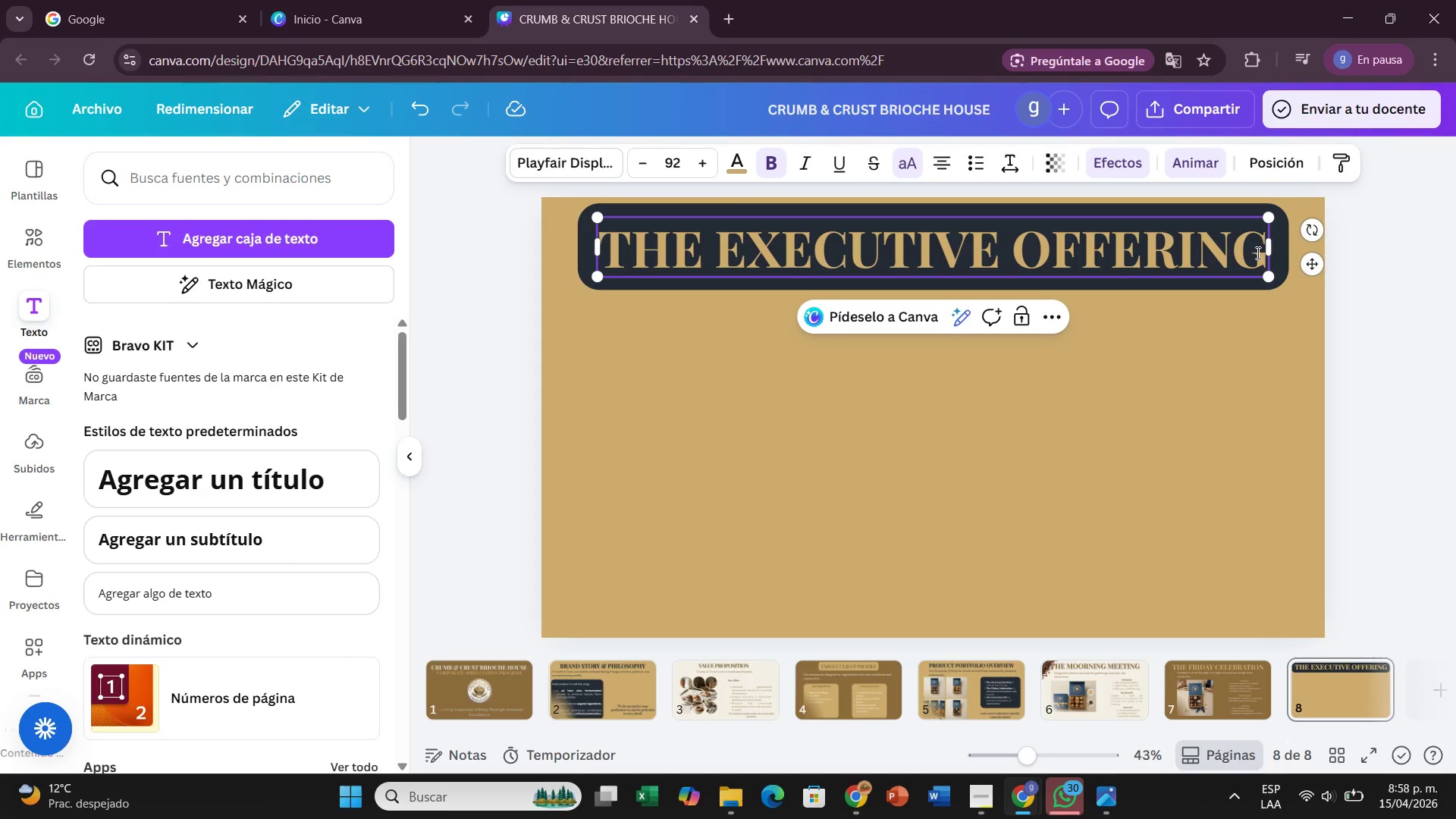 
left_click_drag(start_coordinate=[1259, 253], to_coordinate=[1261, 259])
 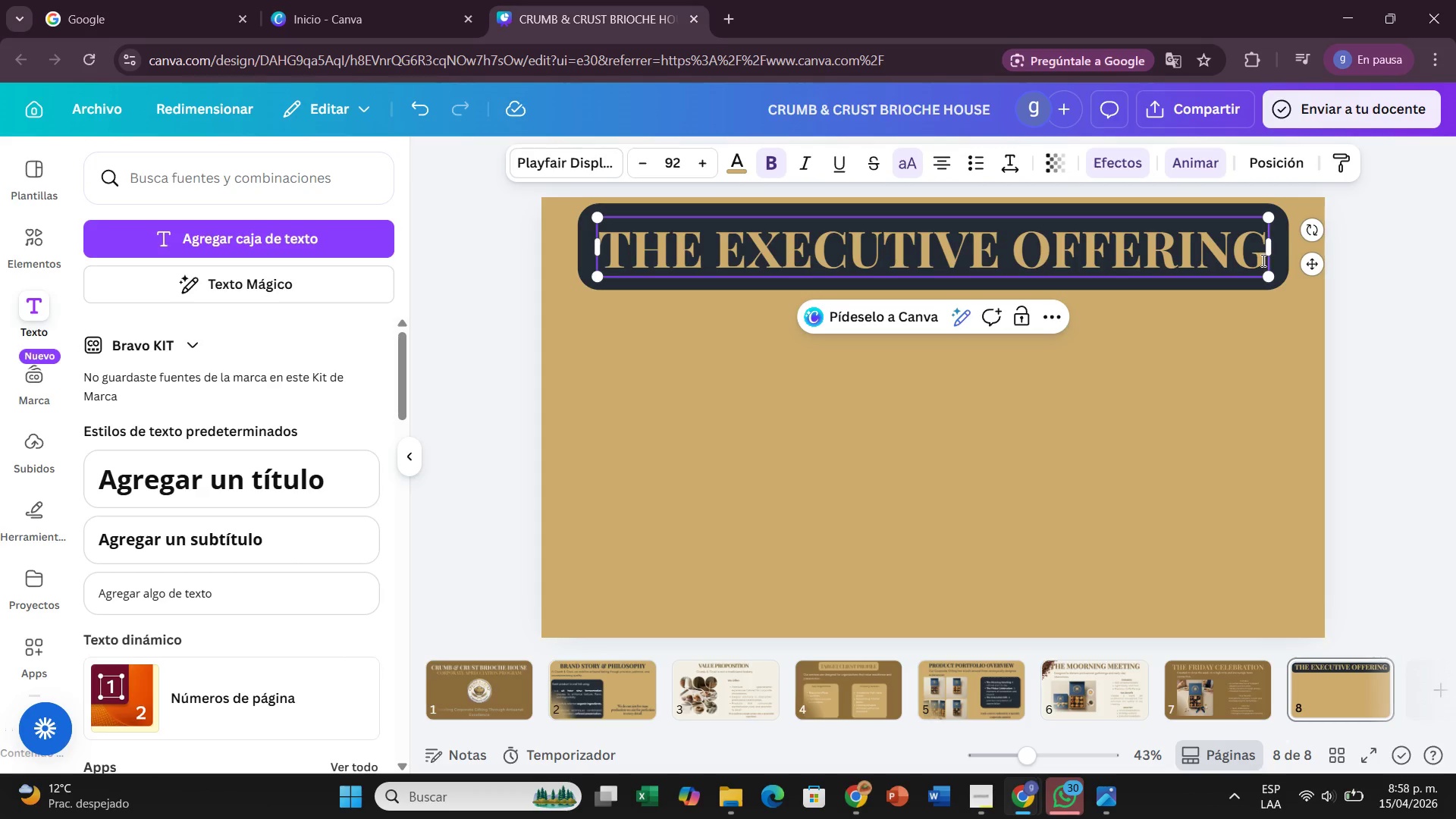 
left_click([1262, 260])
 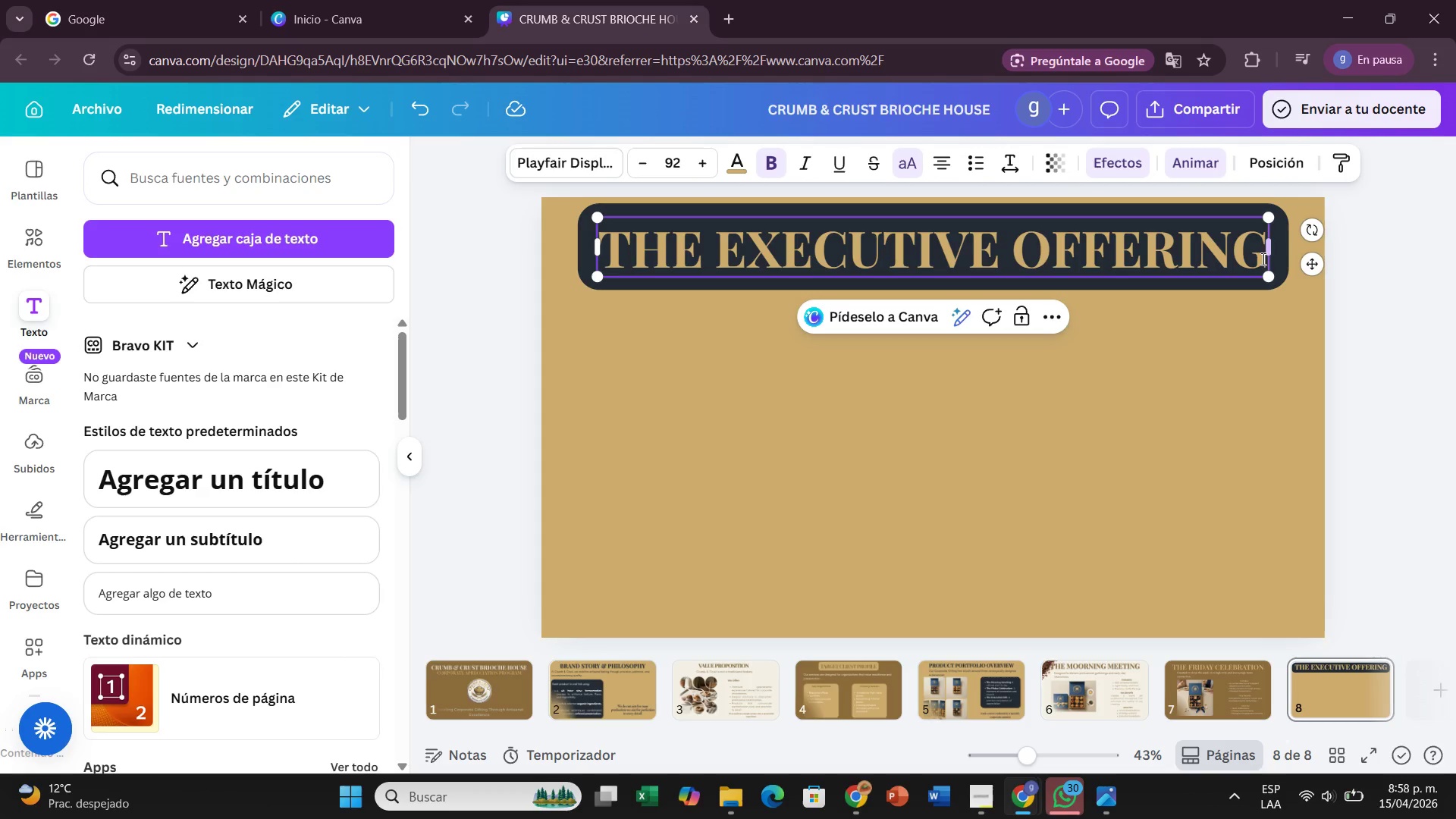 
double_click([1262, 259])
 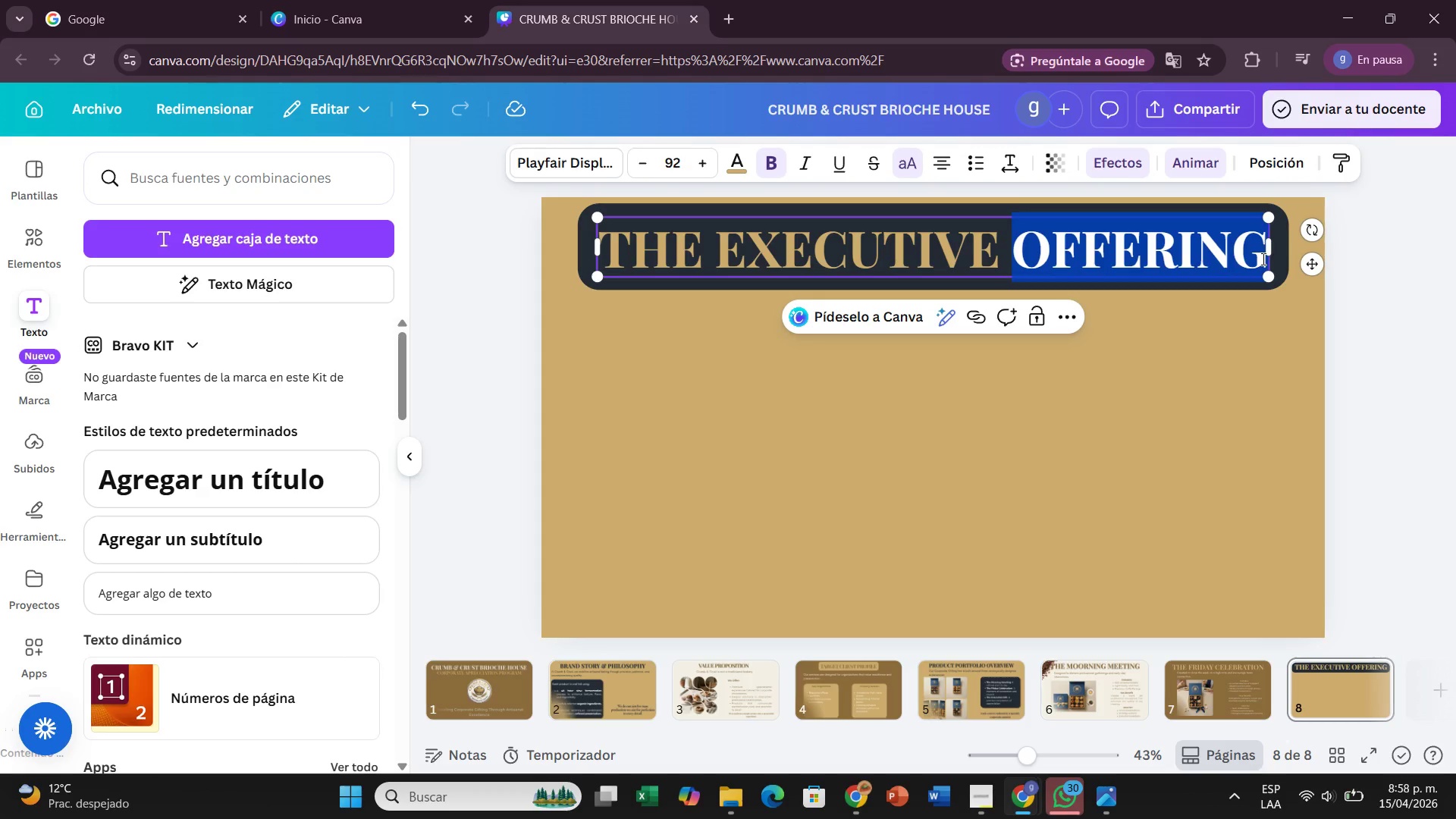 
key(Backspace)
type(GIFT)
 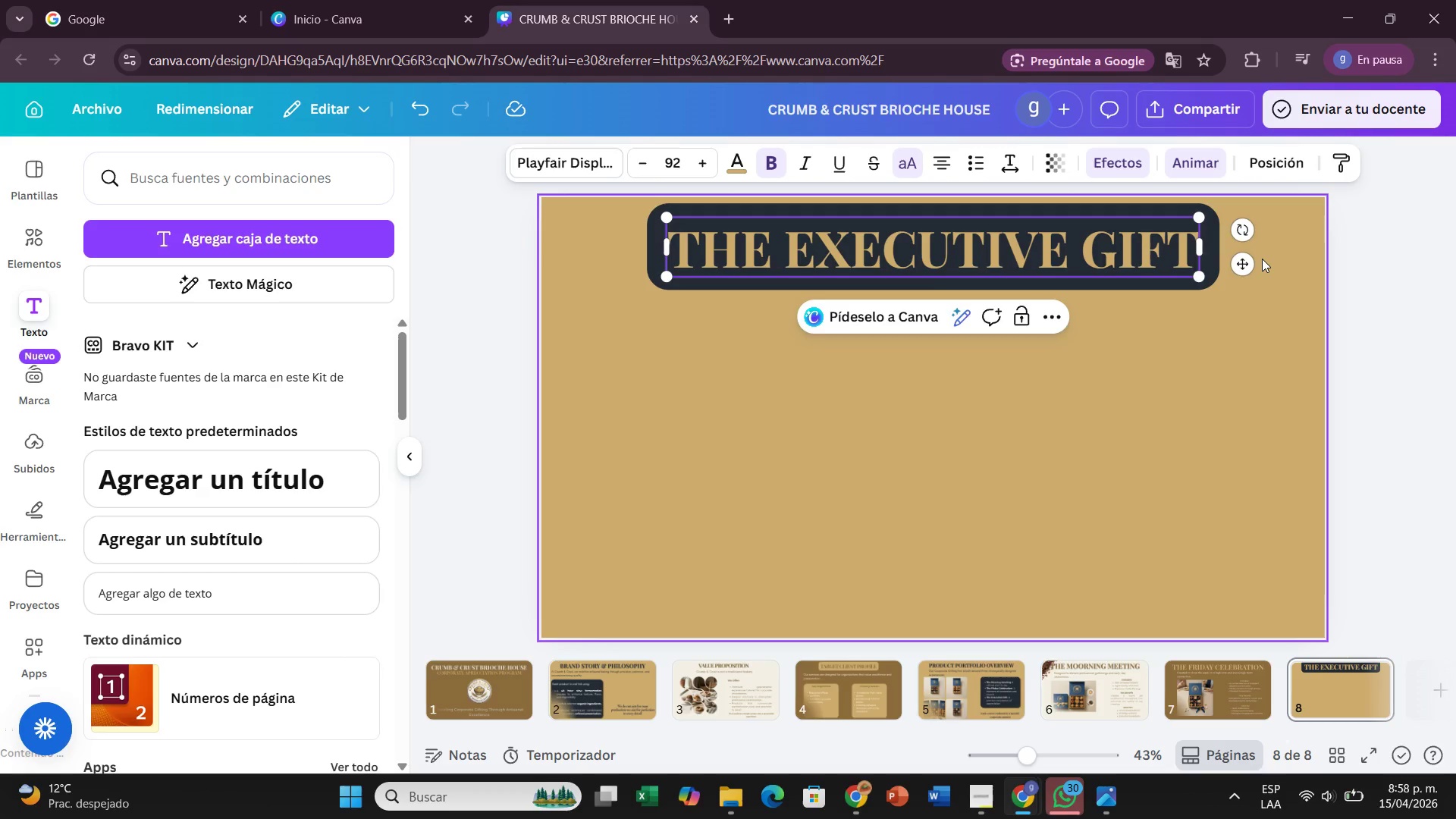 
key(Enter)
 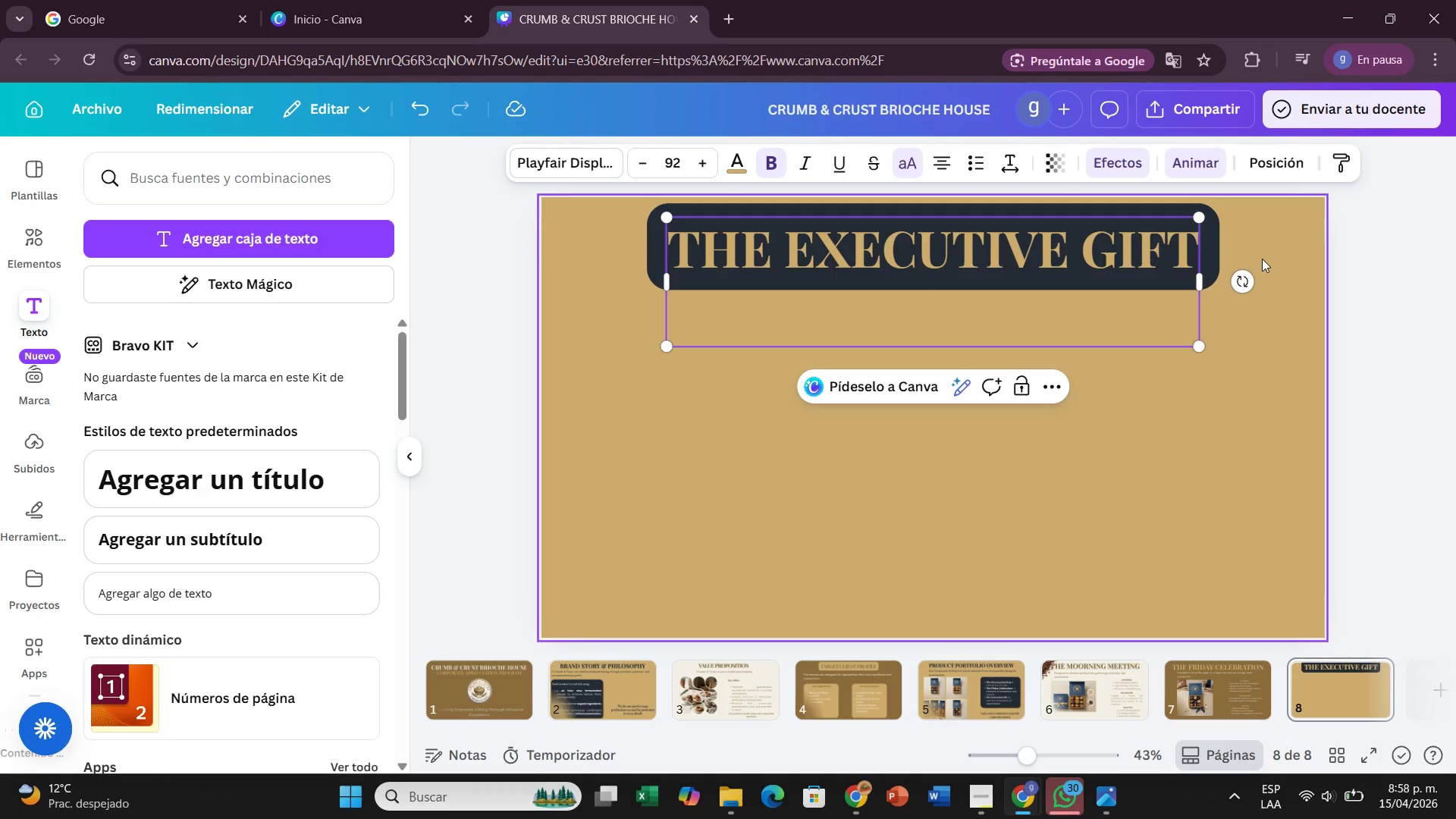 
key(Backspace)
 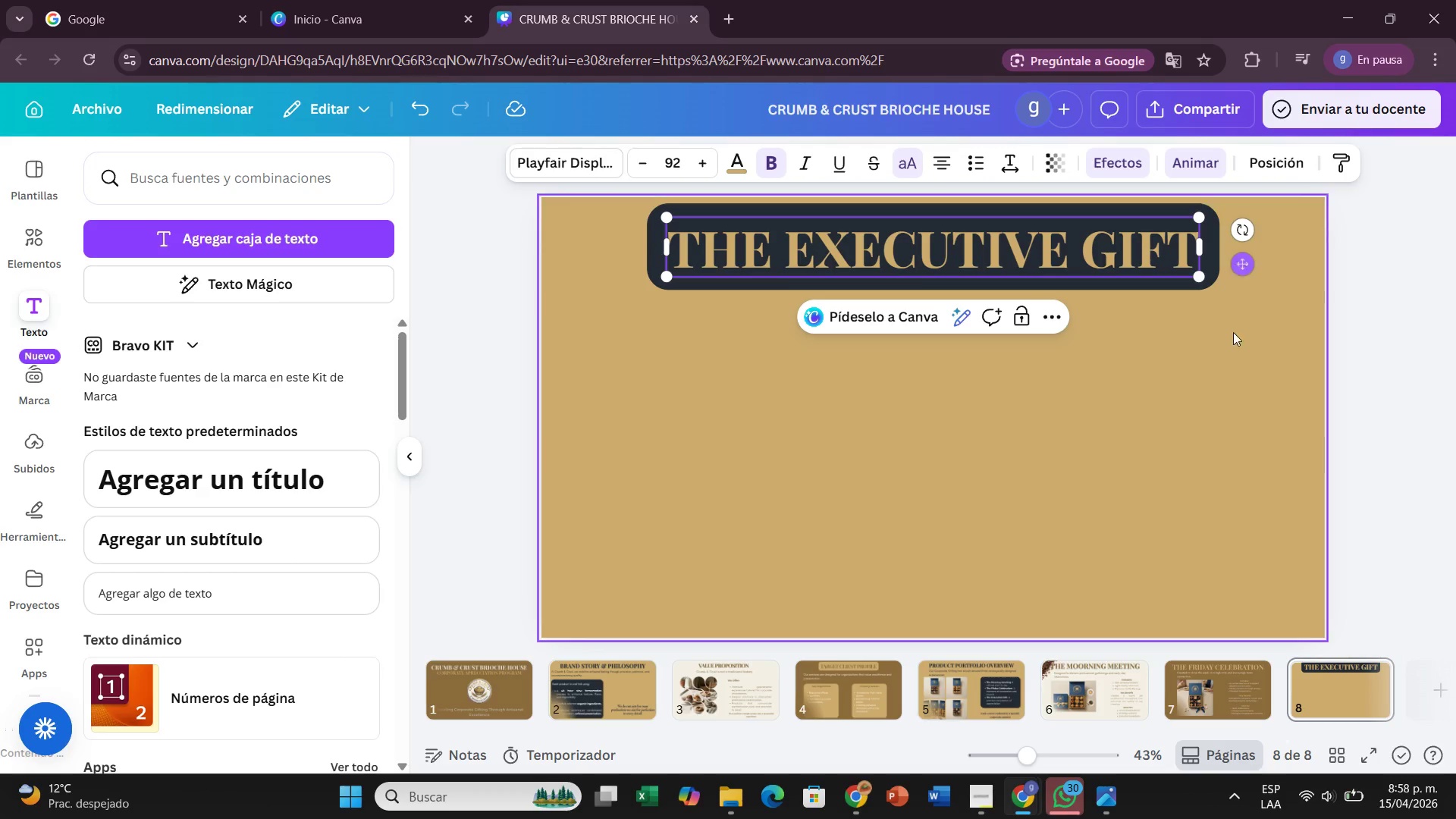 
left_click([1232, 396])
 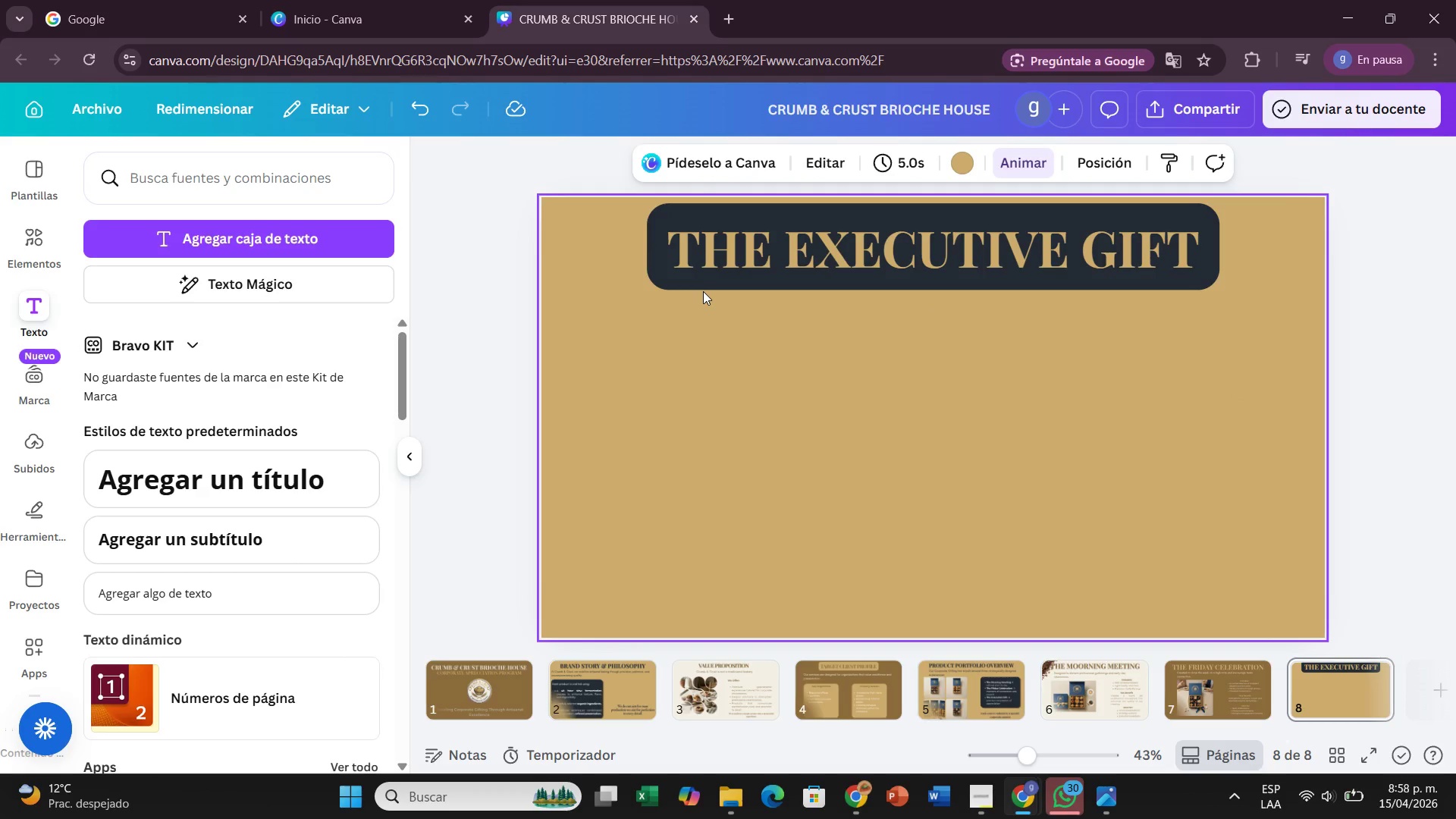 
left_click([705, 283])
 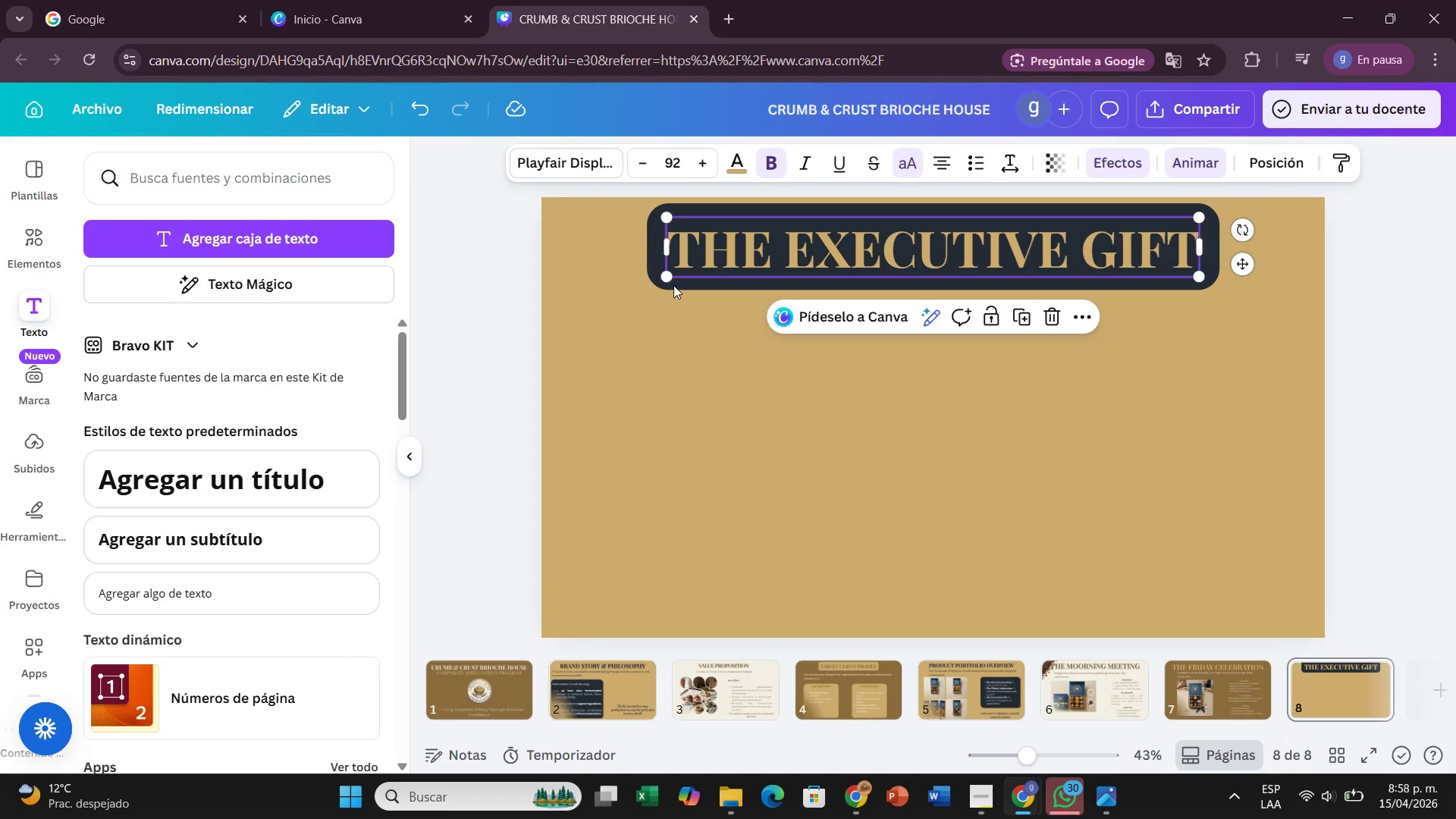 
left_click([673, 283])
 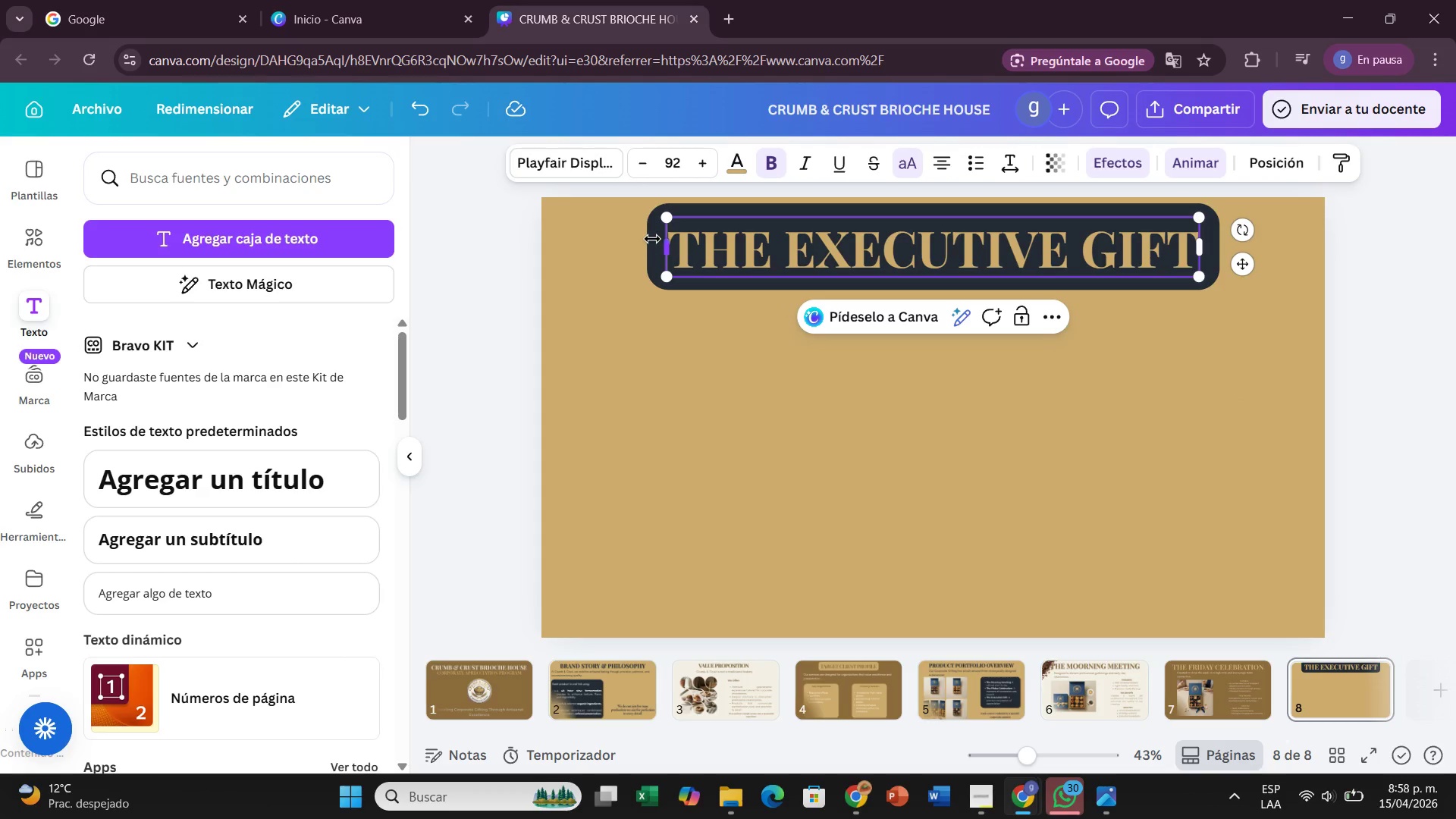 
left_click([652, 239])
 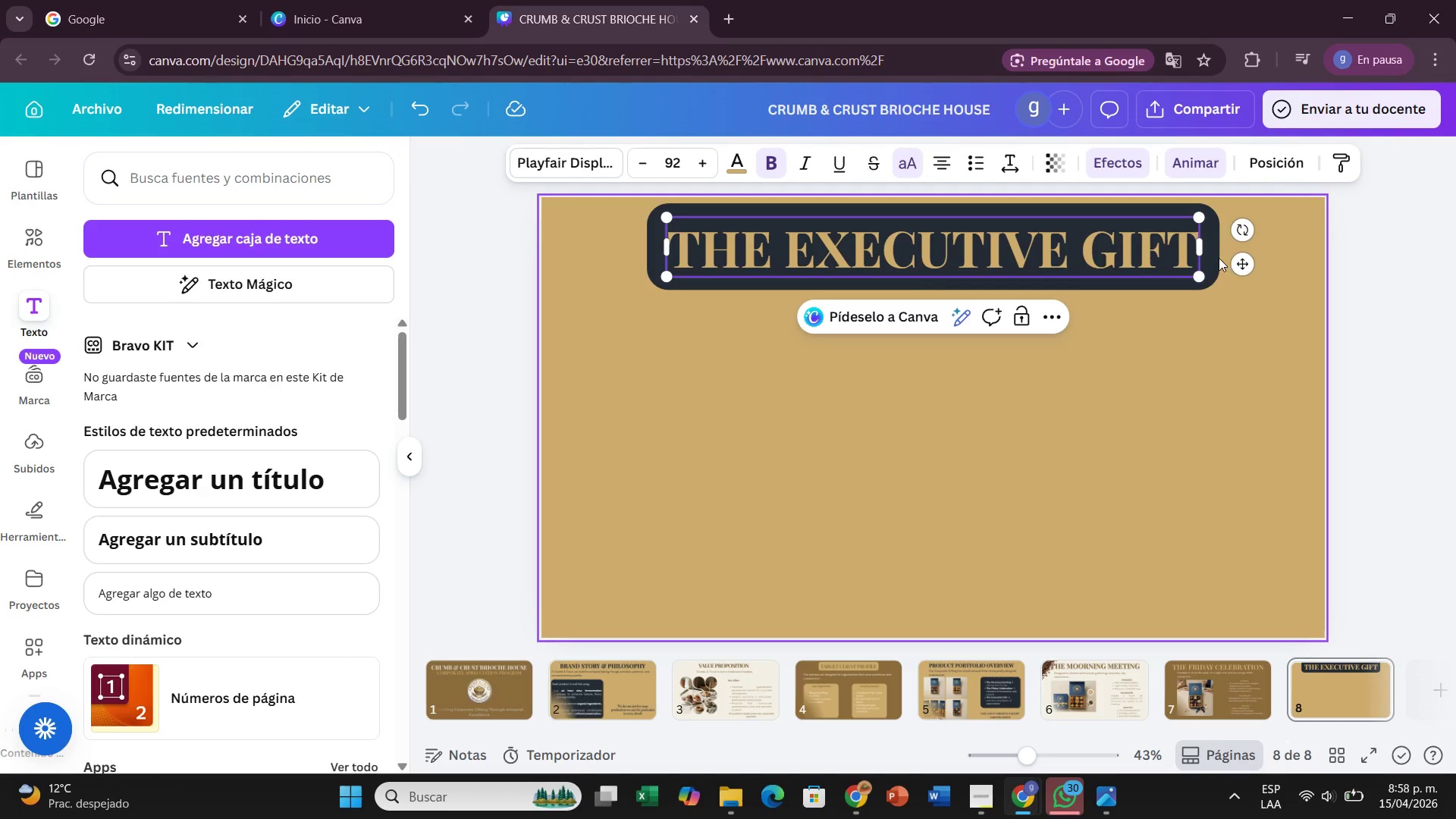 
left_click([1215, 257])
 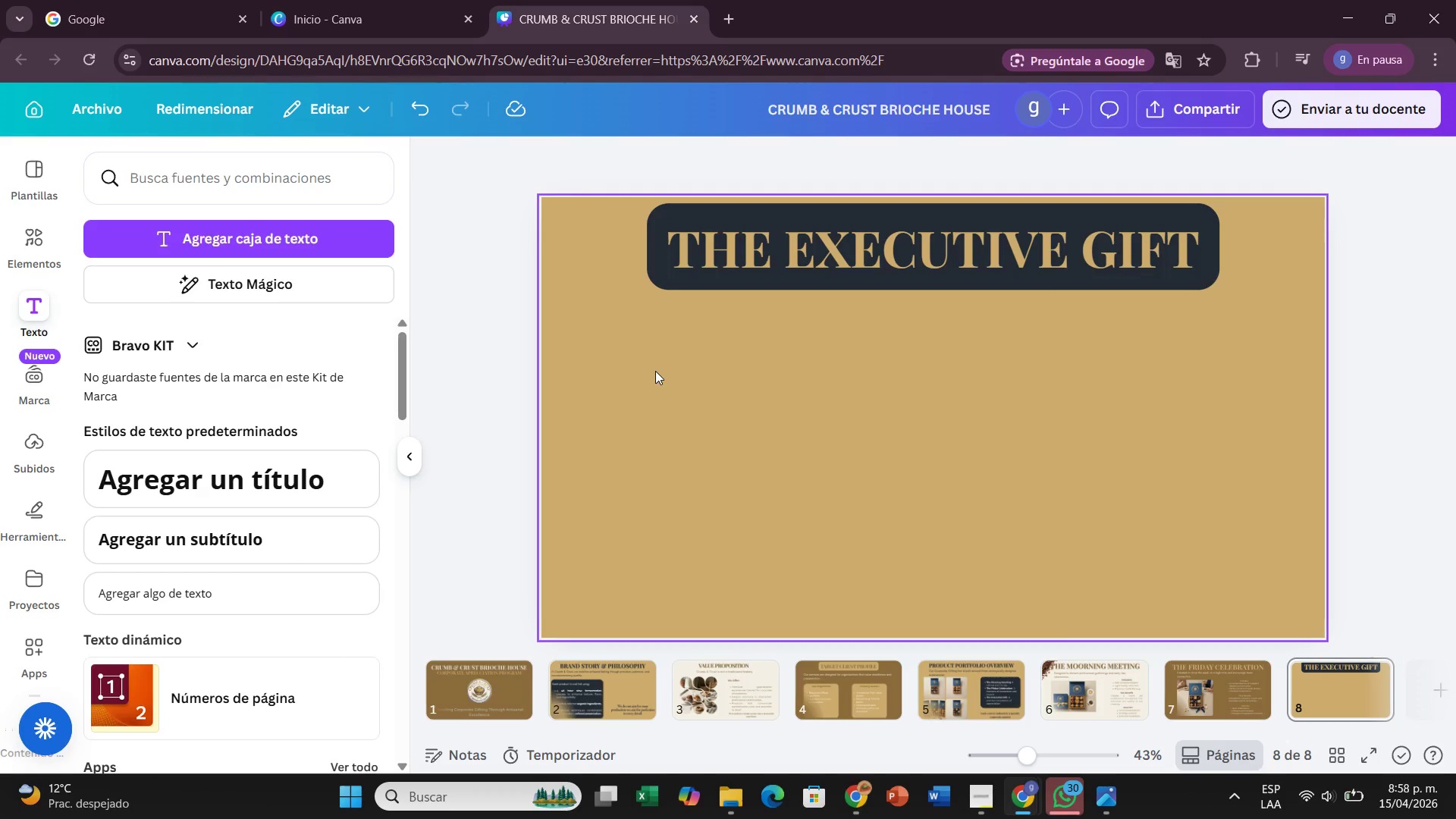 
wait(5.12)
 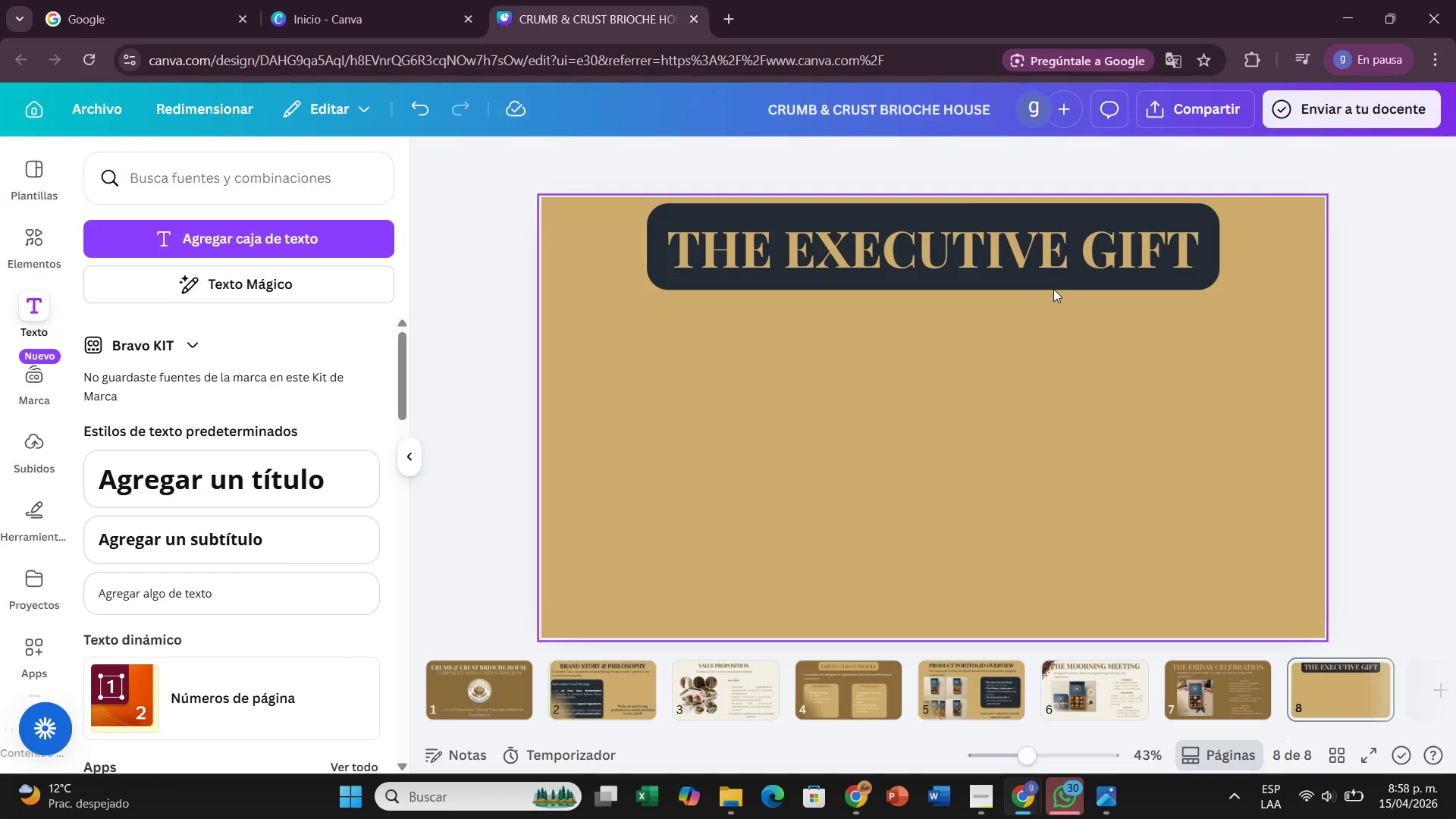 
left_click([711, 217])
 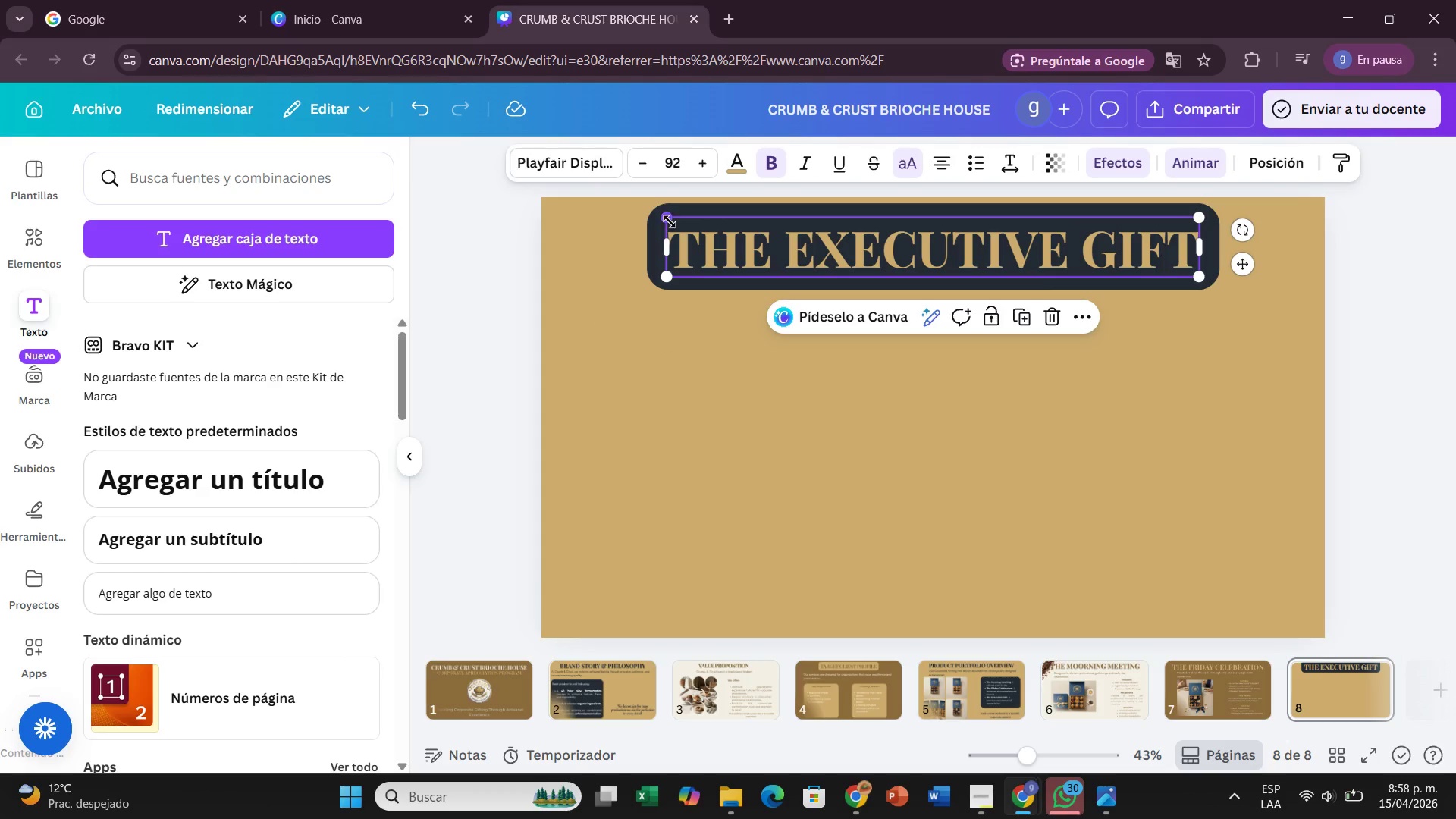 
left_click_drag(start_coordinate=[670, 220], to_coordinate=[706, 239])
 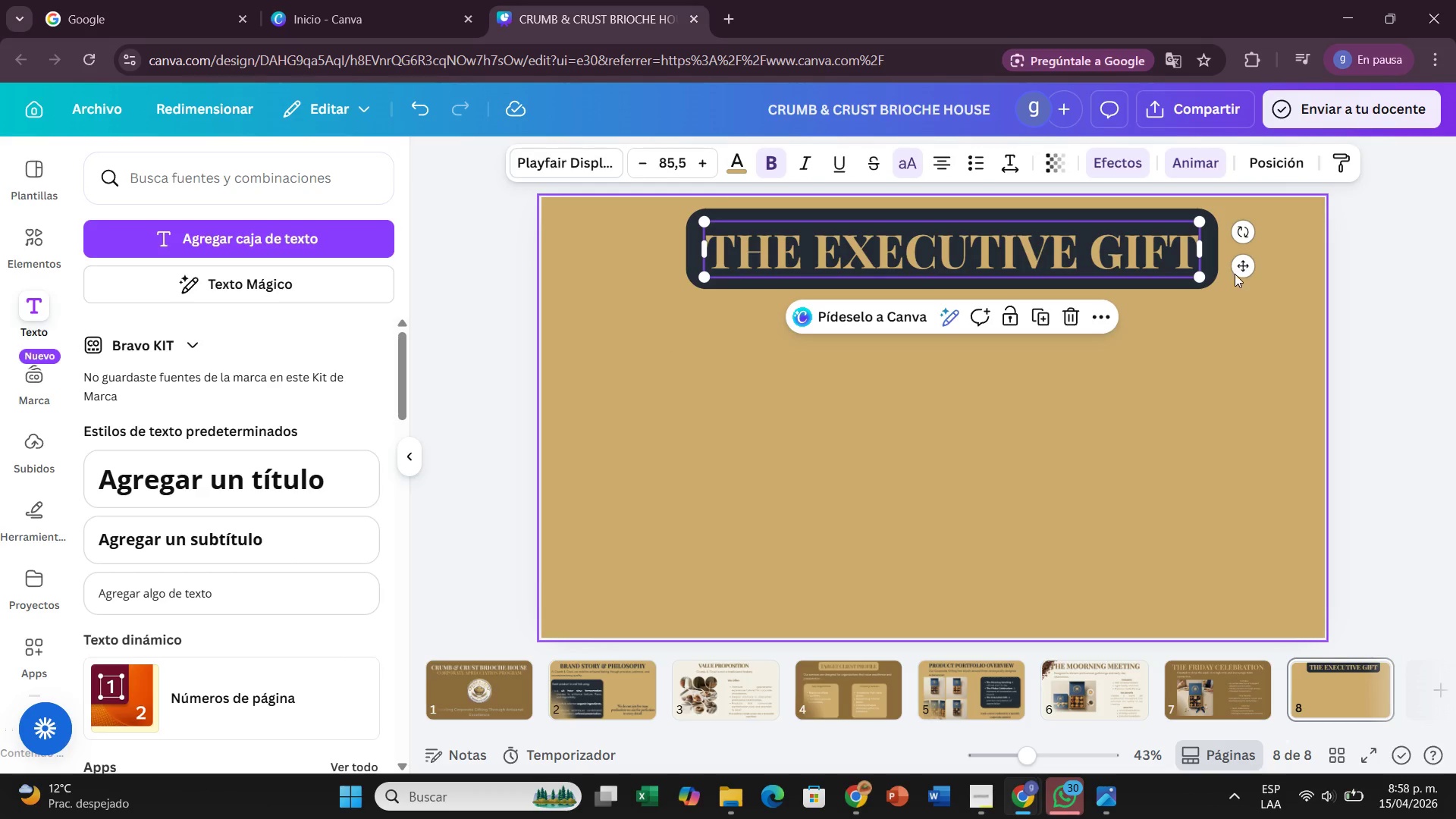 
left_click_drag(start_coordinate=[1234, 268], to_coordinate=[1212, 271])
 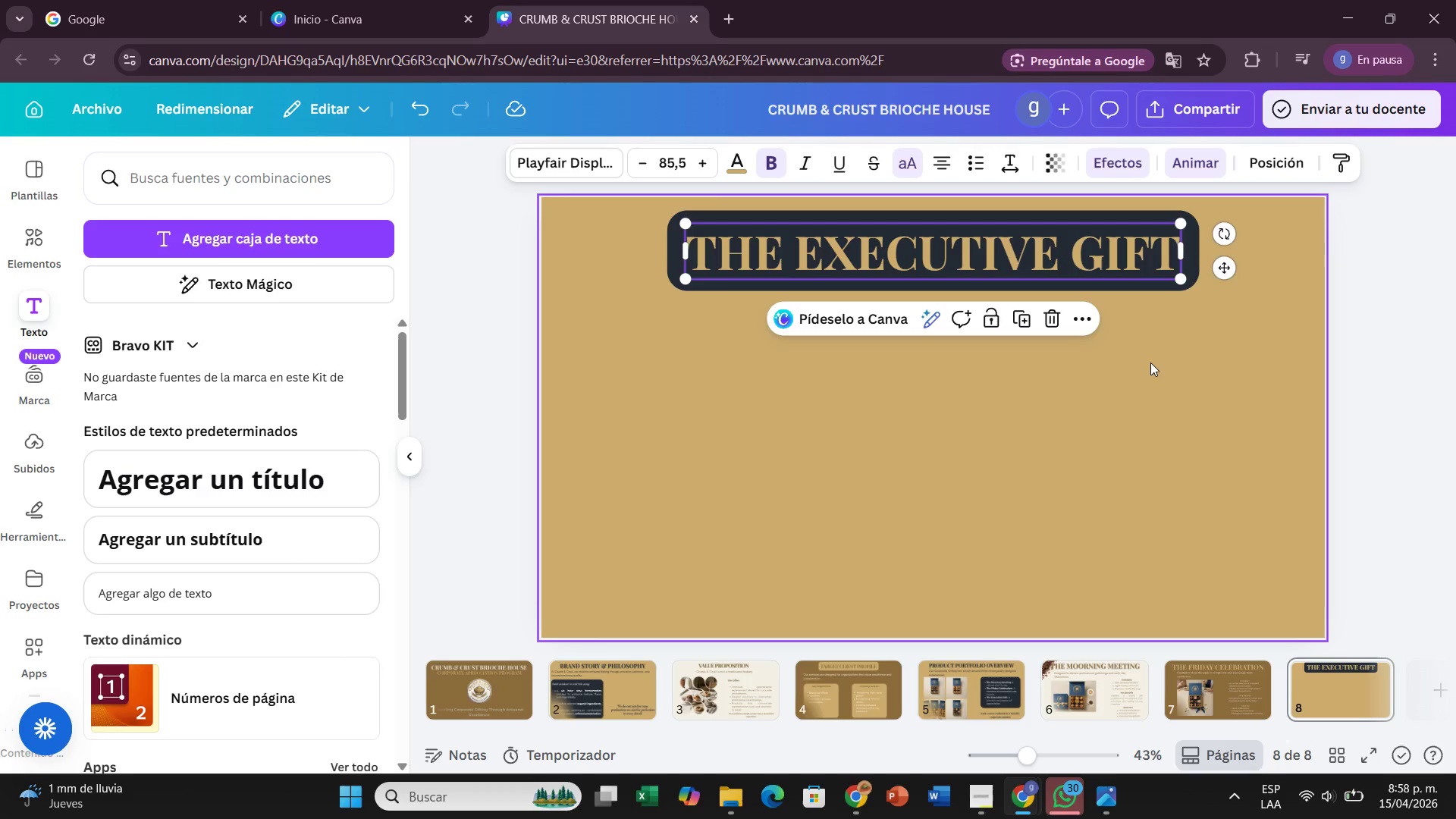 
left_click([1150, 362])
 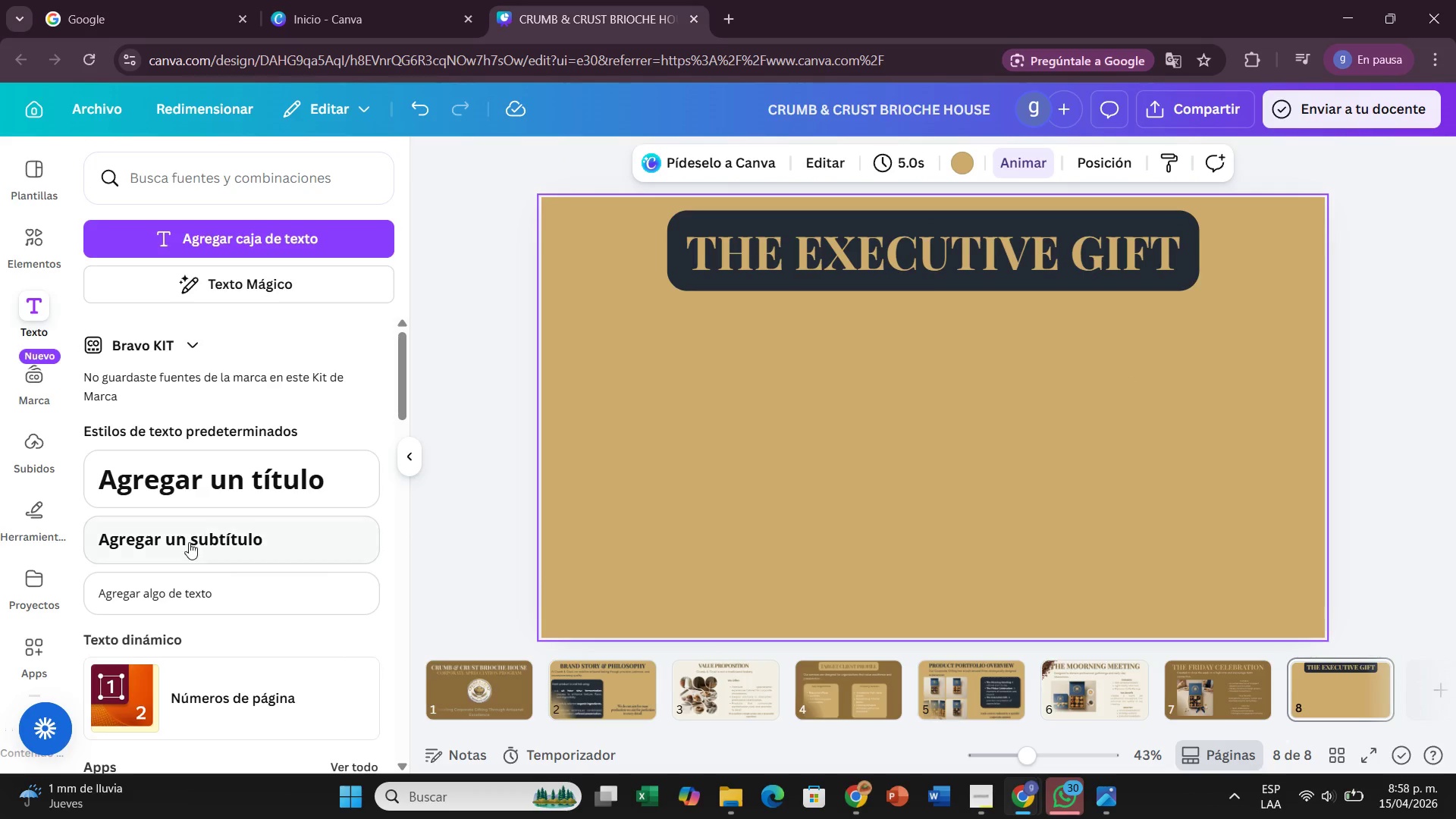 
left_click([208, 583])
 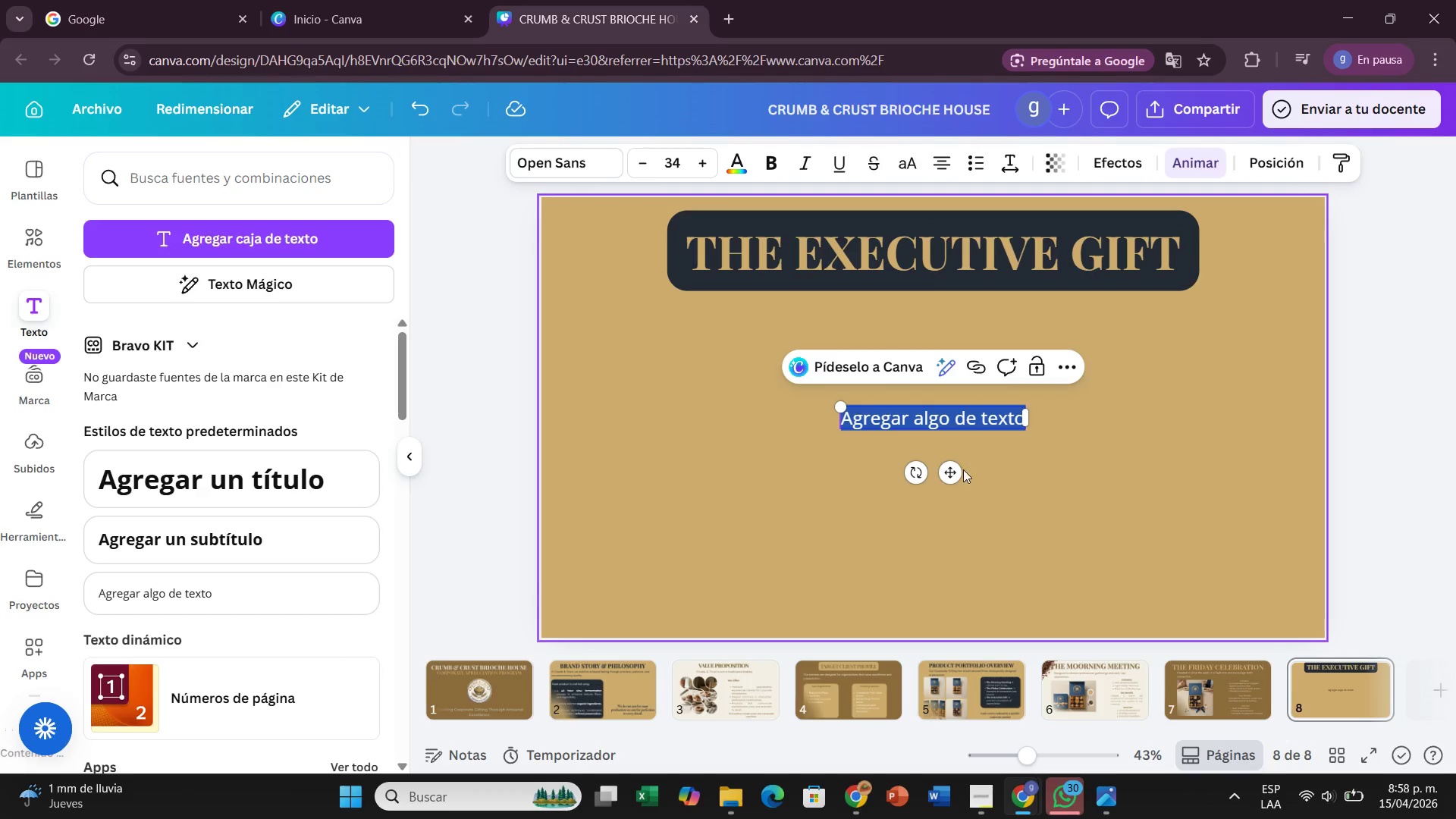 
left_click_drag(start_coordinate=[959, 469], to_coordinate=[725, 390])
 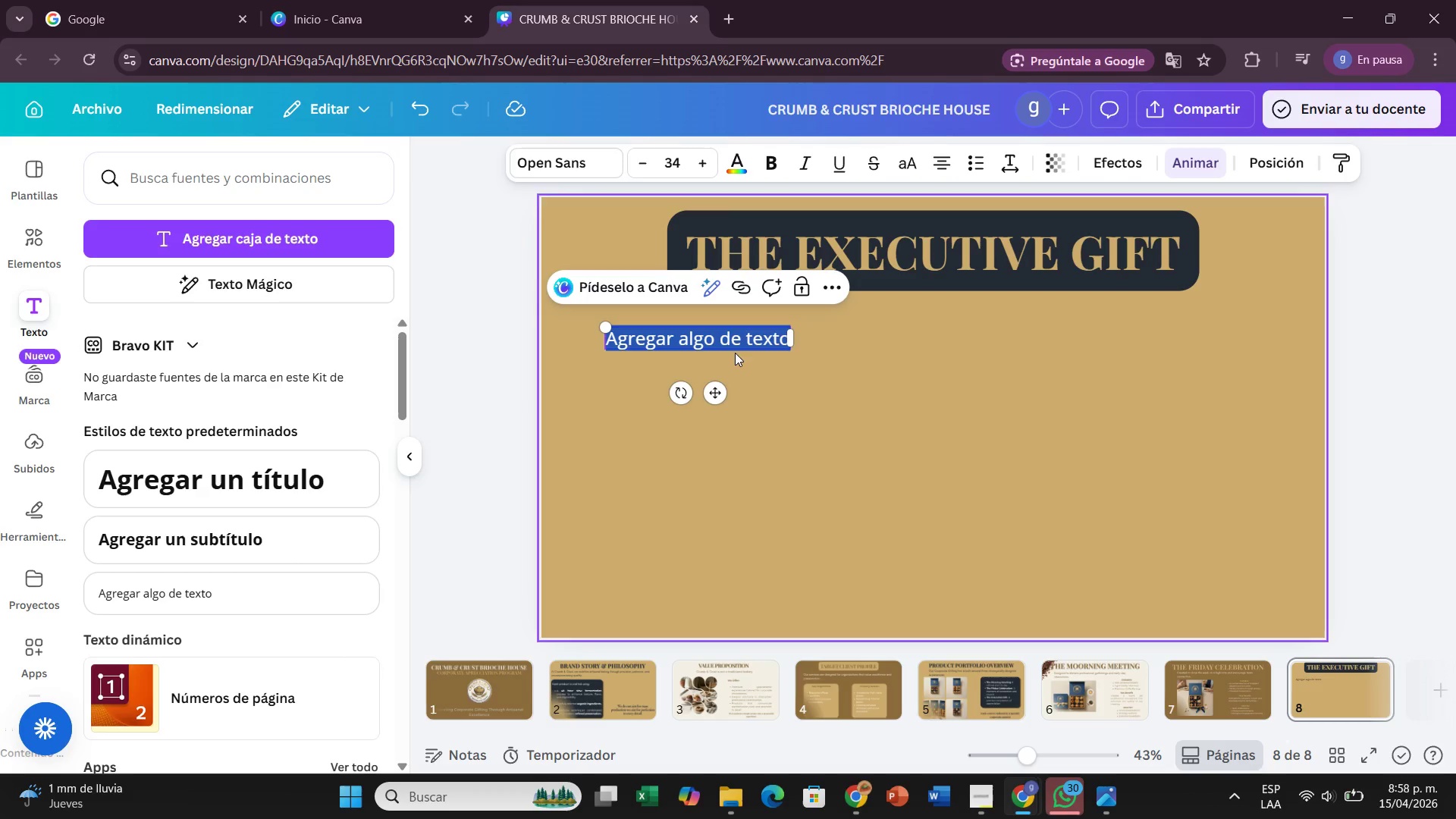 
double_click([737, 343])
 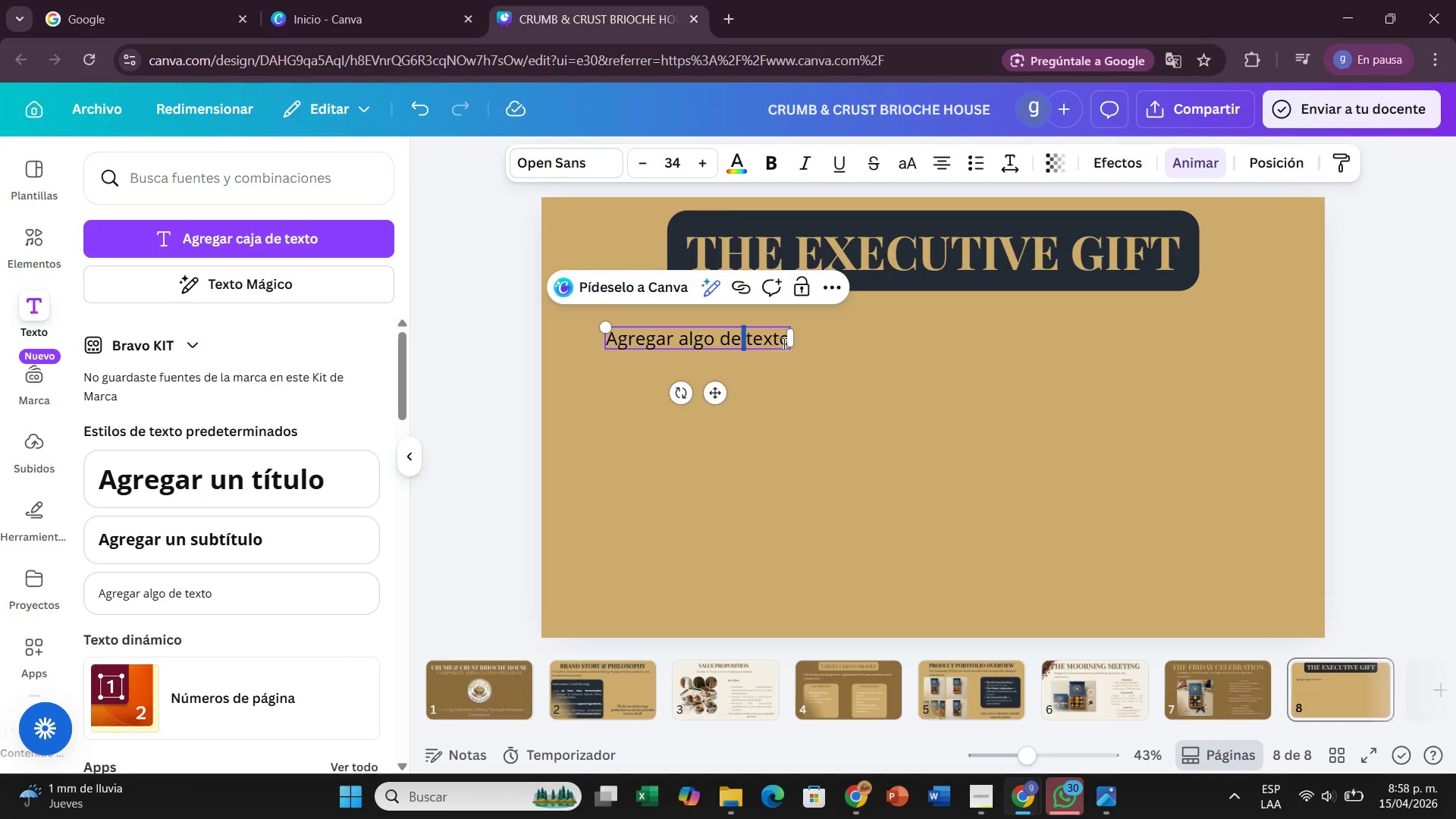 
left_click([783, 340])
 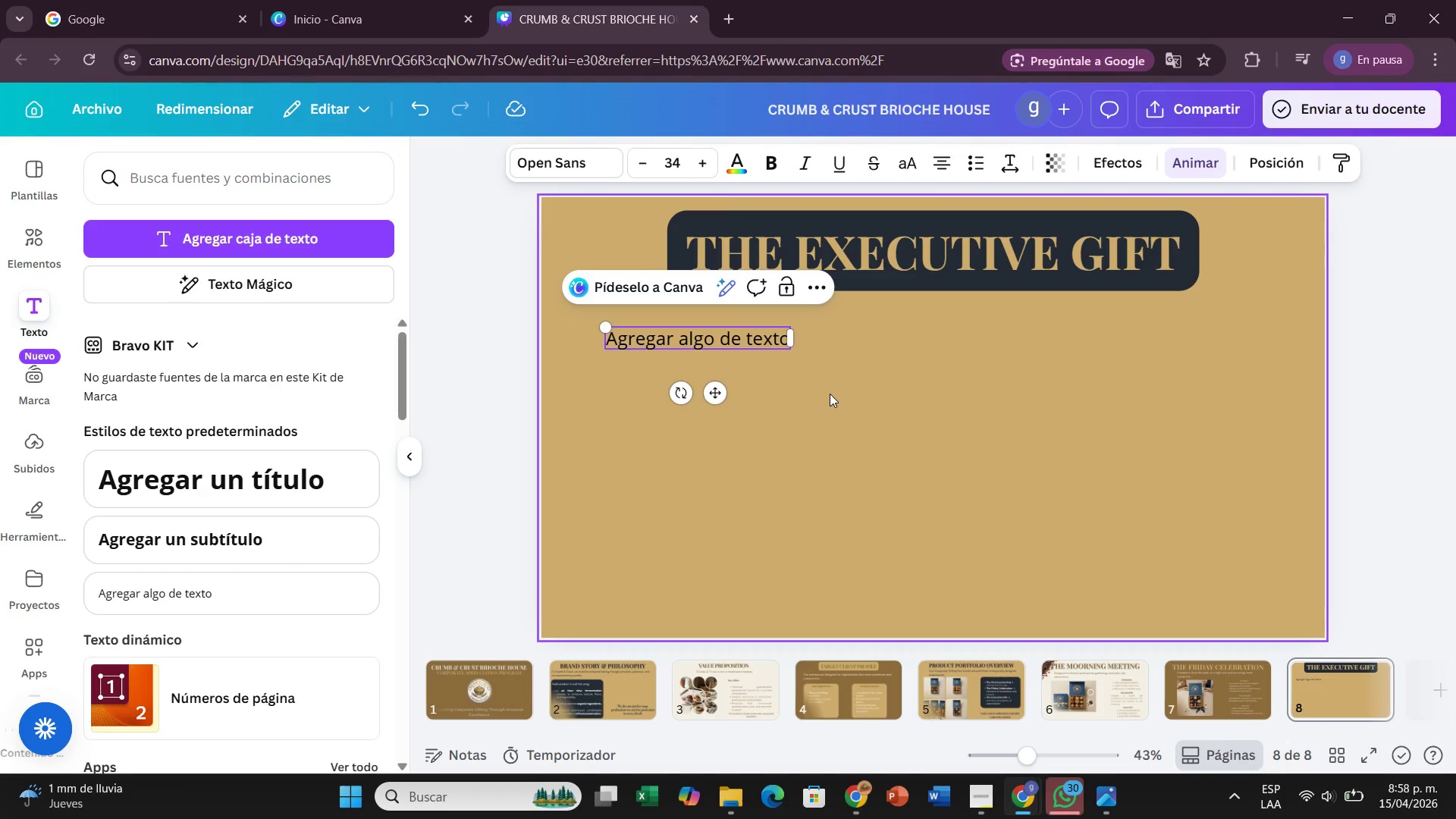 
key(ArrowRight)
 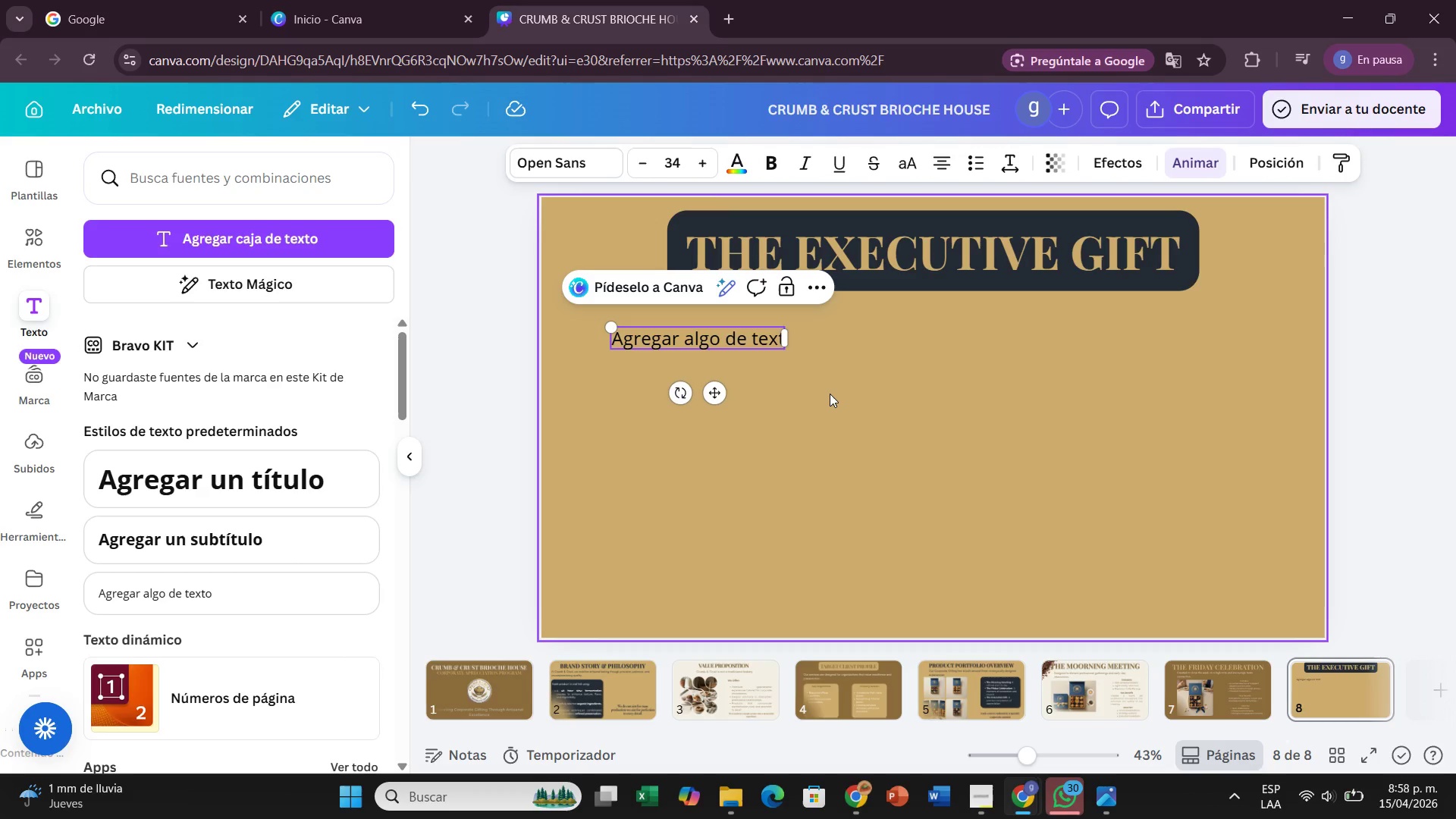 
hold_key(key=Backspace, duration=0.58)
 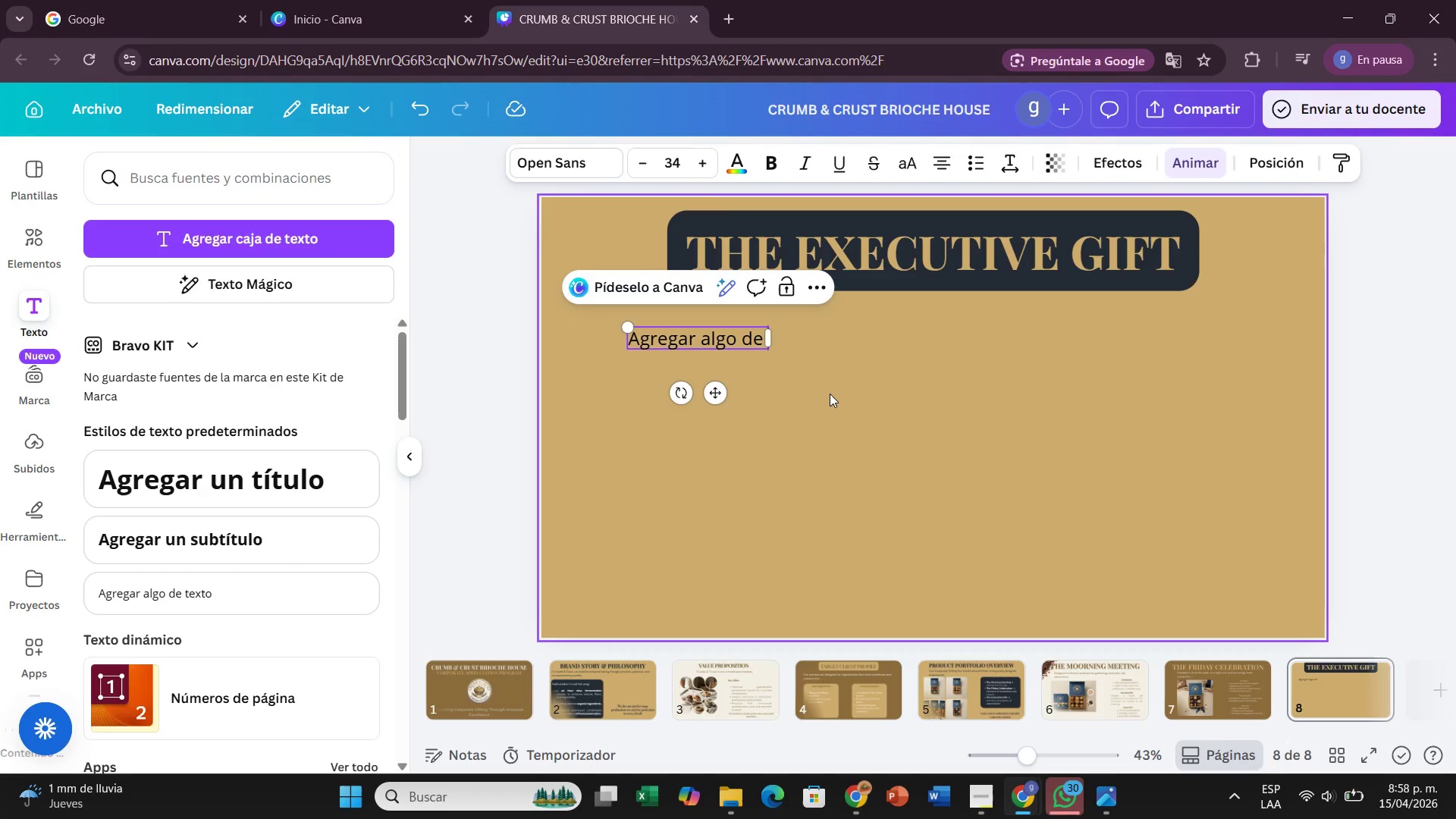 
key(Backspace)
key(Backspace)
key(Backspace)
key(Backspace)
key(Backspace)
key(Backspace)
key(Backspace)
key(Backspace)
key(Backspace)
key(Backspace)
key(Backspace)
key(Backspace)
key(Backspace)
key(Backspace)
key(Backspace)
key(Backspace)
key(Backspace)
type(Our most exclusive offering, designed to leave a lasting impression.)
 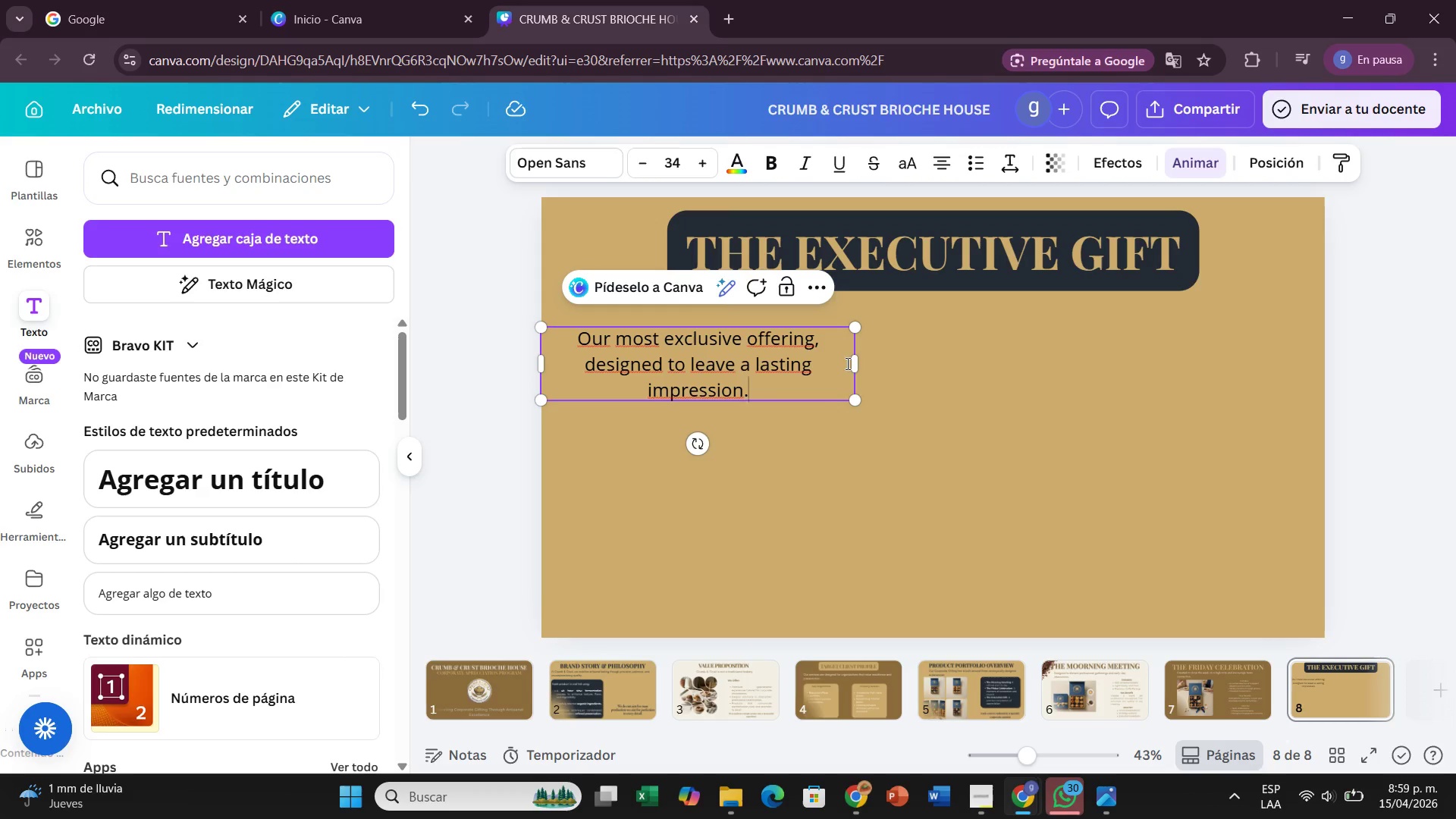 
left_click_drag(start_coordinate=[857, 363], to_coordinate=[1180, 361])
 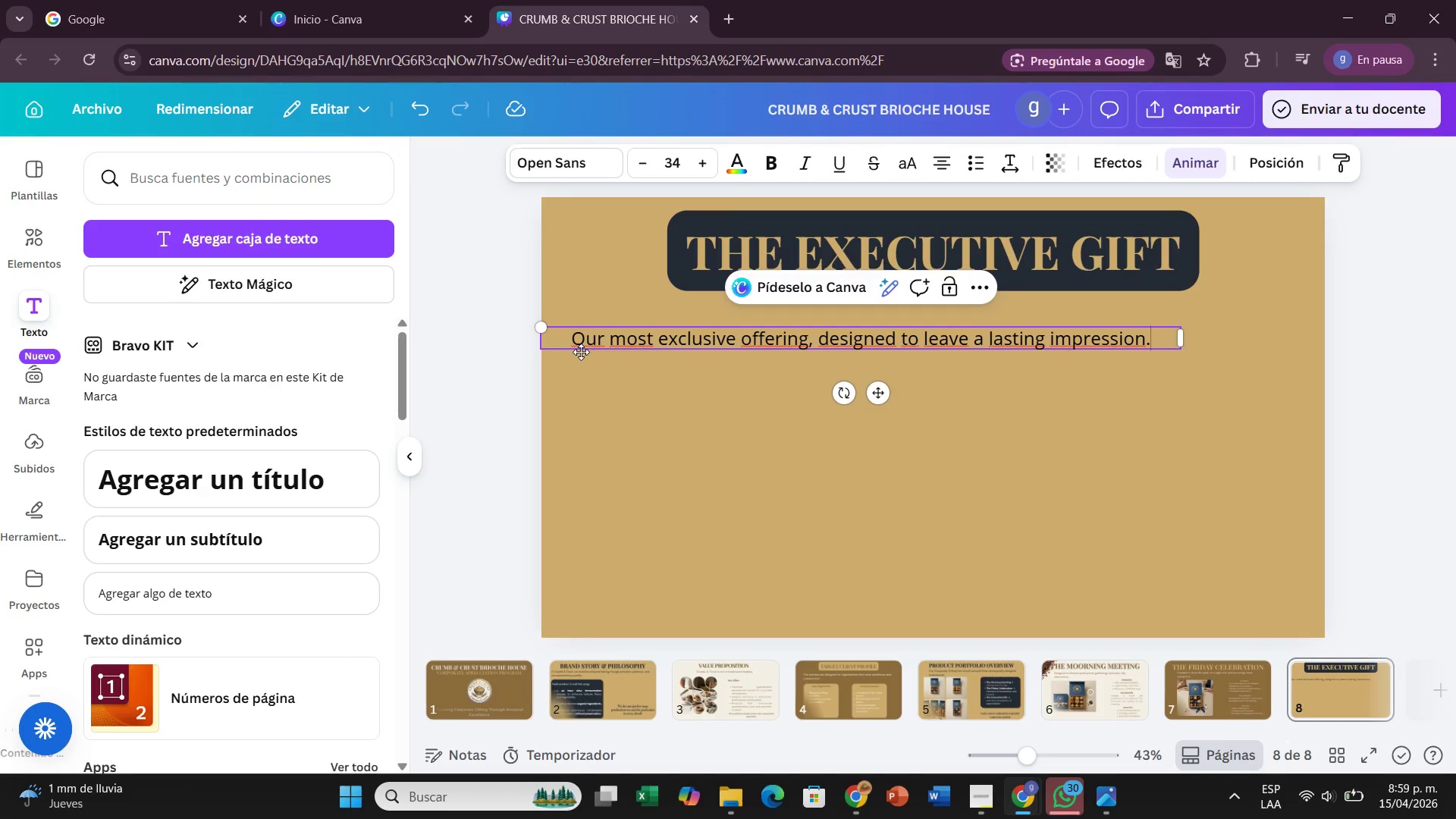 
left_click_drag(start_coordinate=[581, 352], to_coordinate=[650, 334])
 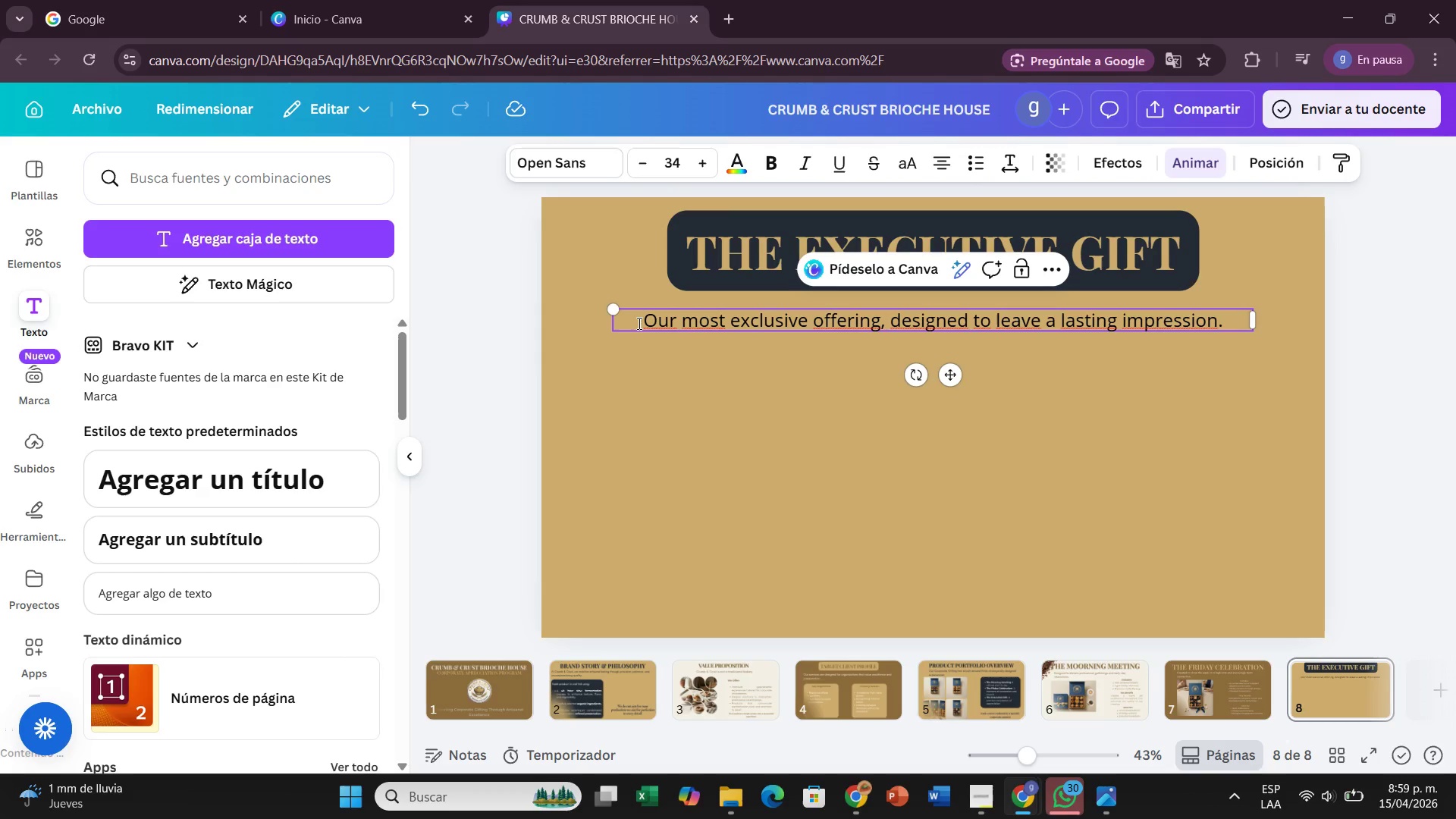 
left_click_drag(start_coordinate=[639, 322], to_coordinate=[1269, 325])
 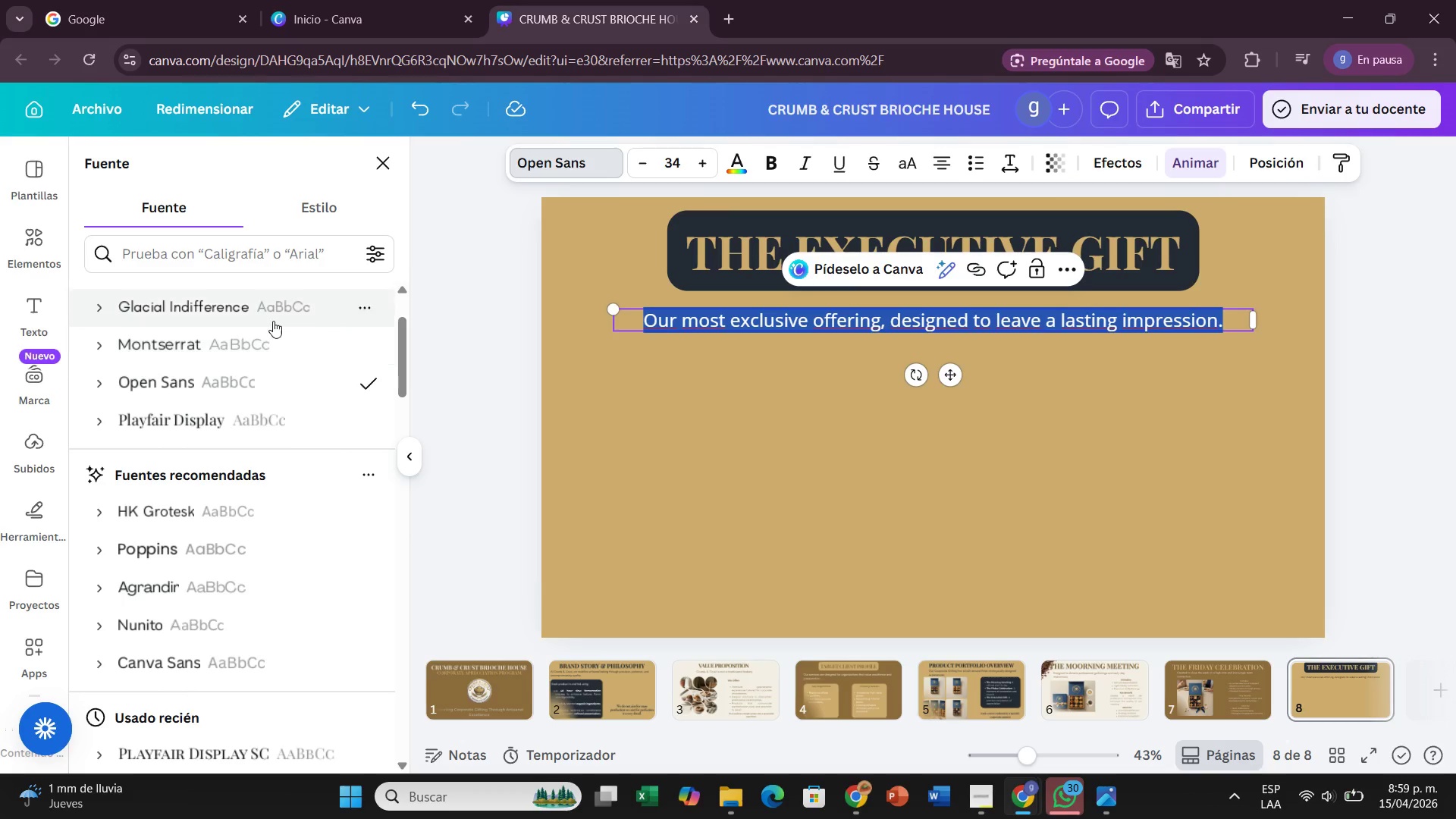 
wait(8.44)
 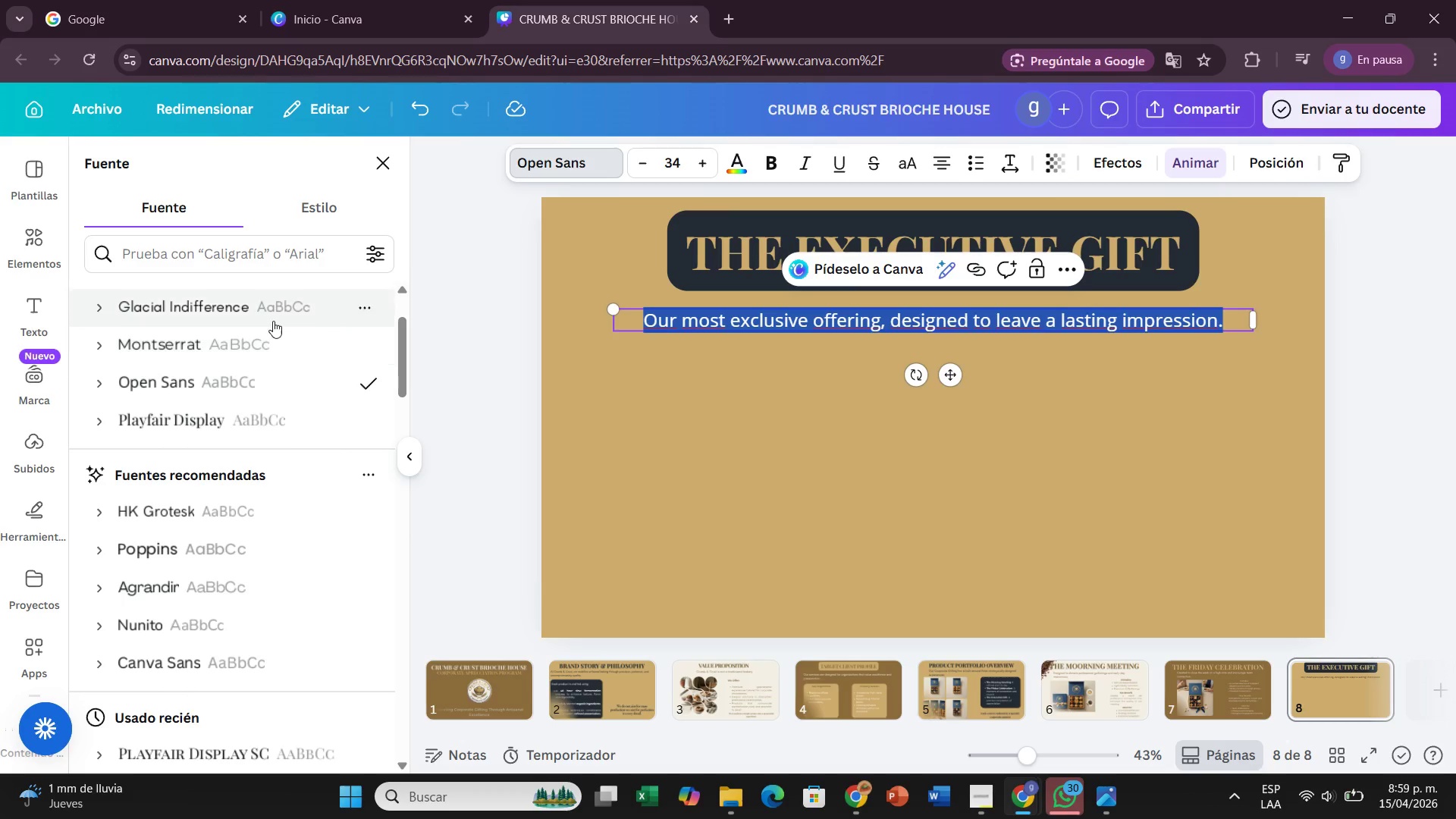 
left_click([287, 353])
 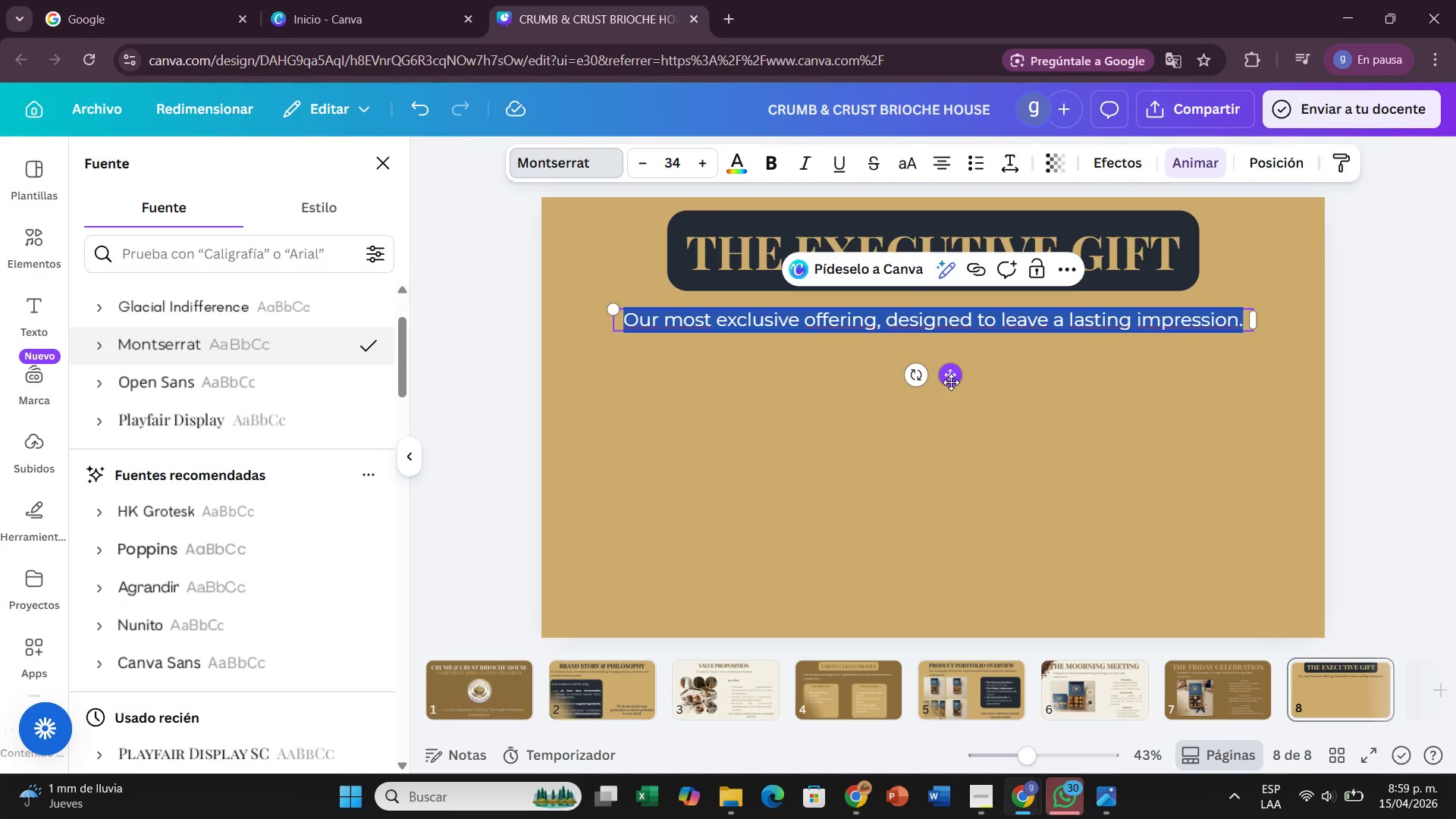 
wait(17.05)
 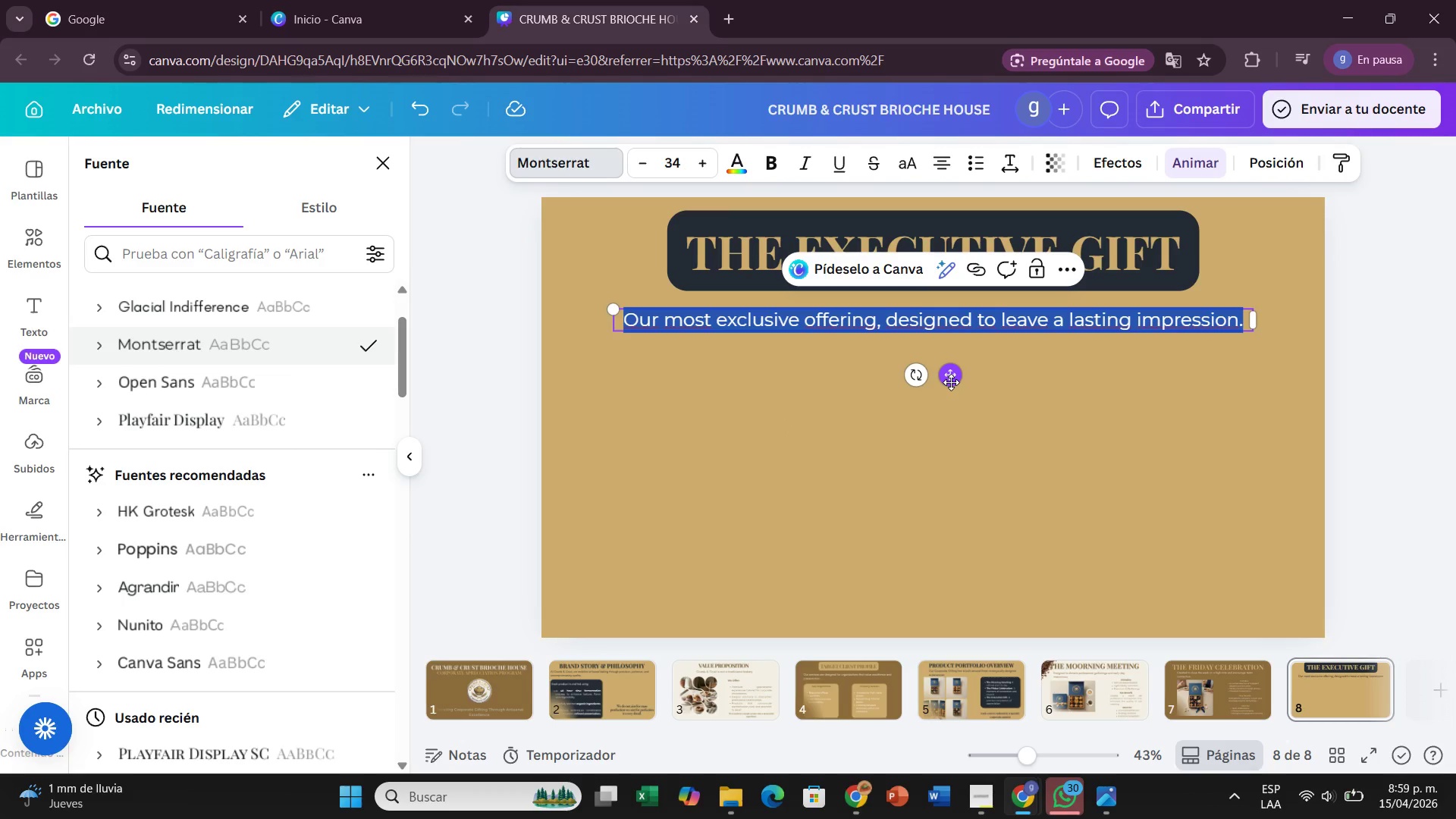 
left_click_drag(start_coordinate=[952, 368], to_coordinate=[949, 364])
 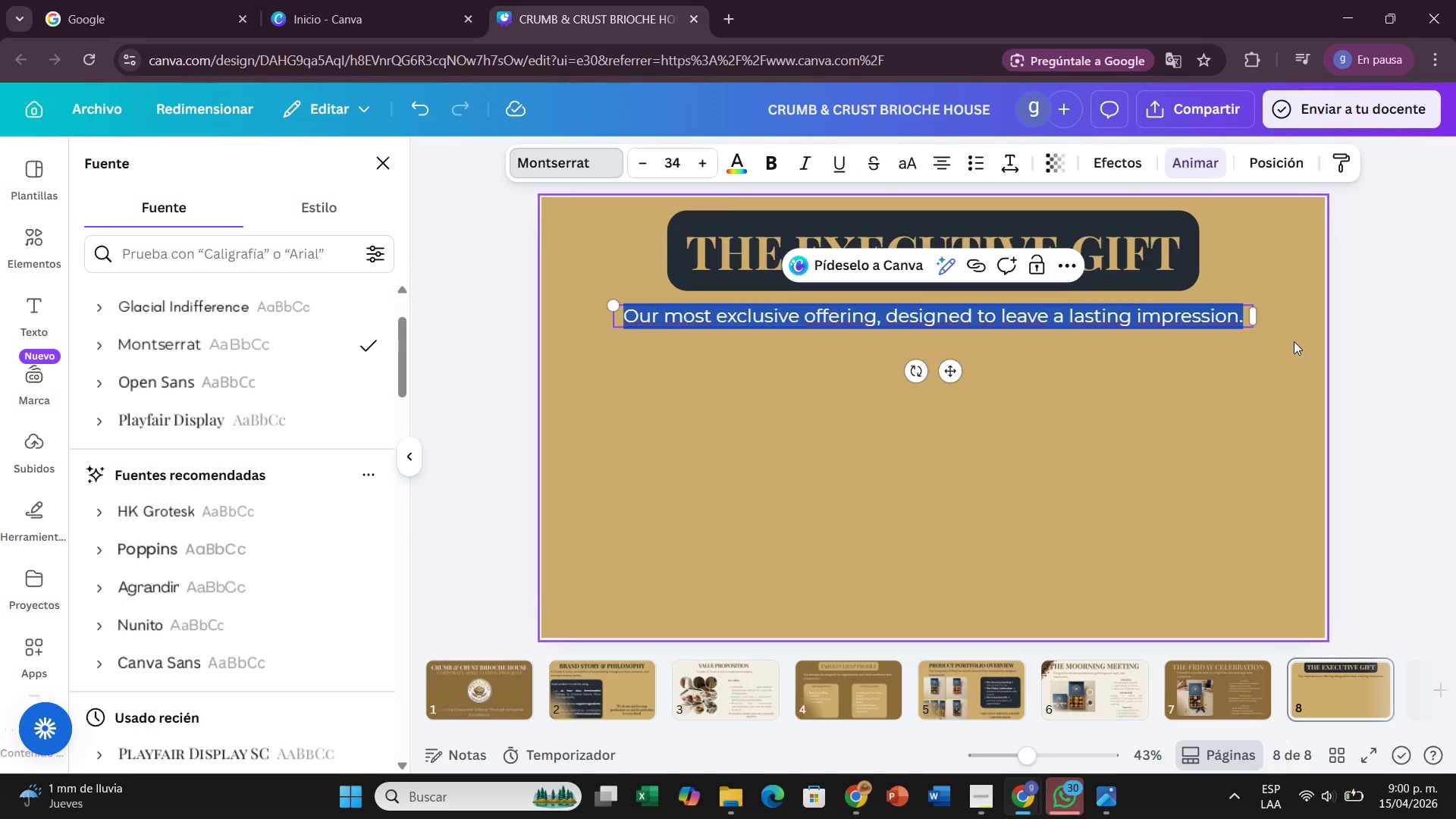 
left_click([1294, 341])
 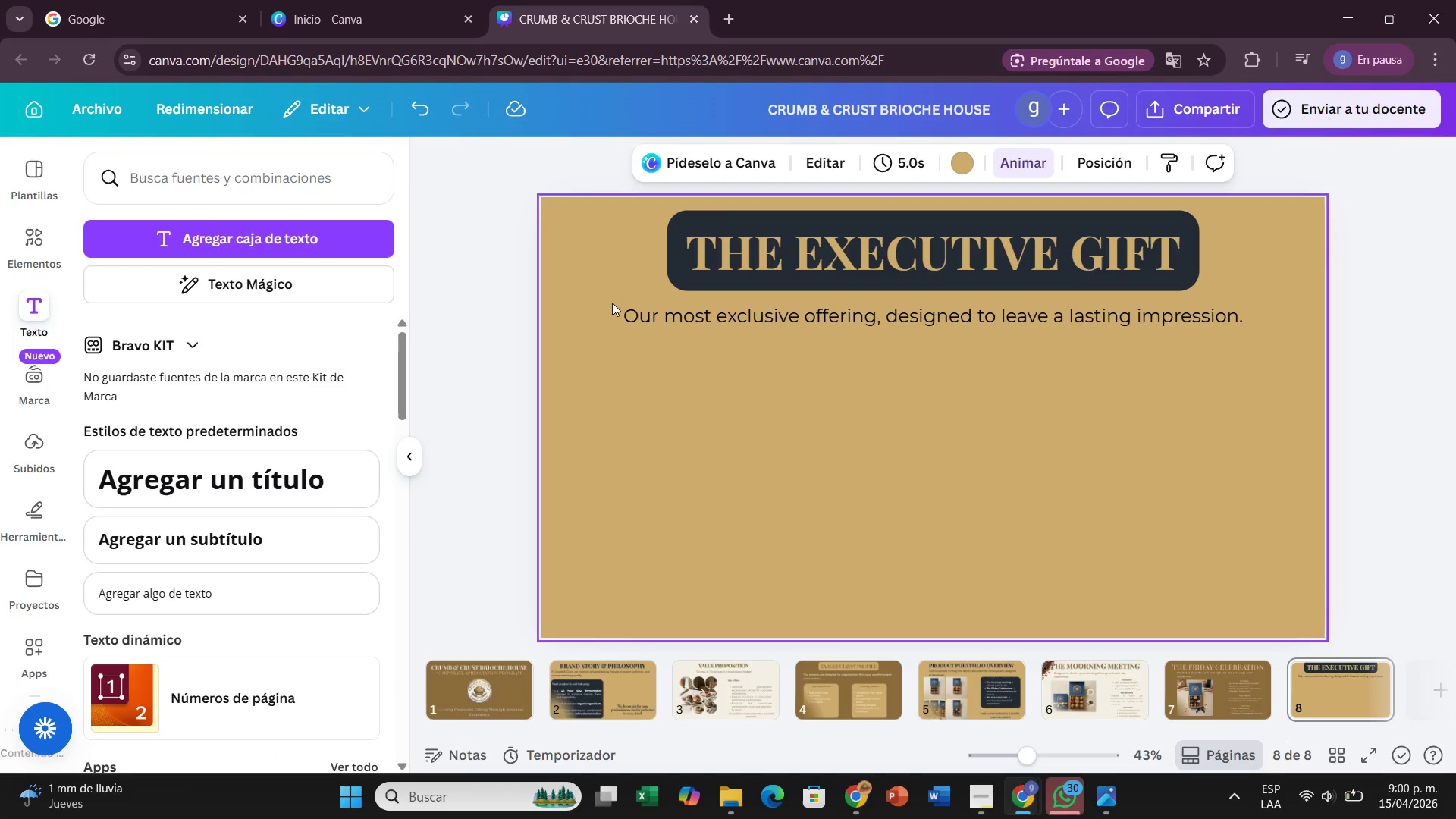 
left_click([637, 309])
 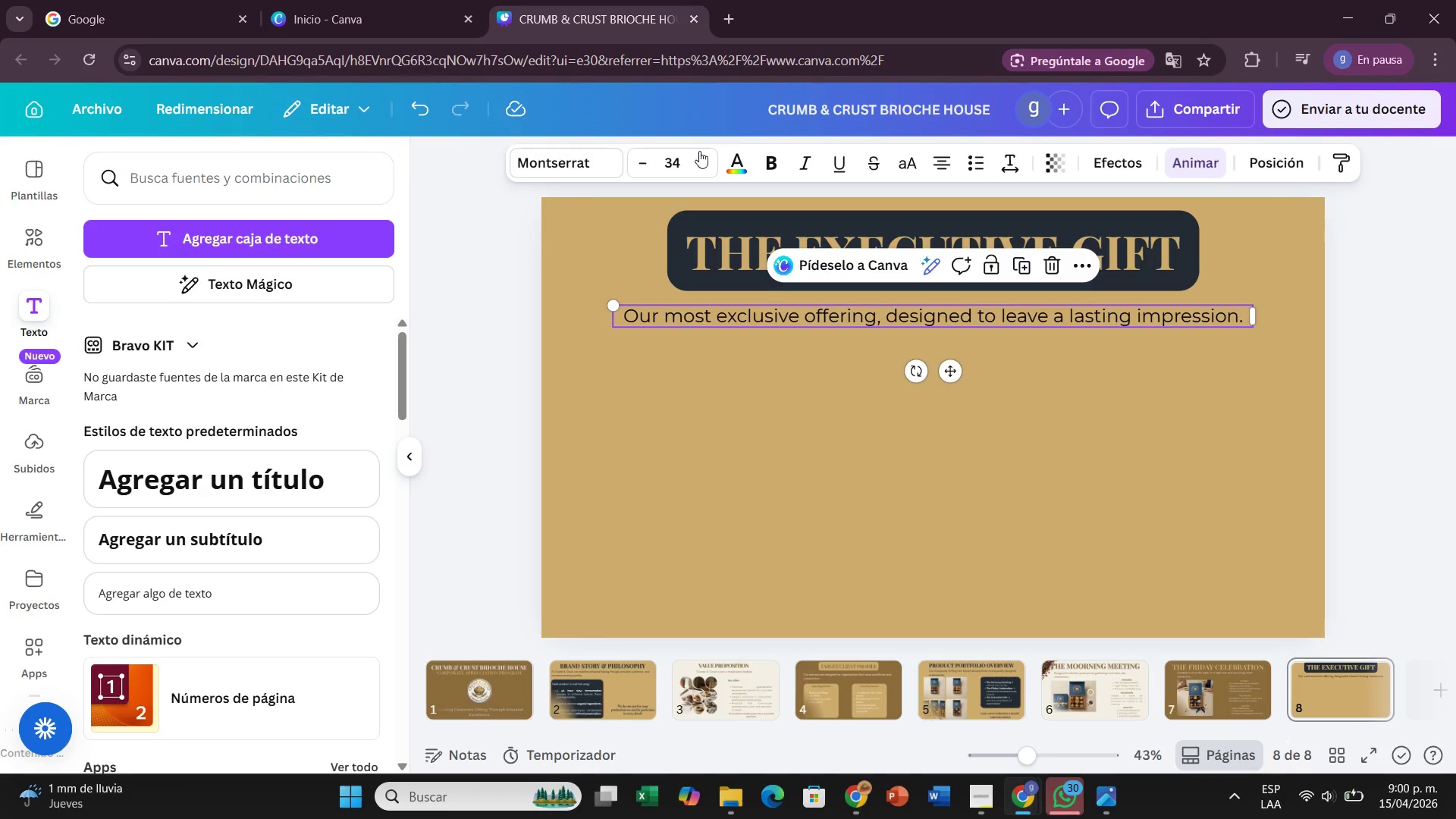 
wait(5.81)
 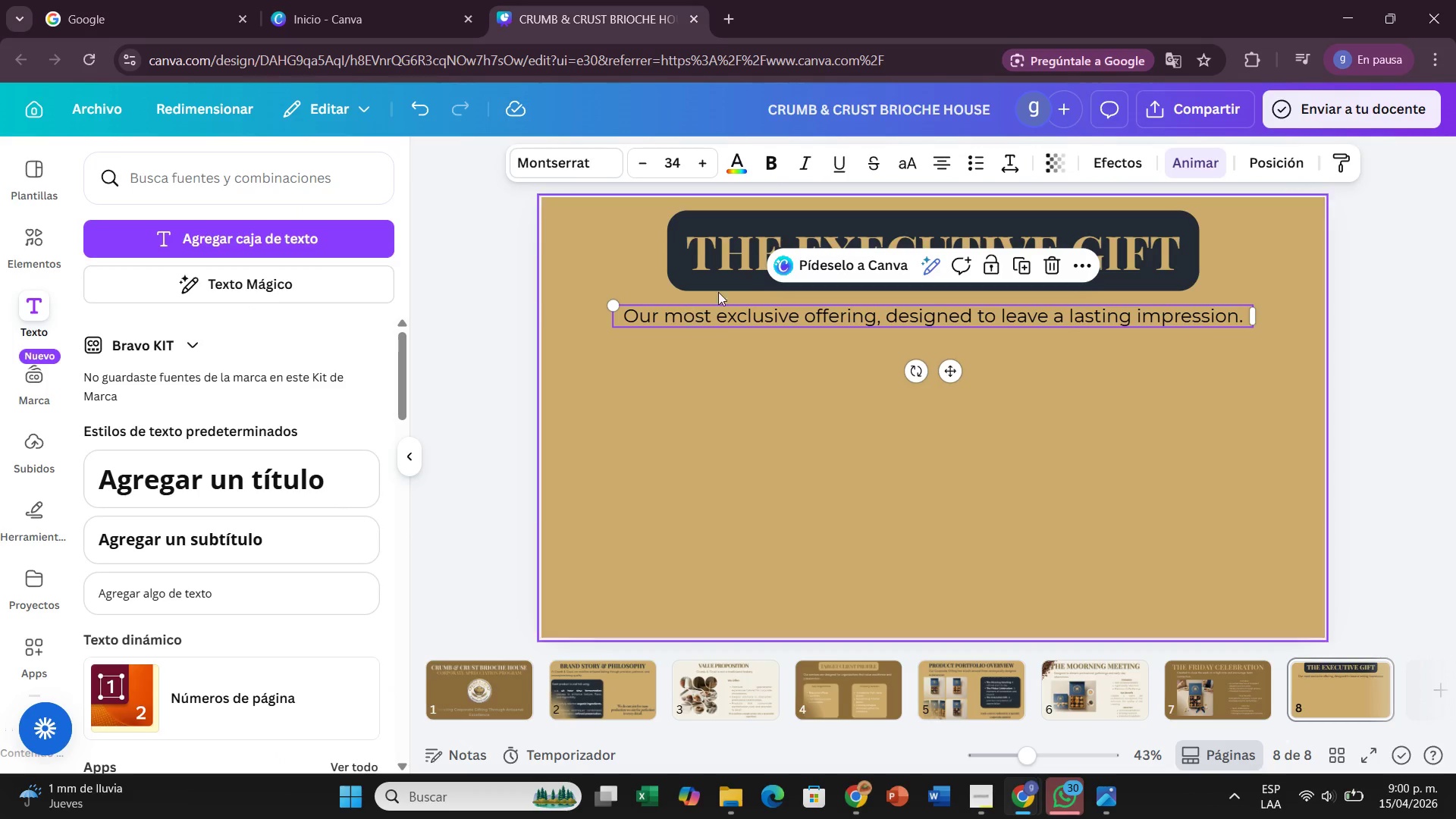 
left_click([622, 316])
 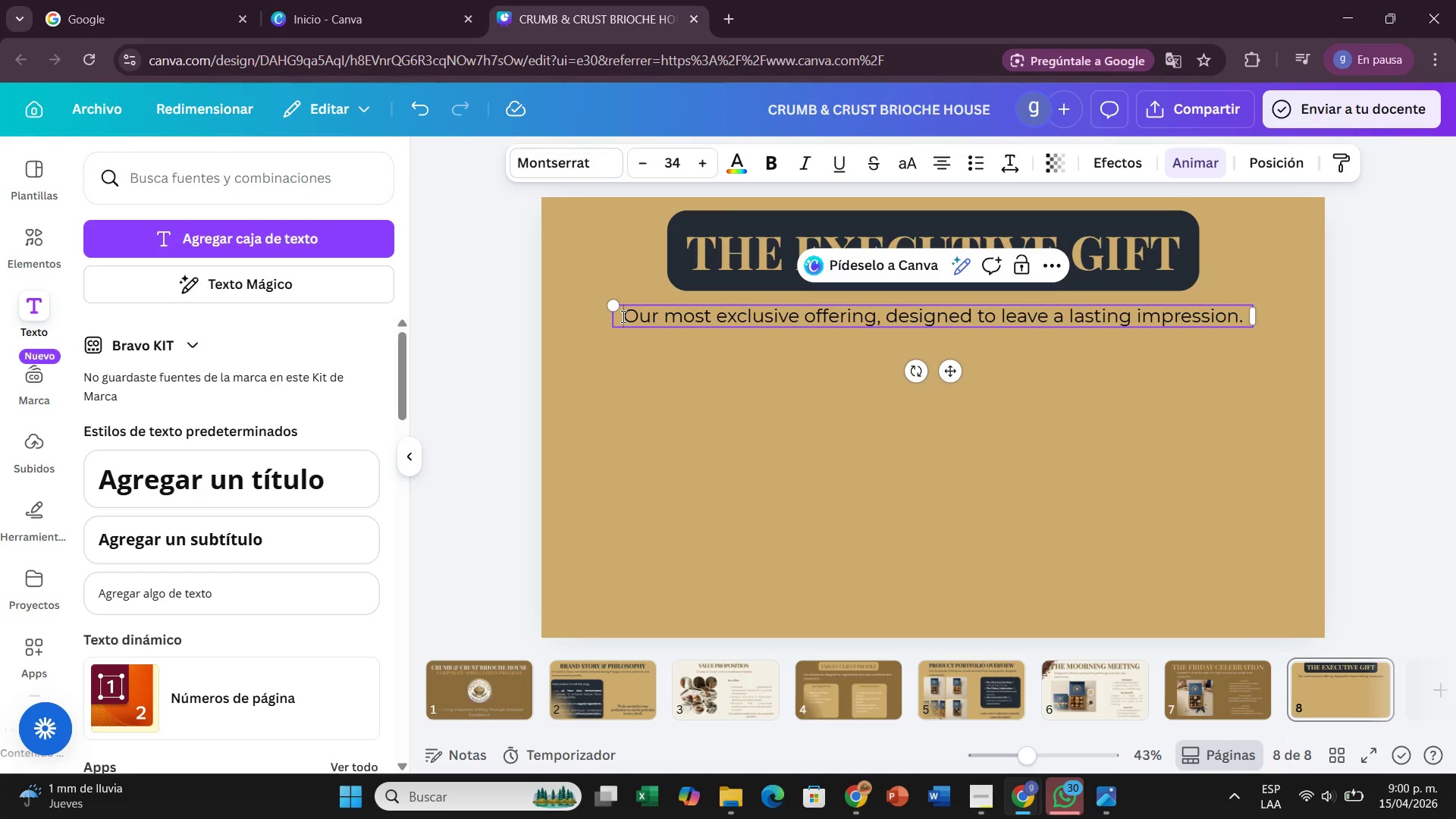 
left_click_drag(start_coordinate=[622, 316], to_coordinate=[1244, 326])
 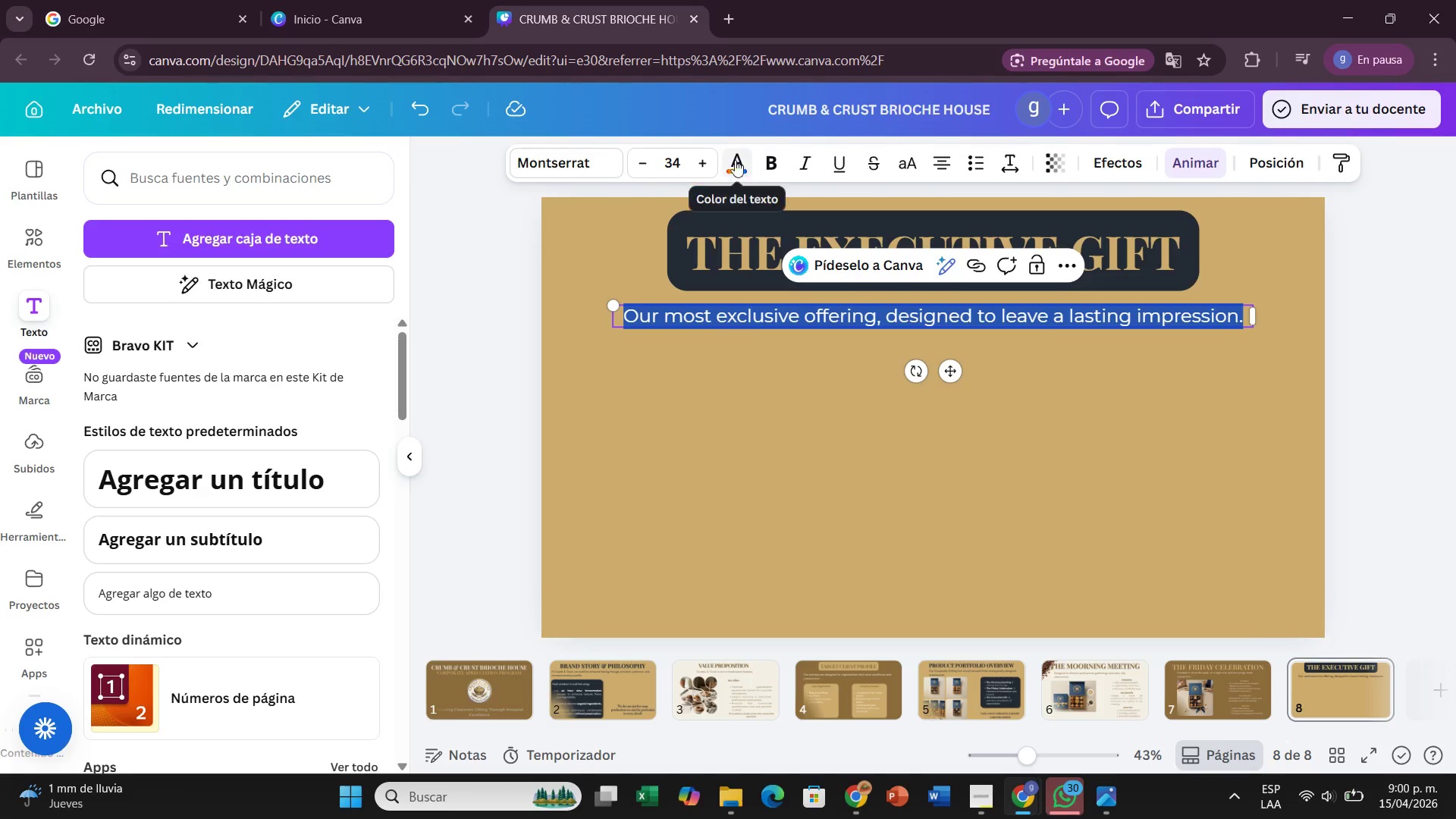 
left_click([731, 162])
 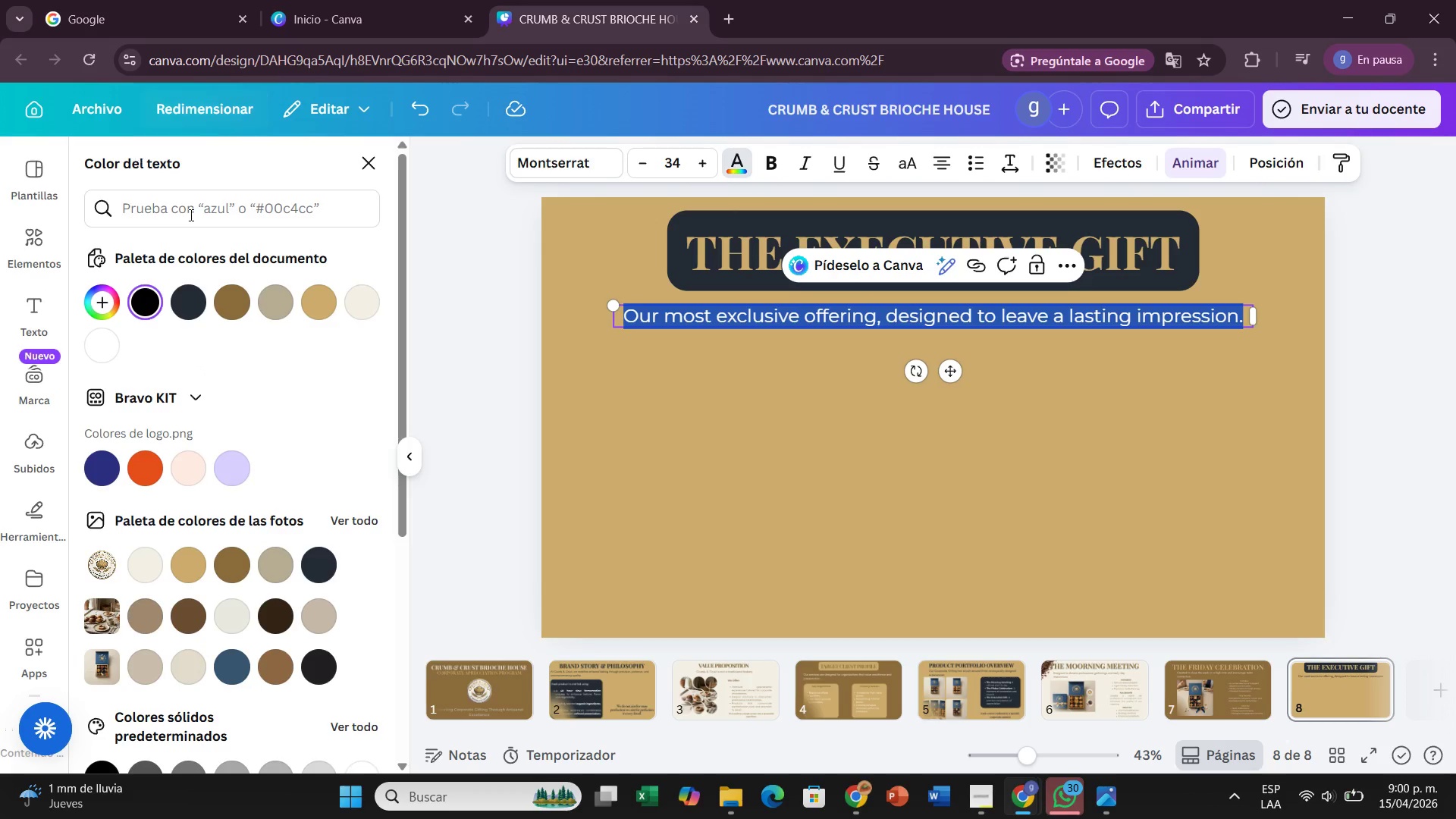 
wait(5.69)
 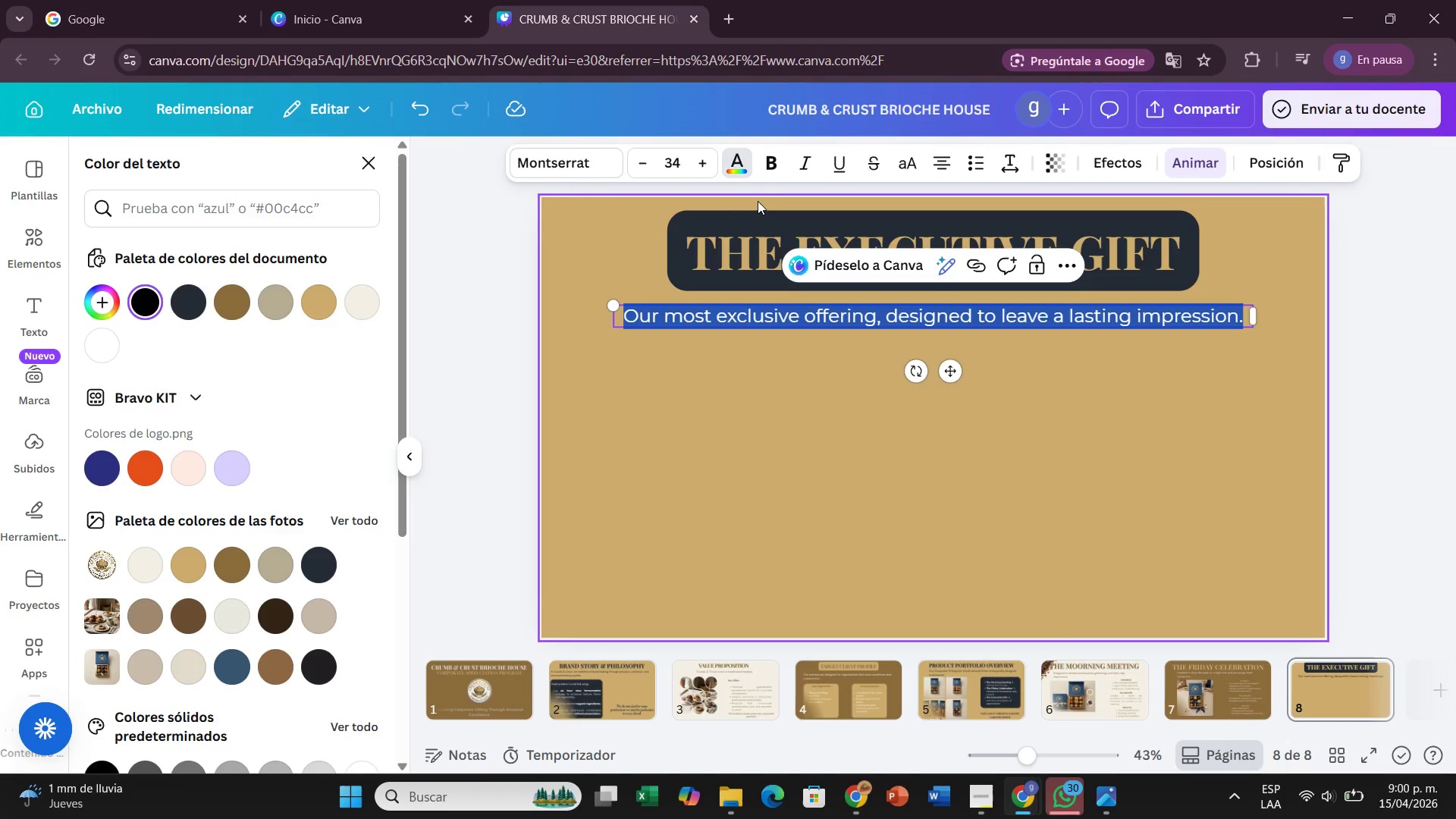 
left_click([198, 307])
 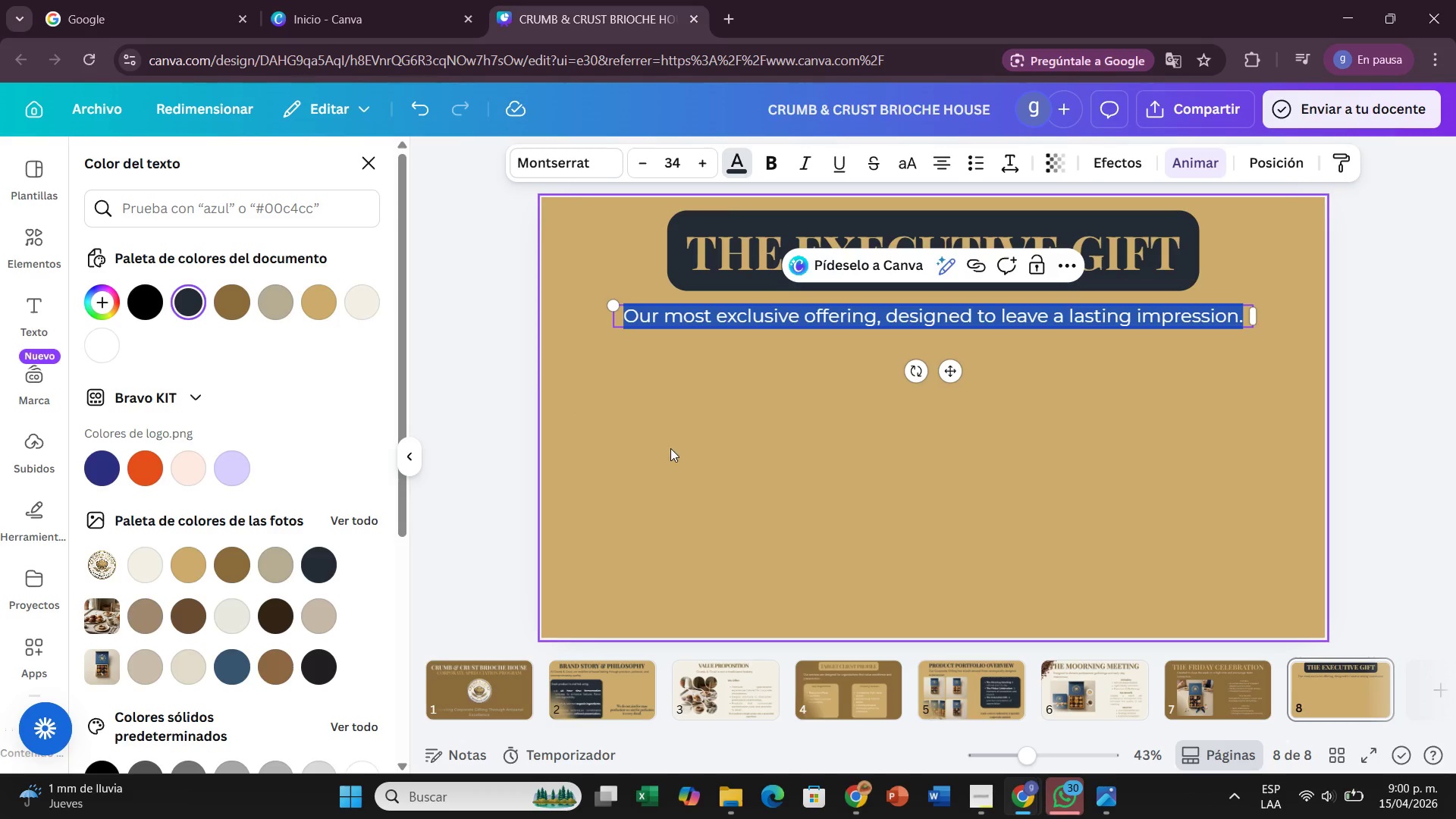 
left_click([670, 448])
 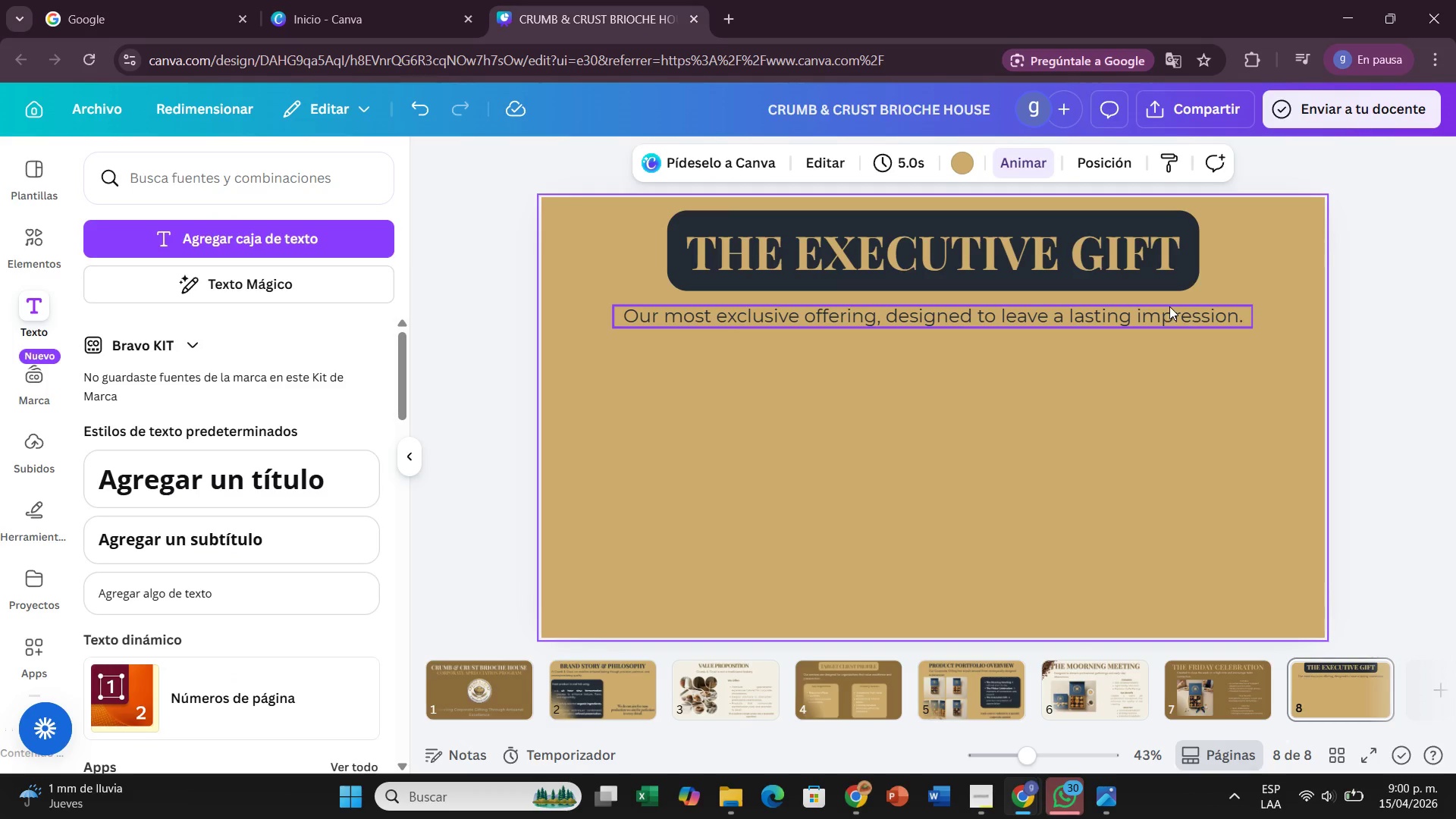 
left_click([1168, 310])
 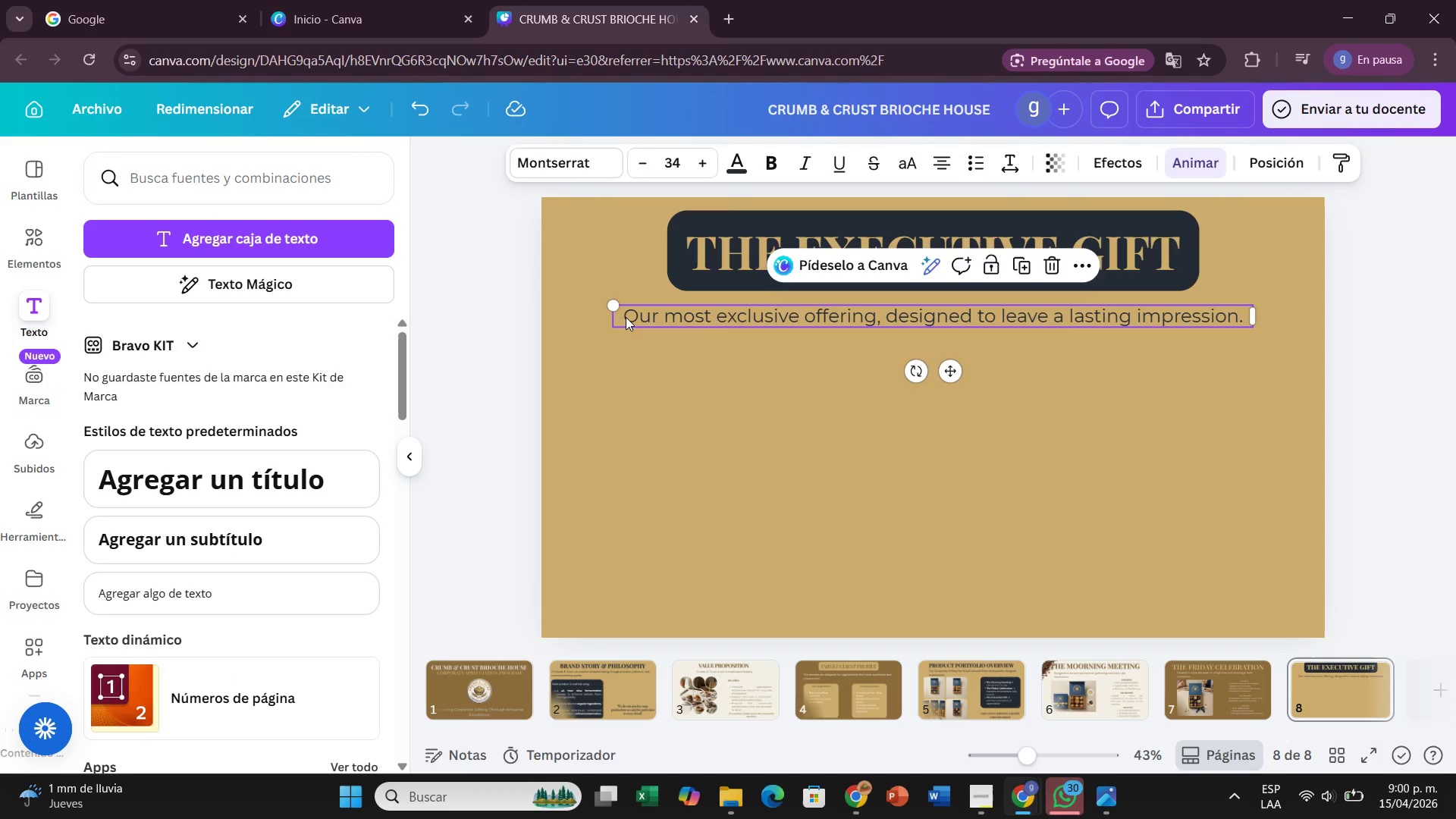 
left_click([626, 317])
 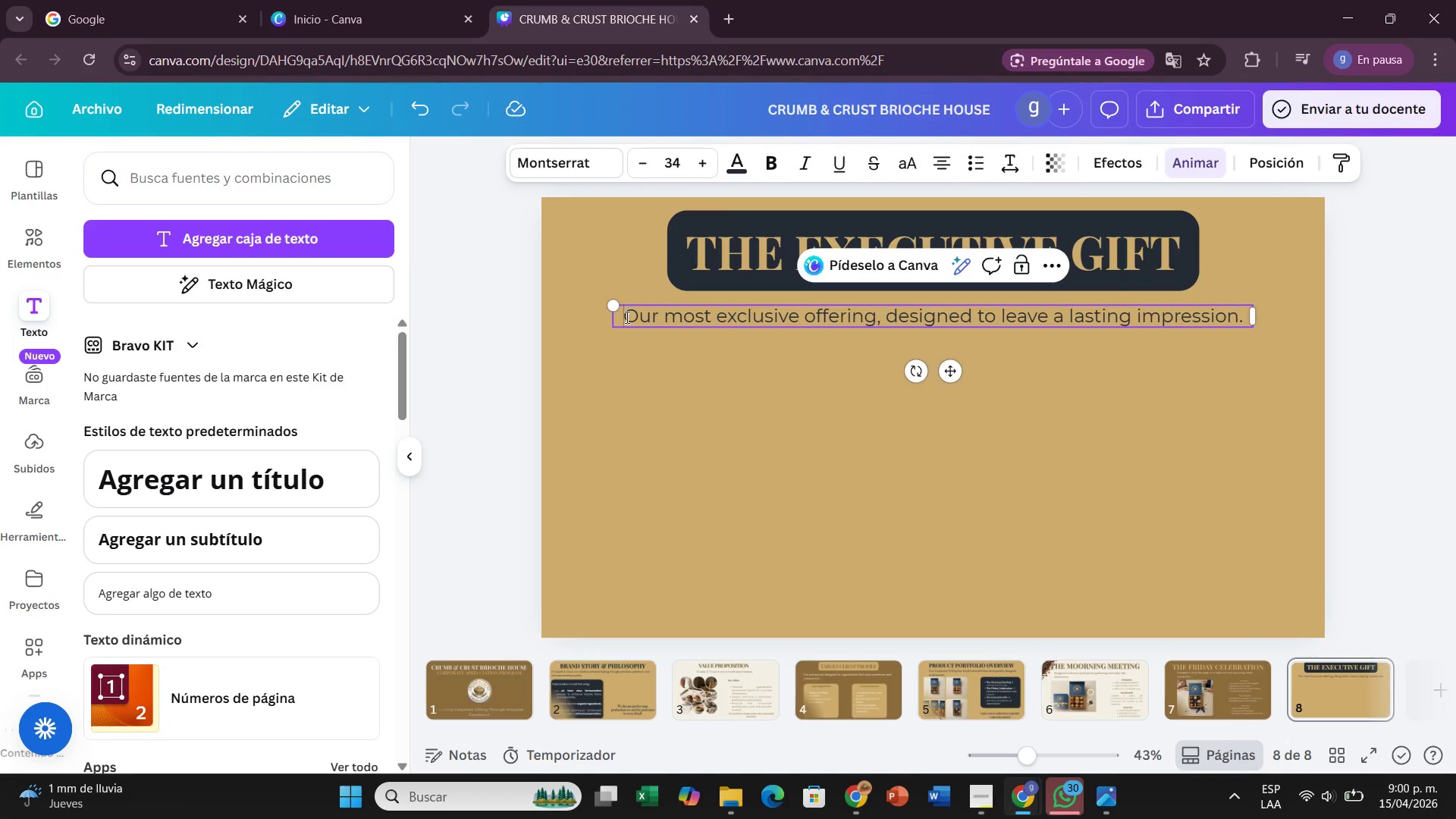 
left_click_drag(start_coordinate=[626, 317], to_coordinate=[1216, 337])
 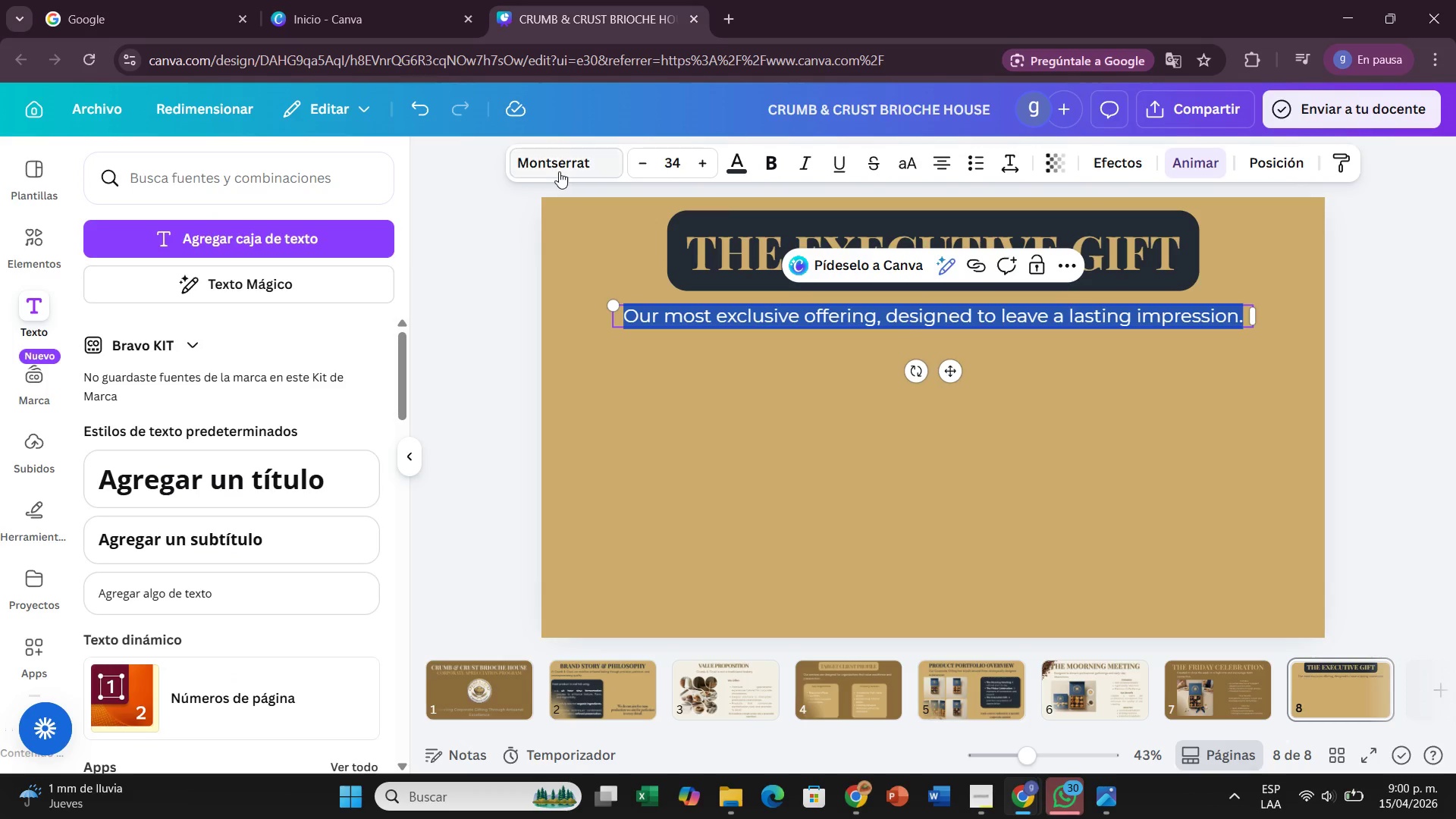 
left_click([560, 171])
 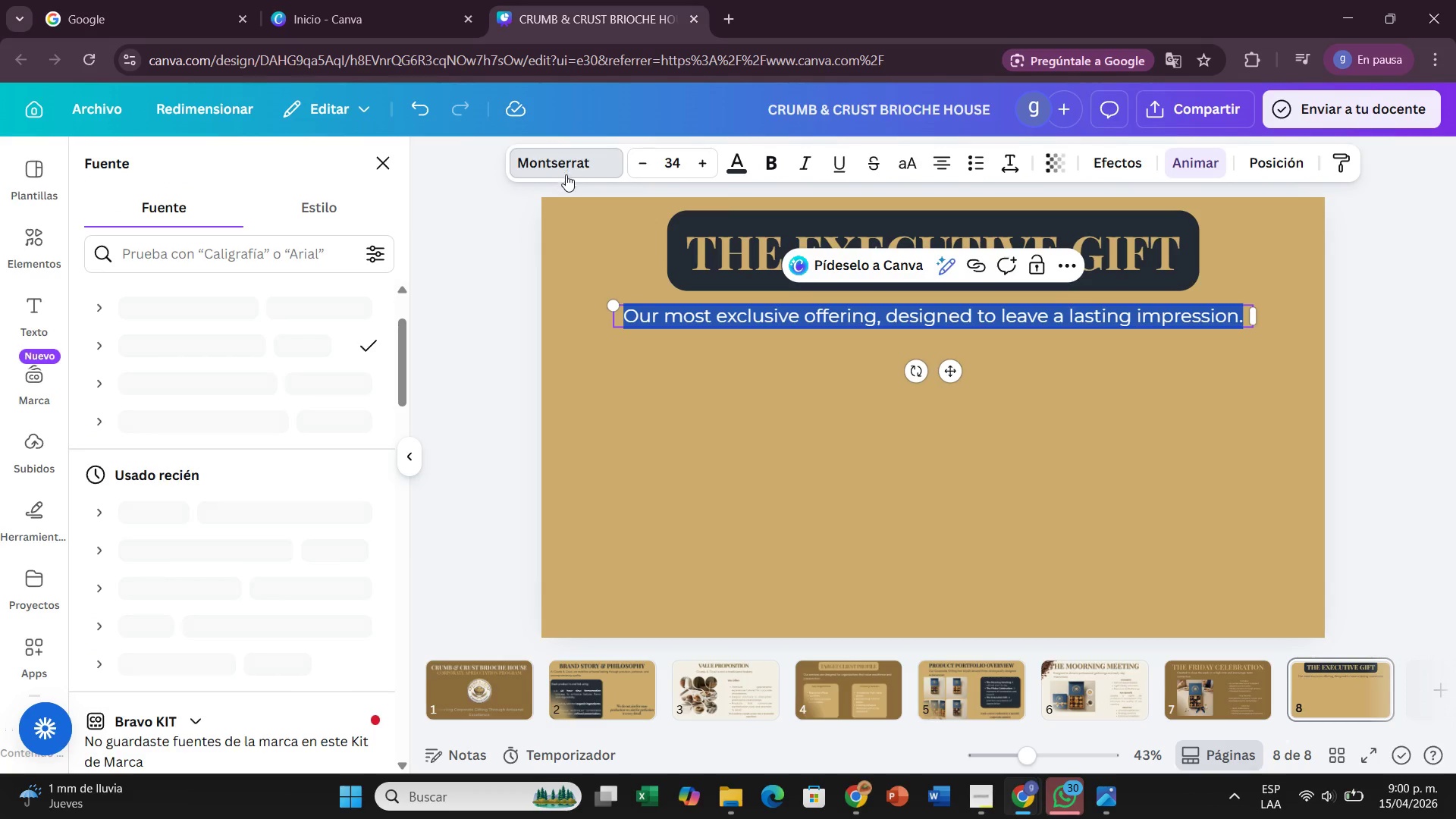 
mouse_move([328, 263])
 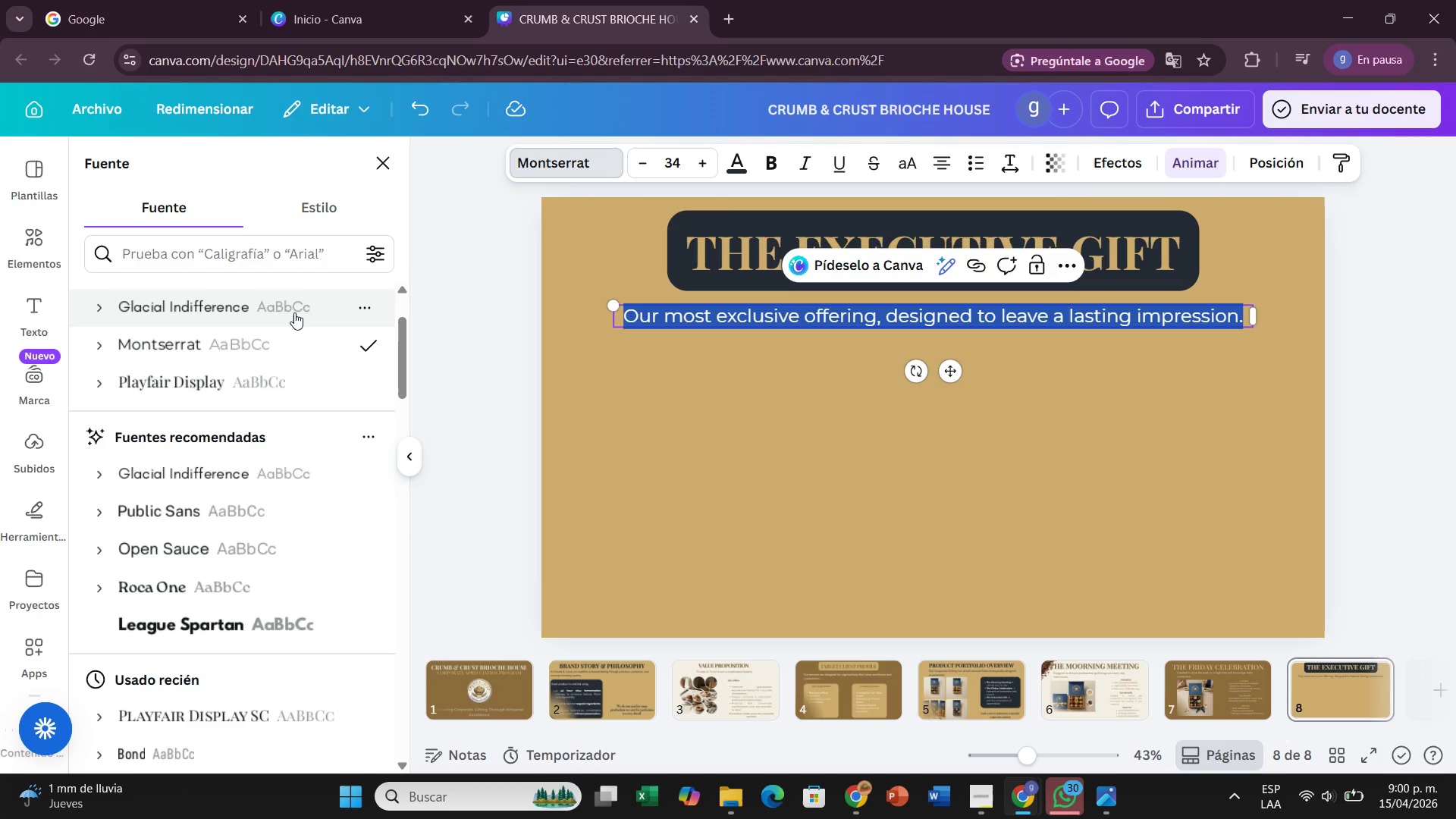 
left_click([294, 300])
 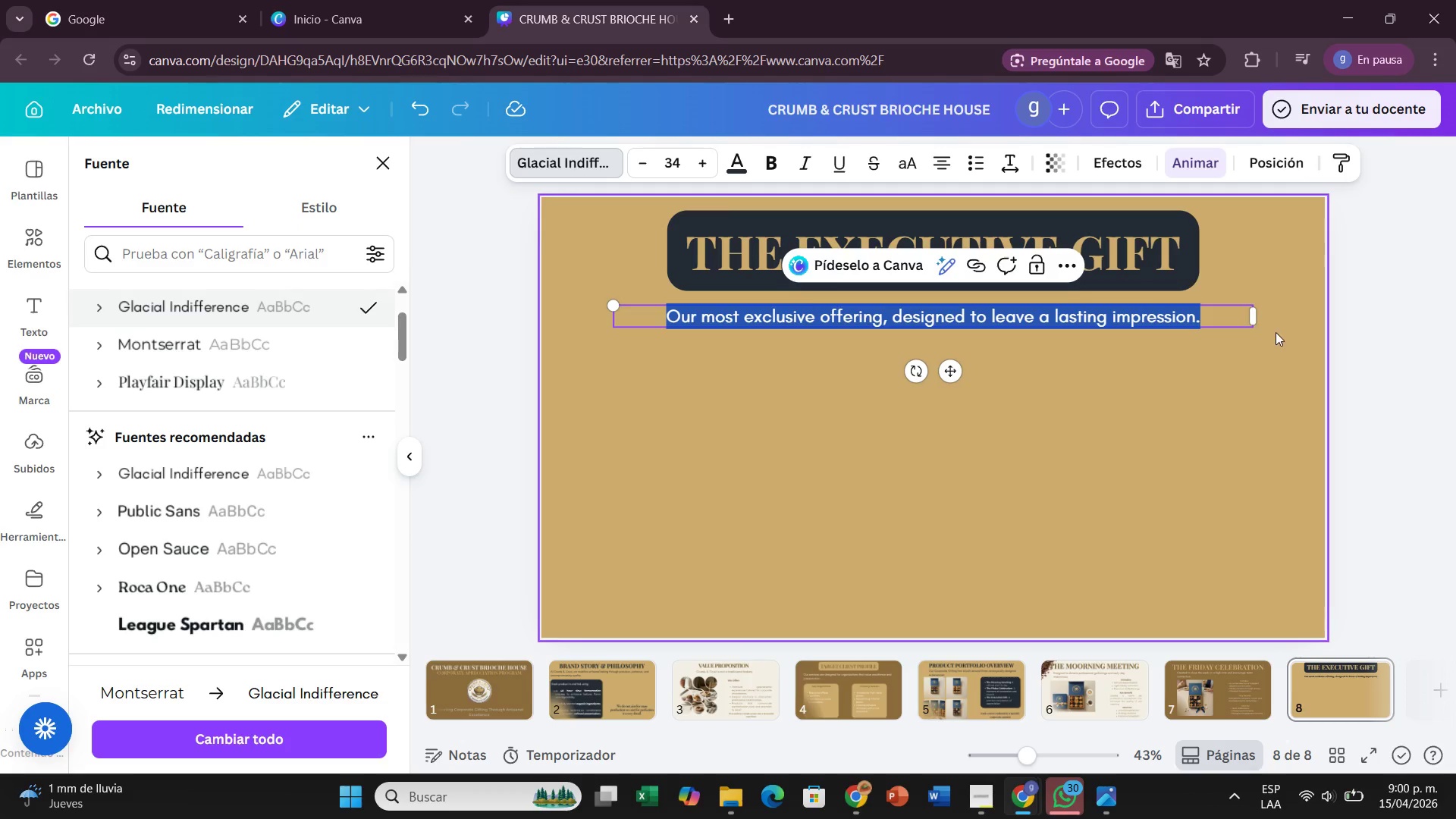 
left_click([574, 391])
 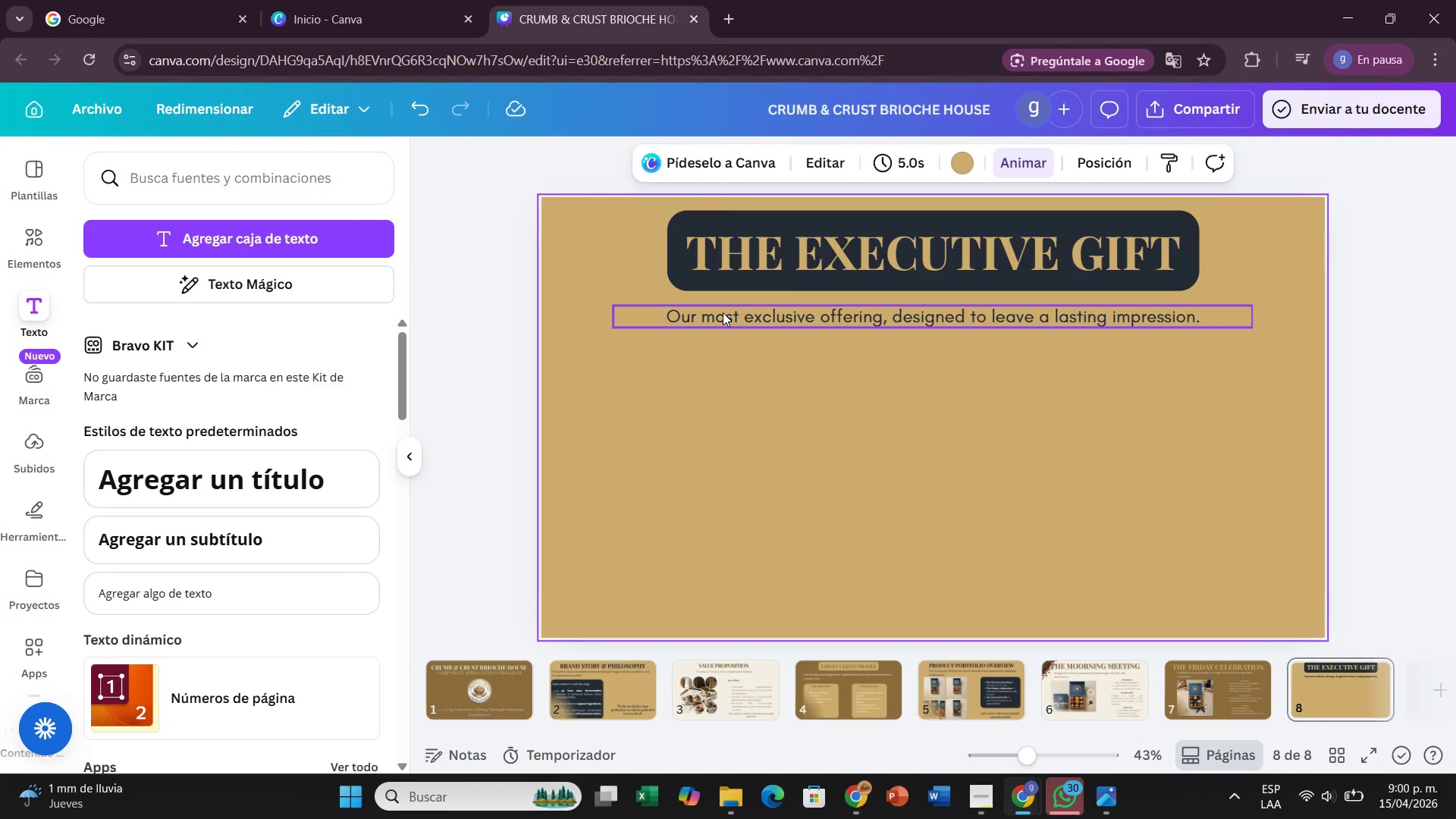 
left_click([723, 312])
 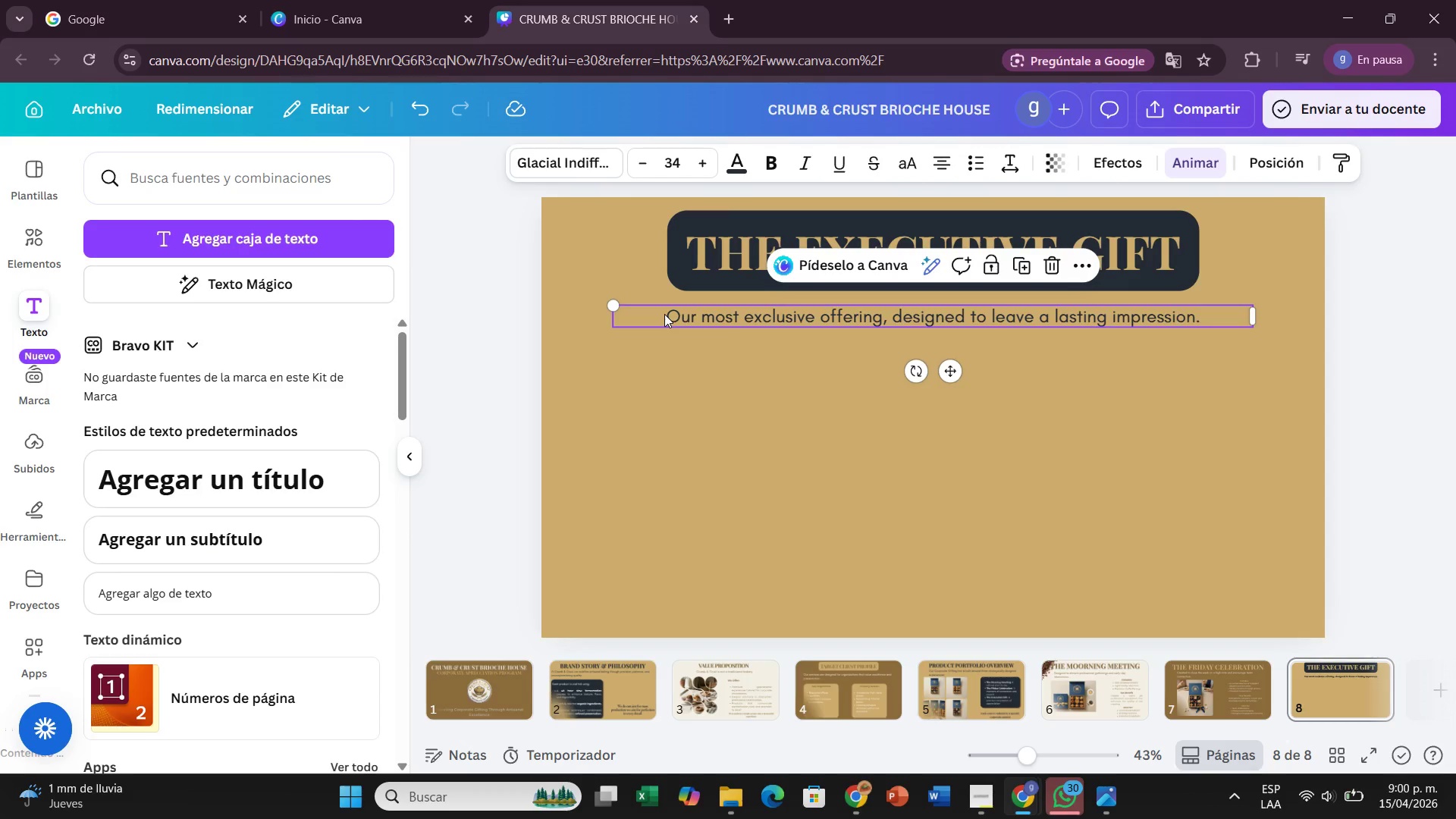 
double_click([664, 314])
 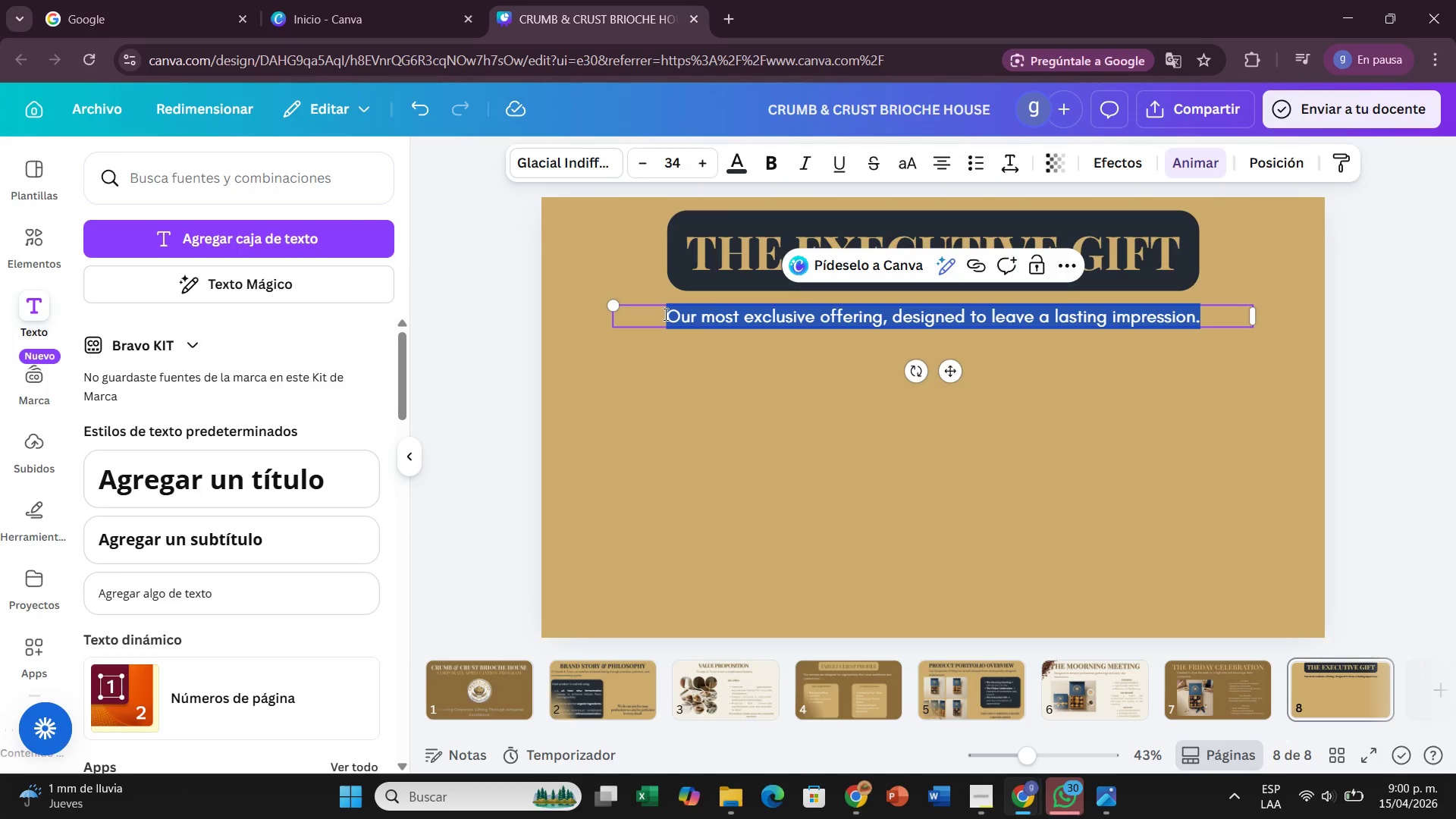 
triple_click([664, 314])
 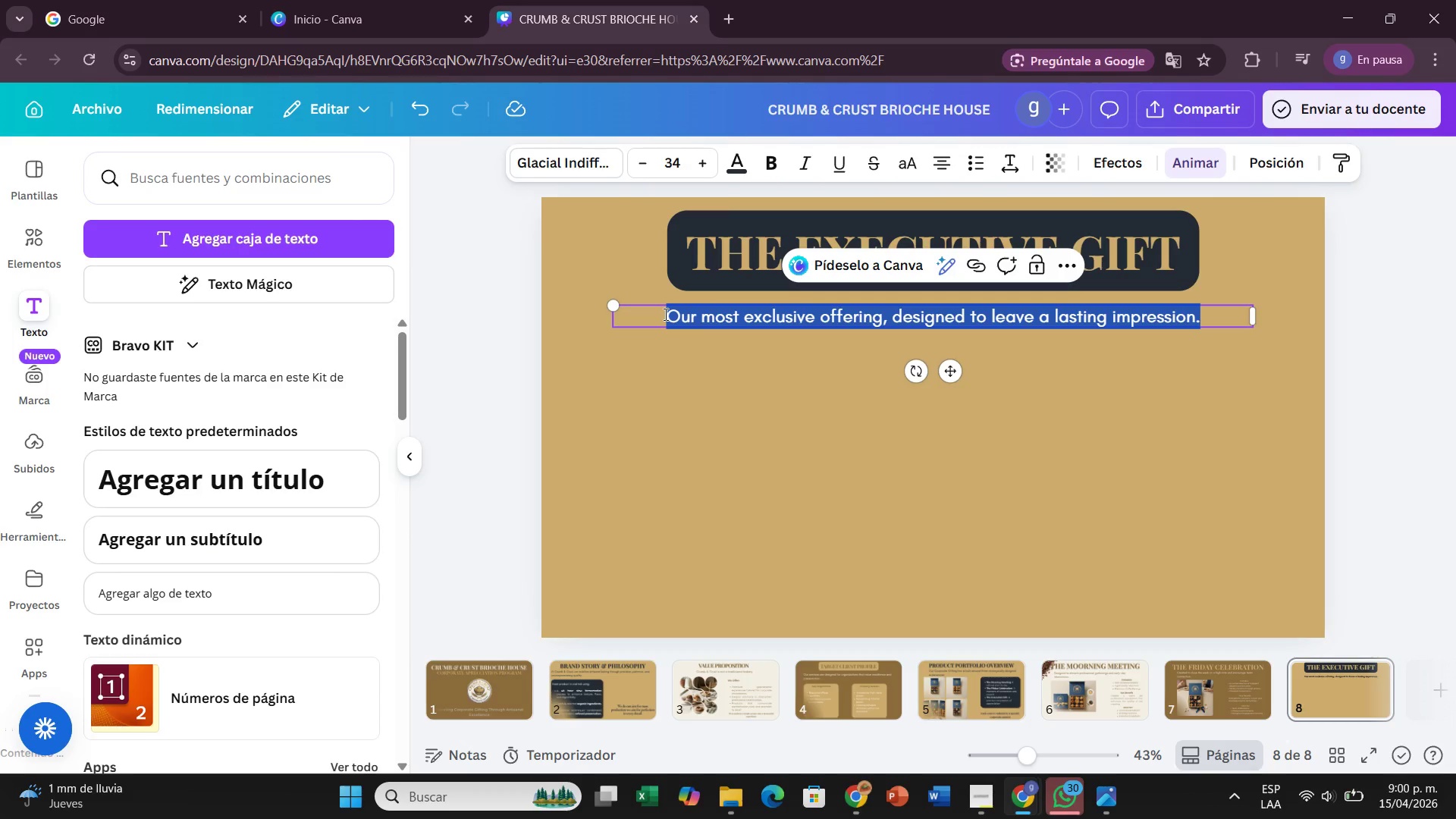 
left_click([664, 314])
 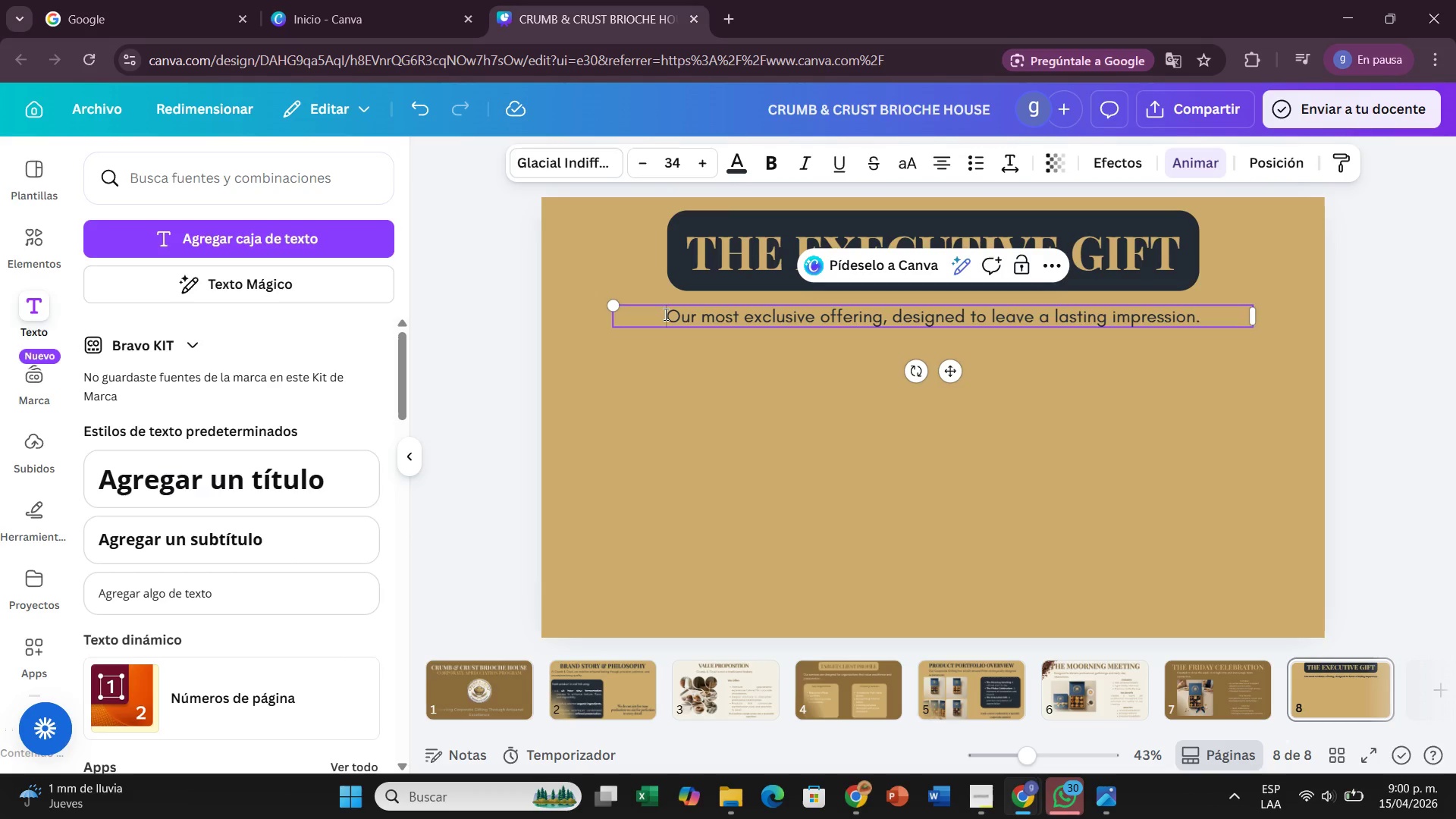 
wait(7.64)
 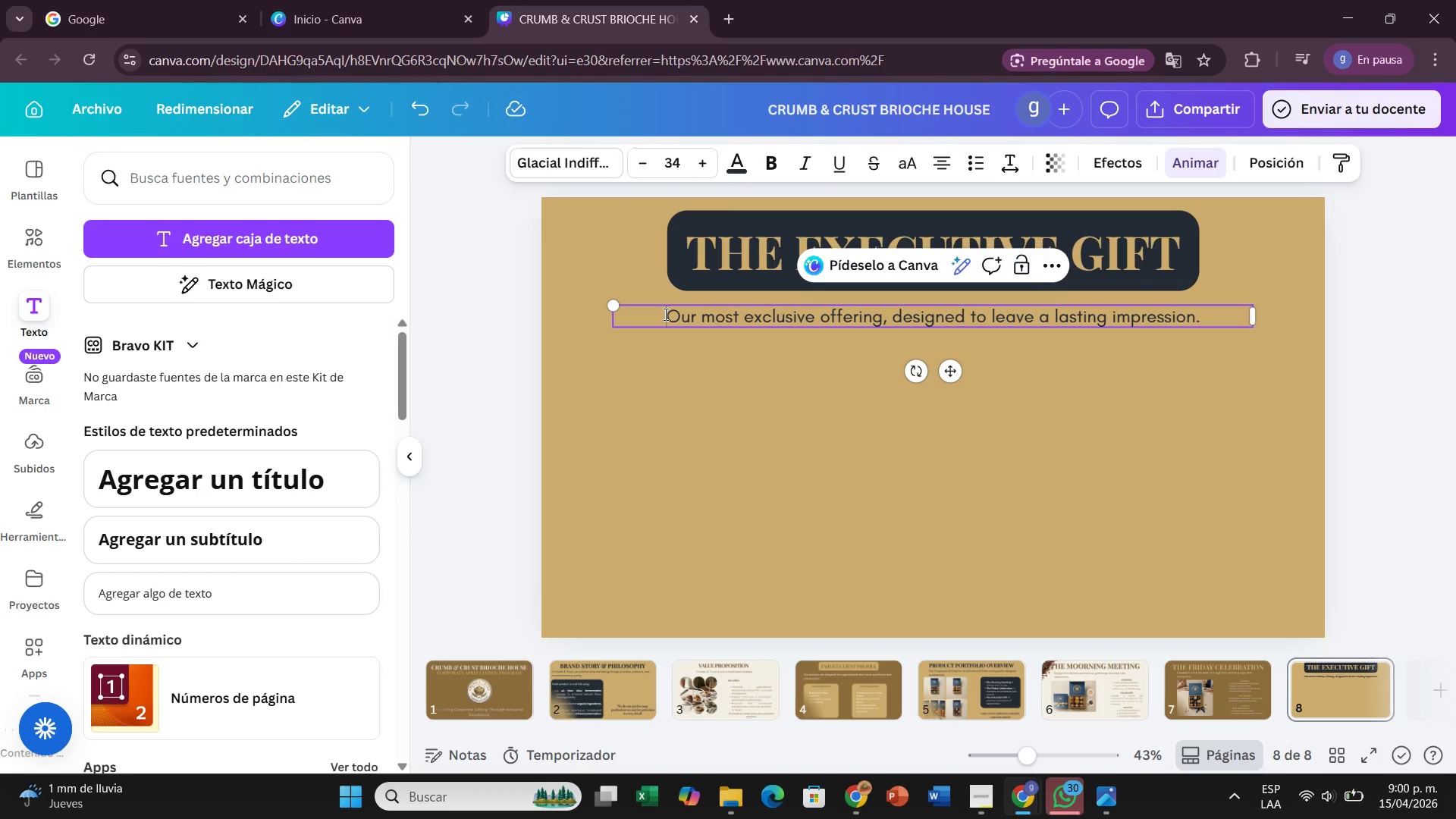 
left_click([623, 303])
 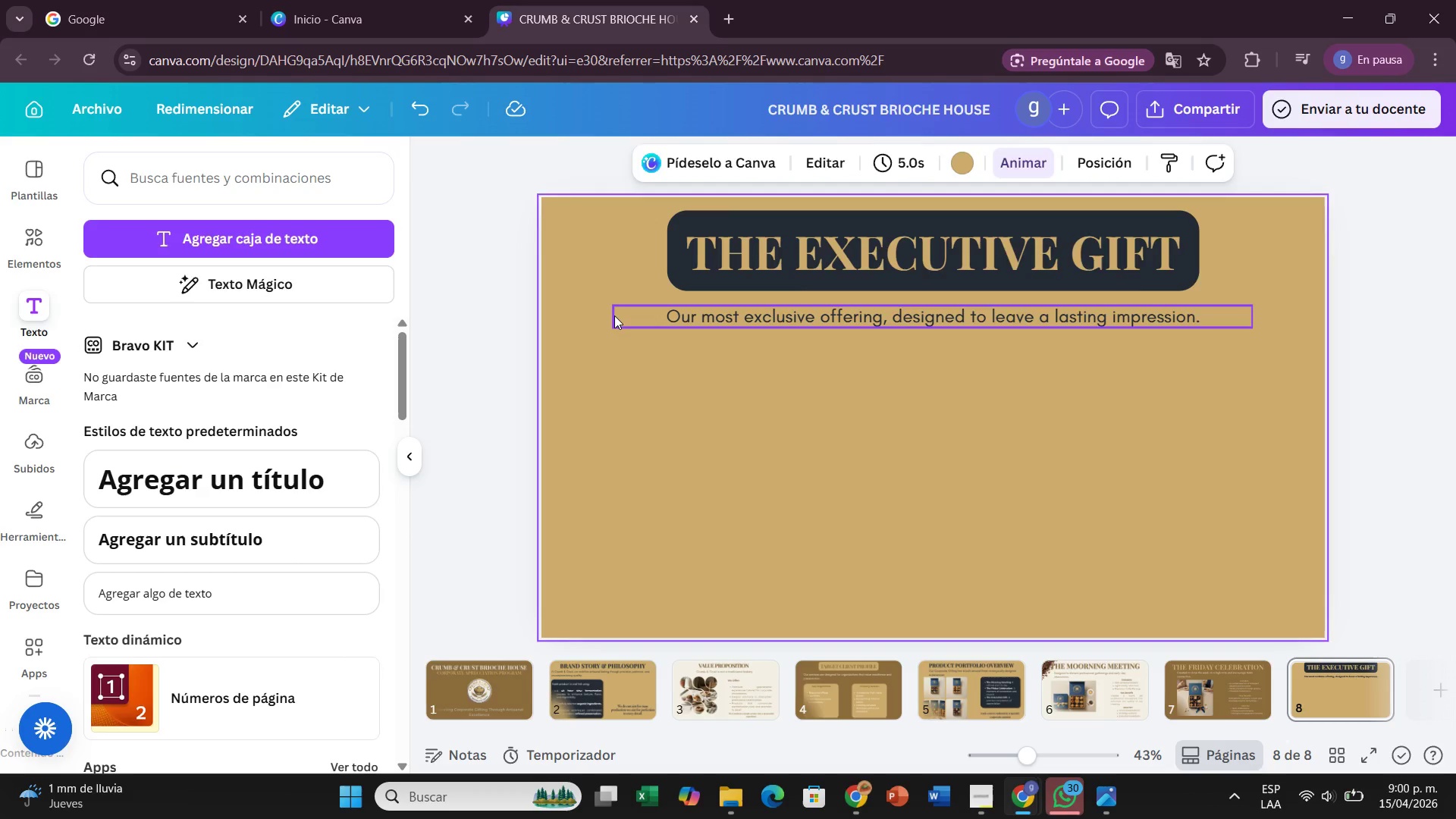 
left_click([614, 315])
 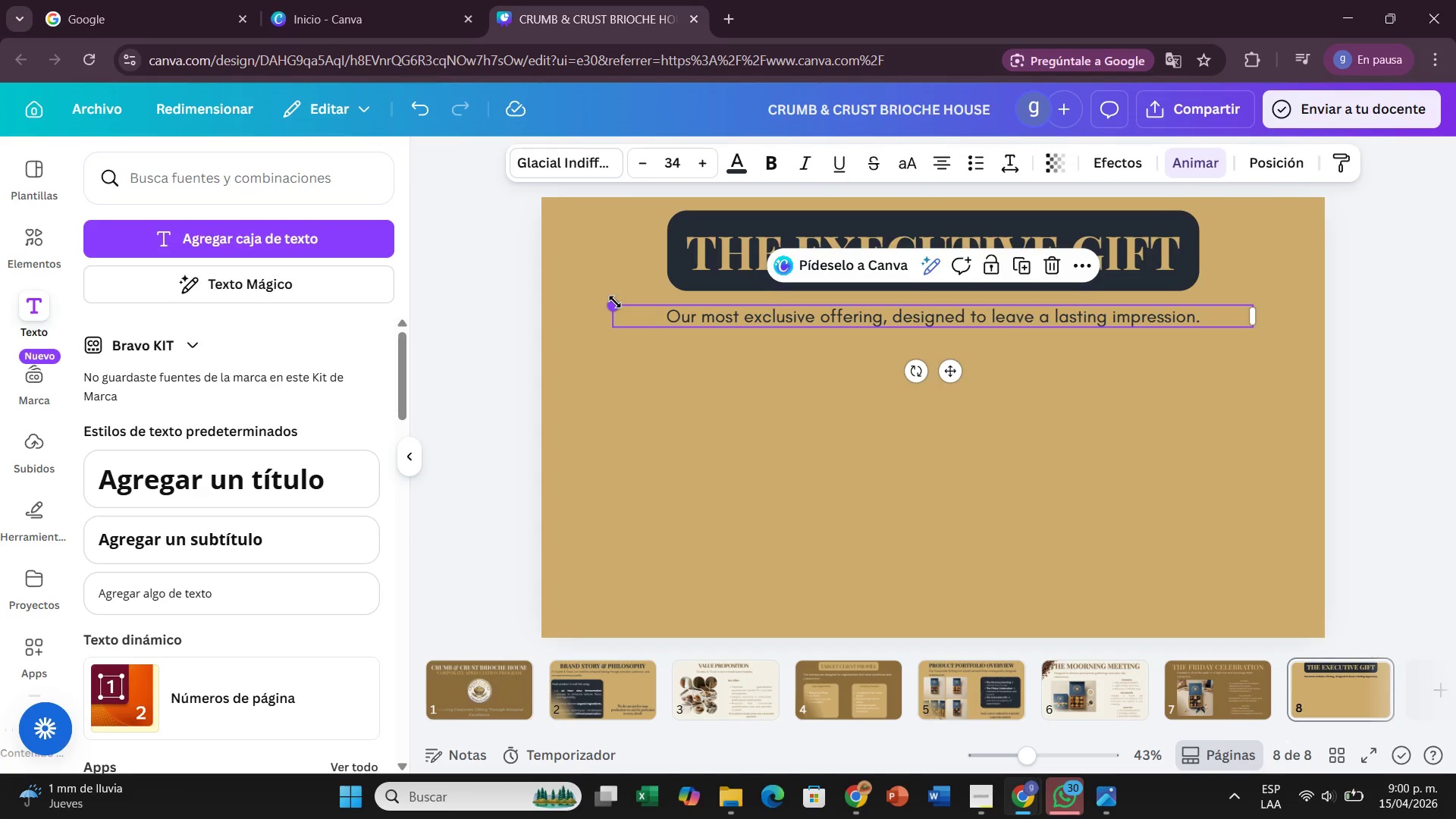 
left_click_drag(start_coordinate=[615, 302], to_coordinate=[617, 292])
 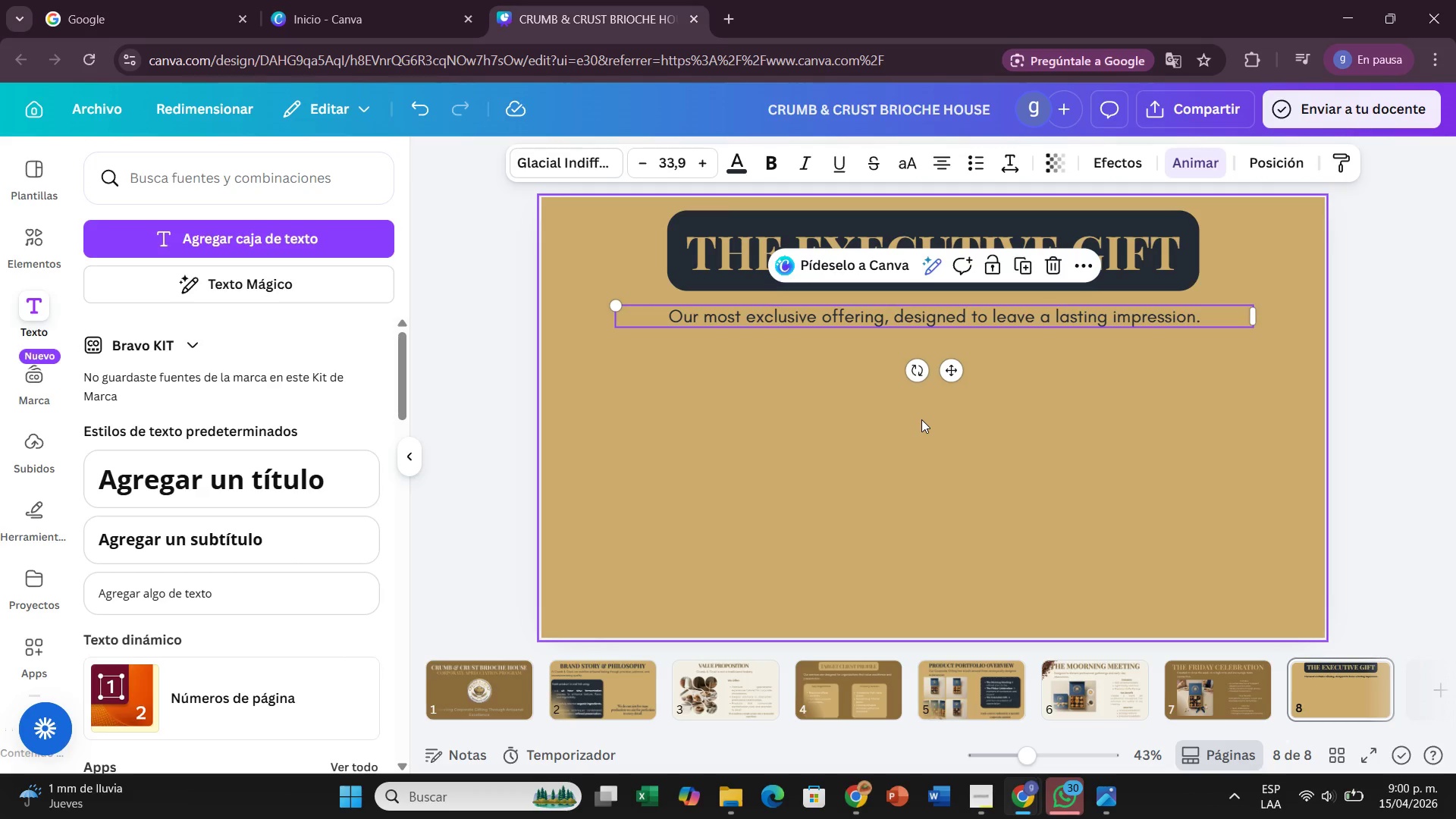 
left_click([921, 419])
 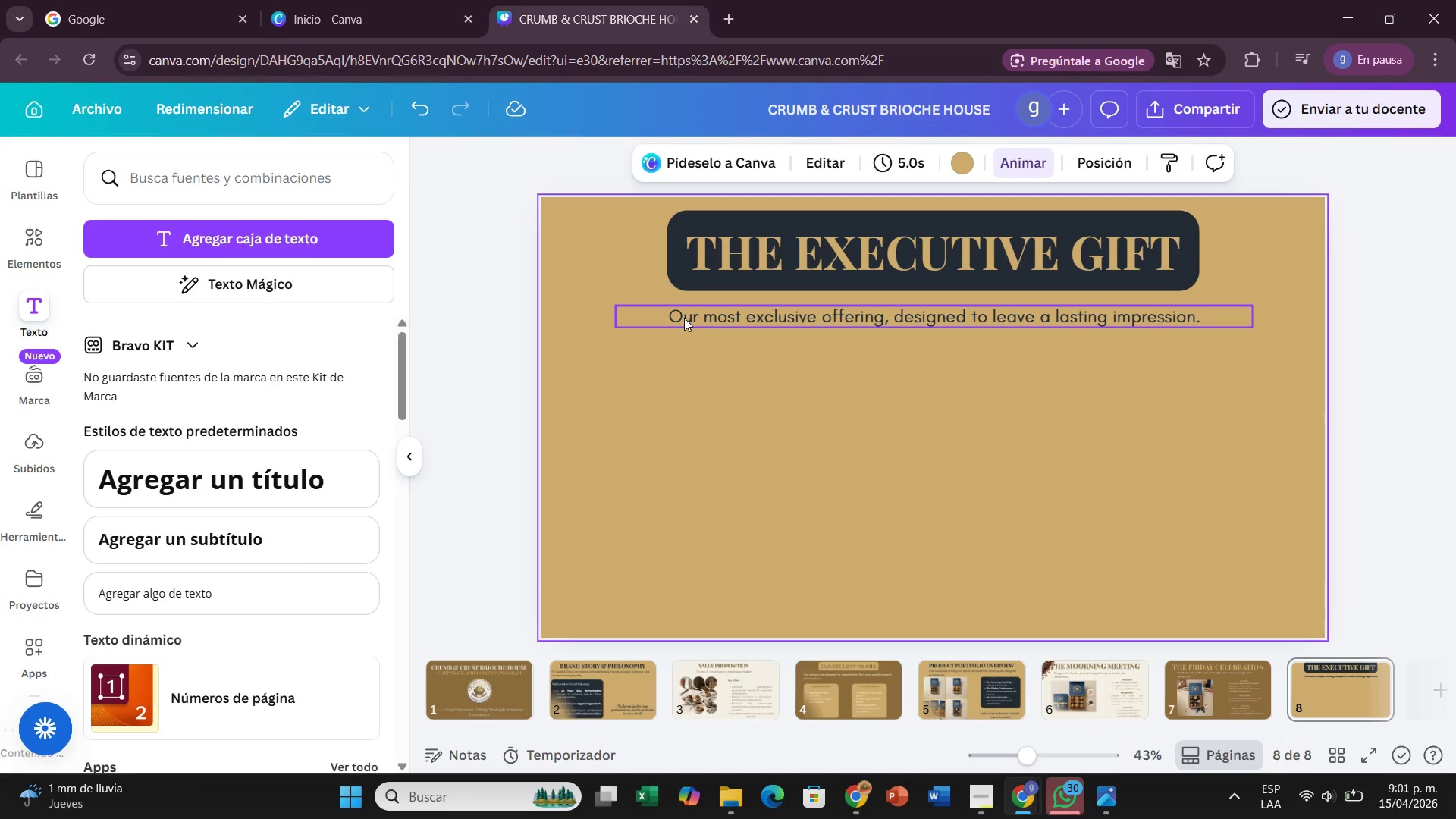 
wait(17.7)
 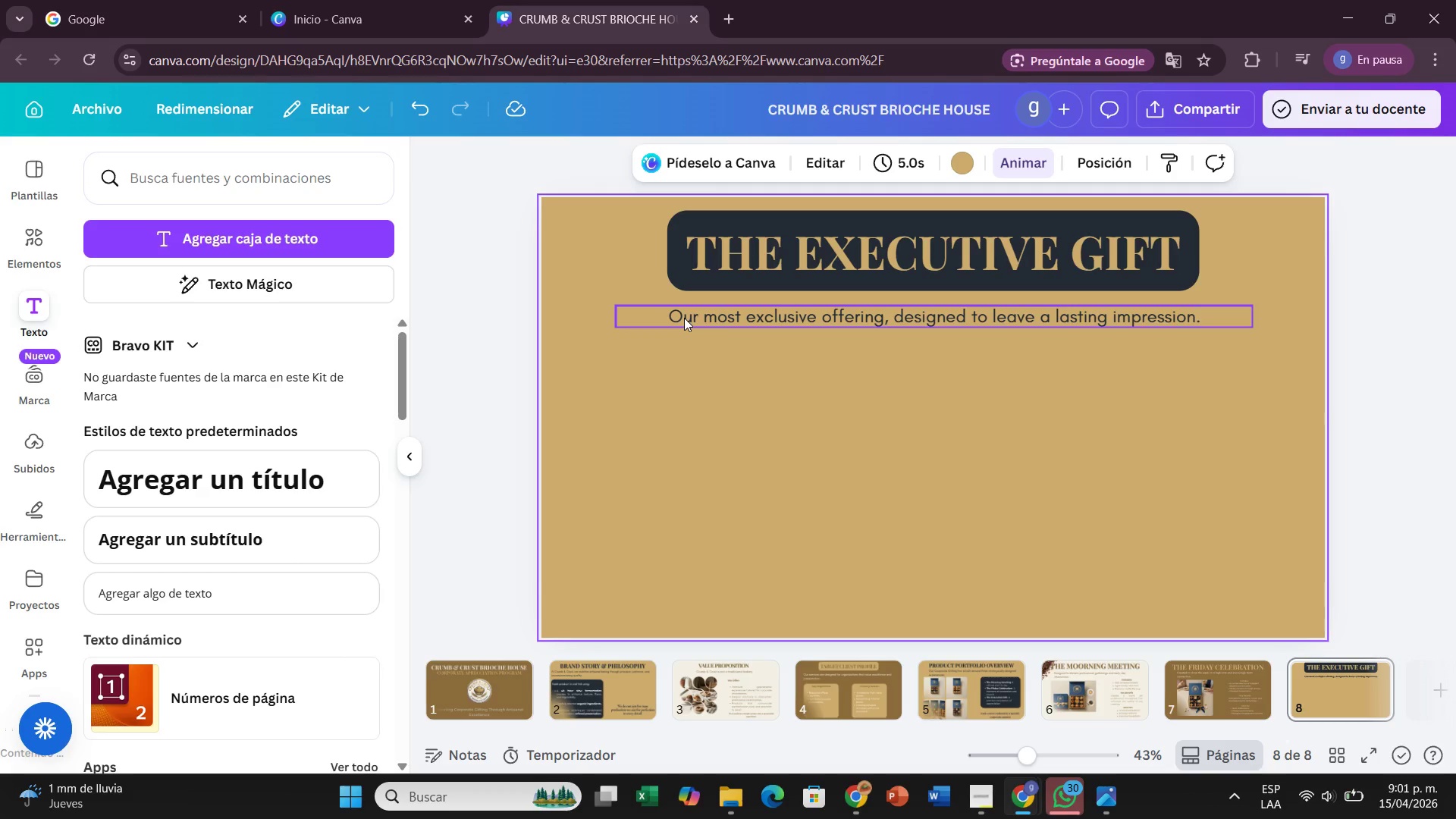 
left_click([663, 395])
 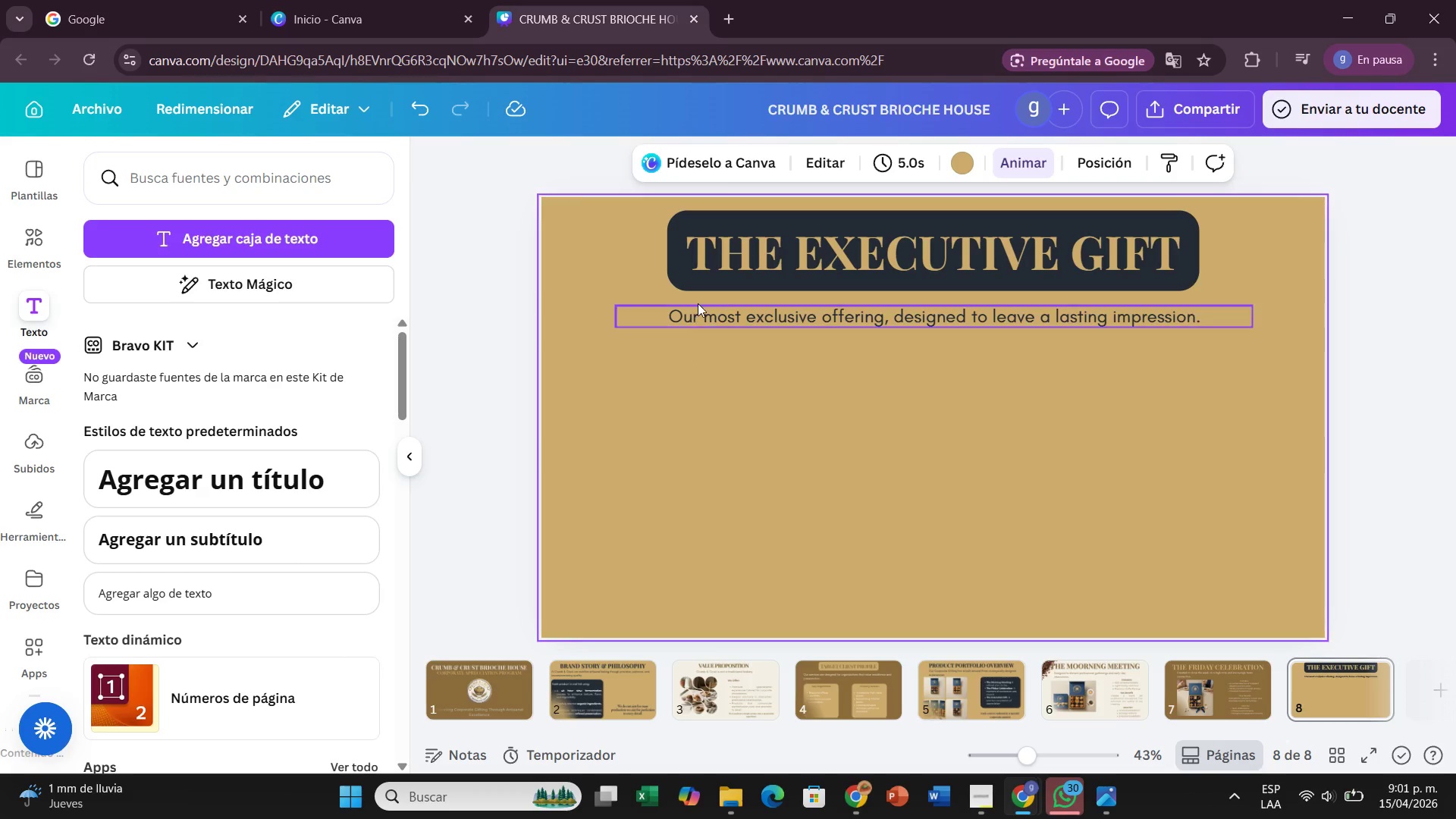 
left_click([698, 303])
 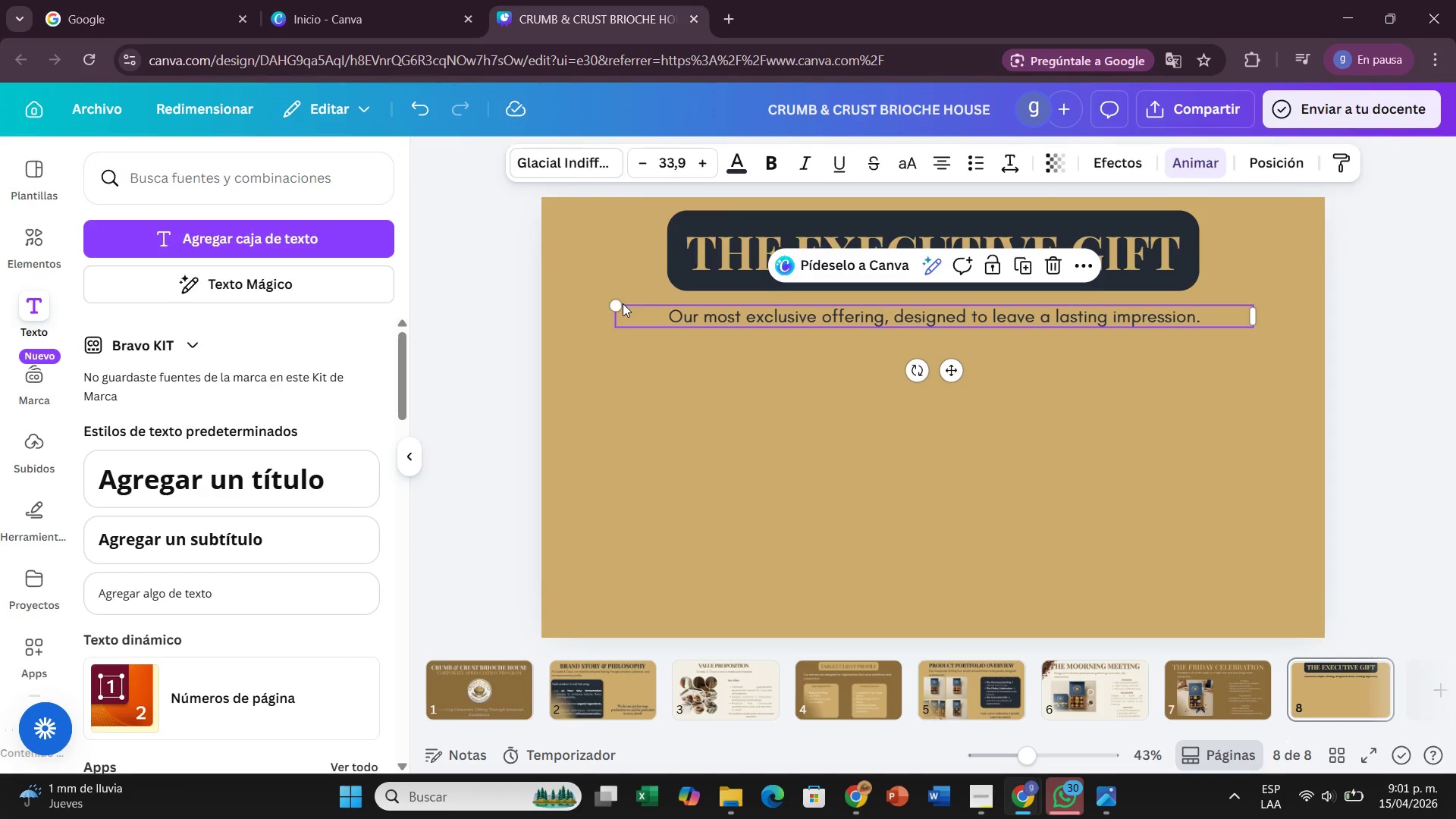 
left_click_drag(start_coordinate=[621, 302], to_coordinate=[612, 294])
 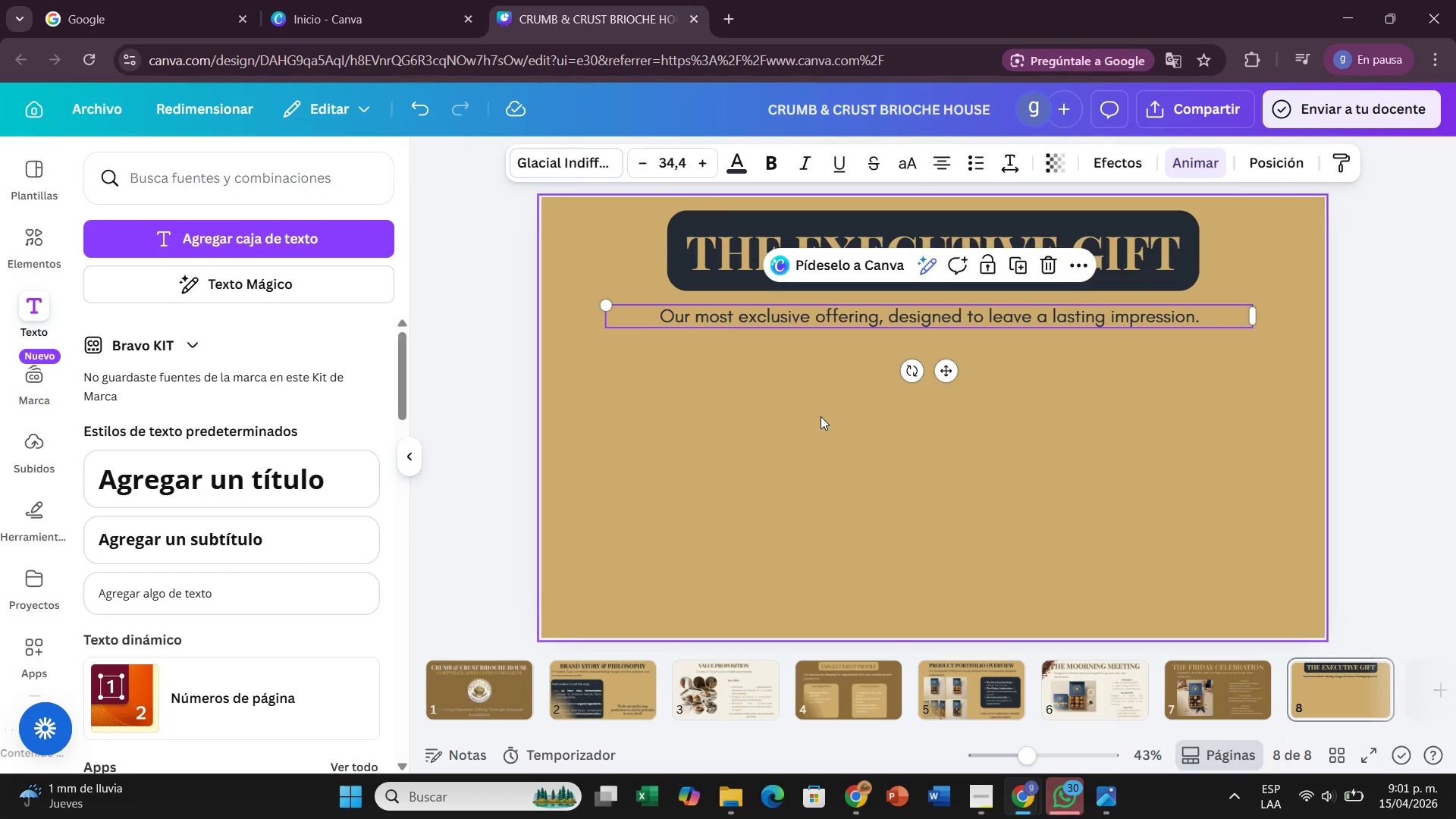 
left_click([821, 416])
 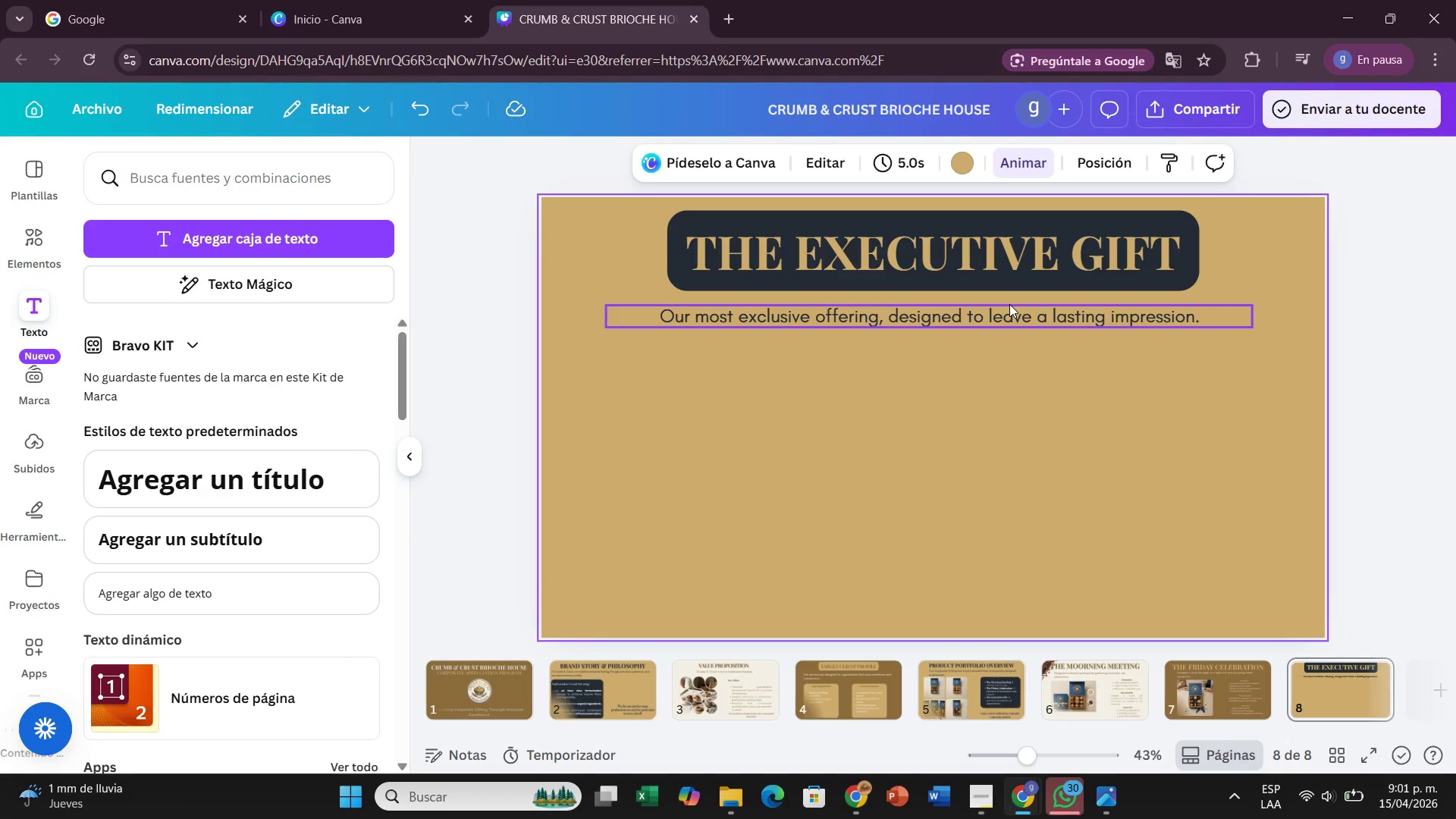 
left_click_drag(start_coordinate=[1009, 304], to_coordinate=[1013, 303])
 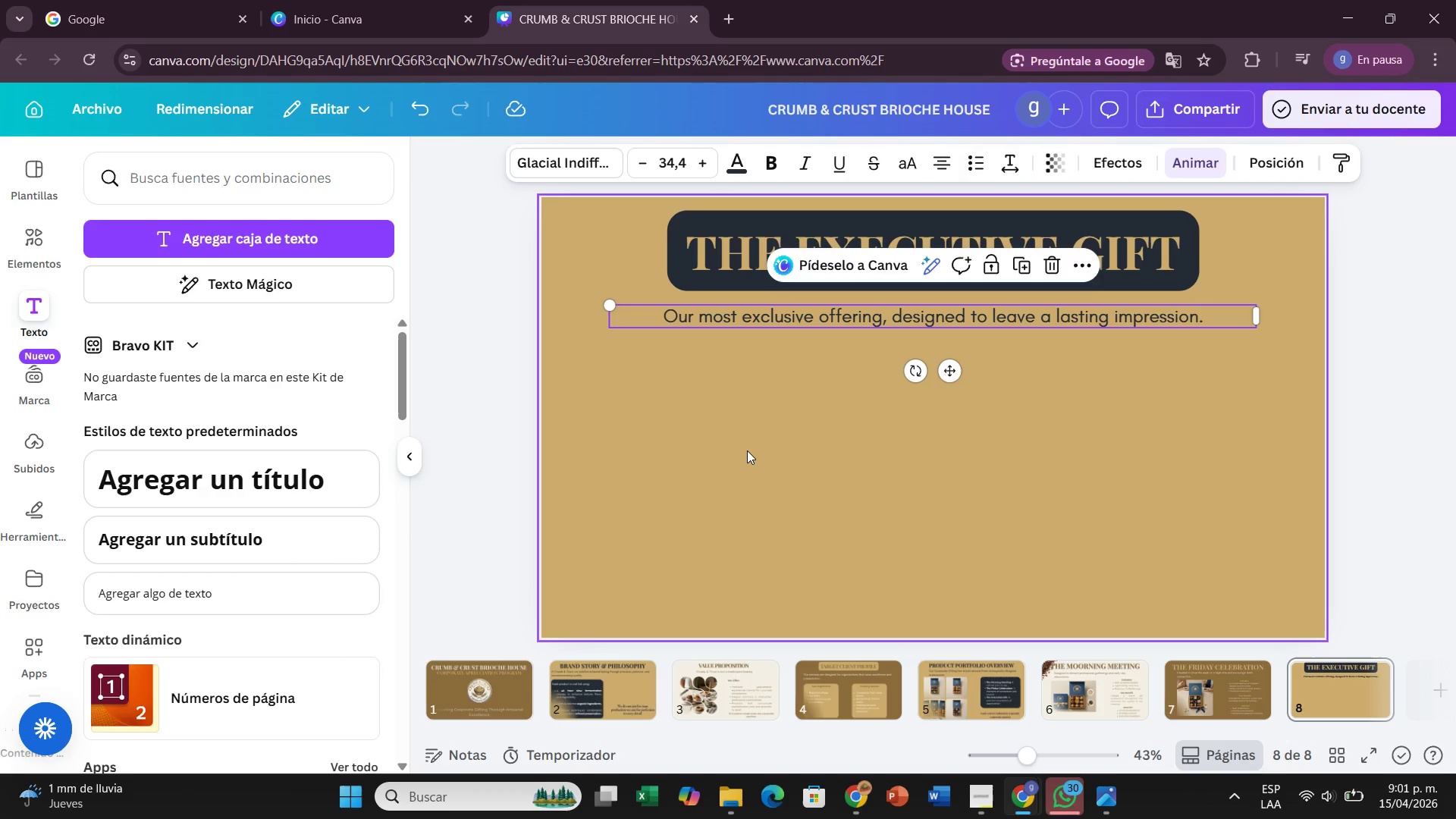 
left_click([747, 450])
 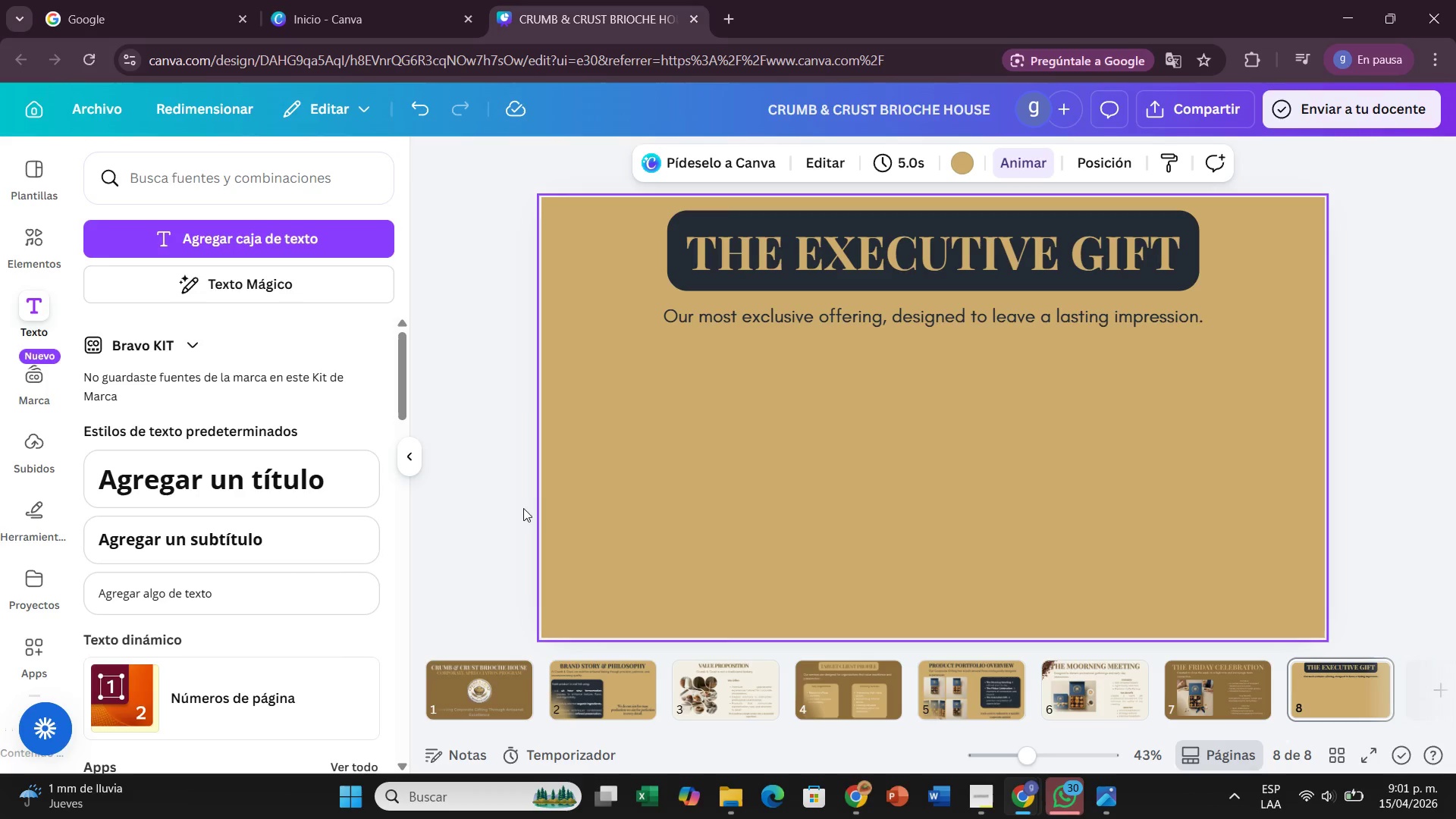 
wait(5.94)
 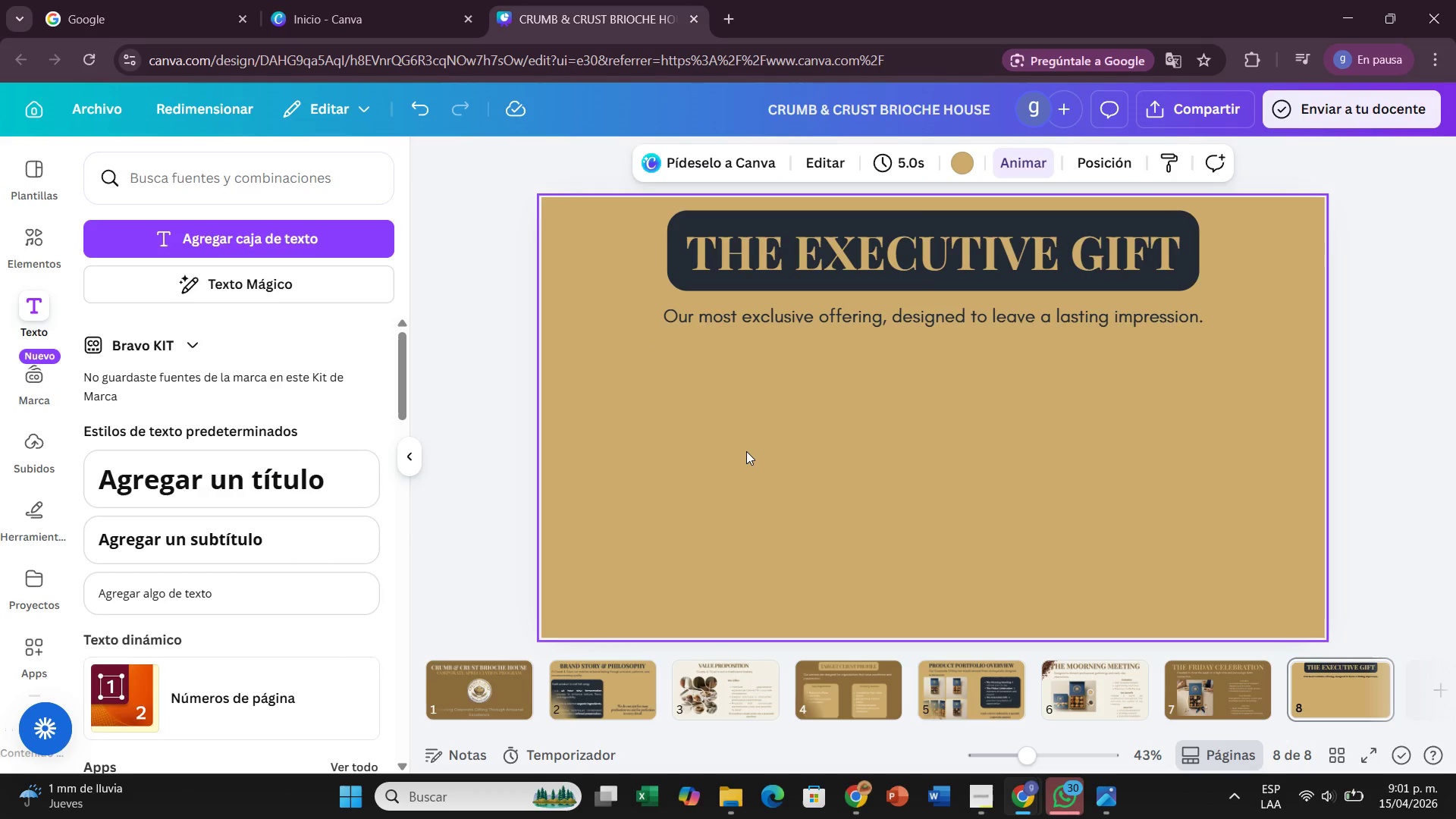 
left_click_drag(start_coordinate=[405, 402], to_coordinate=[404, 432])
 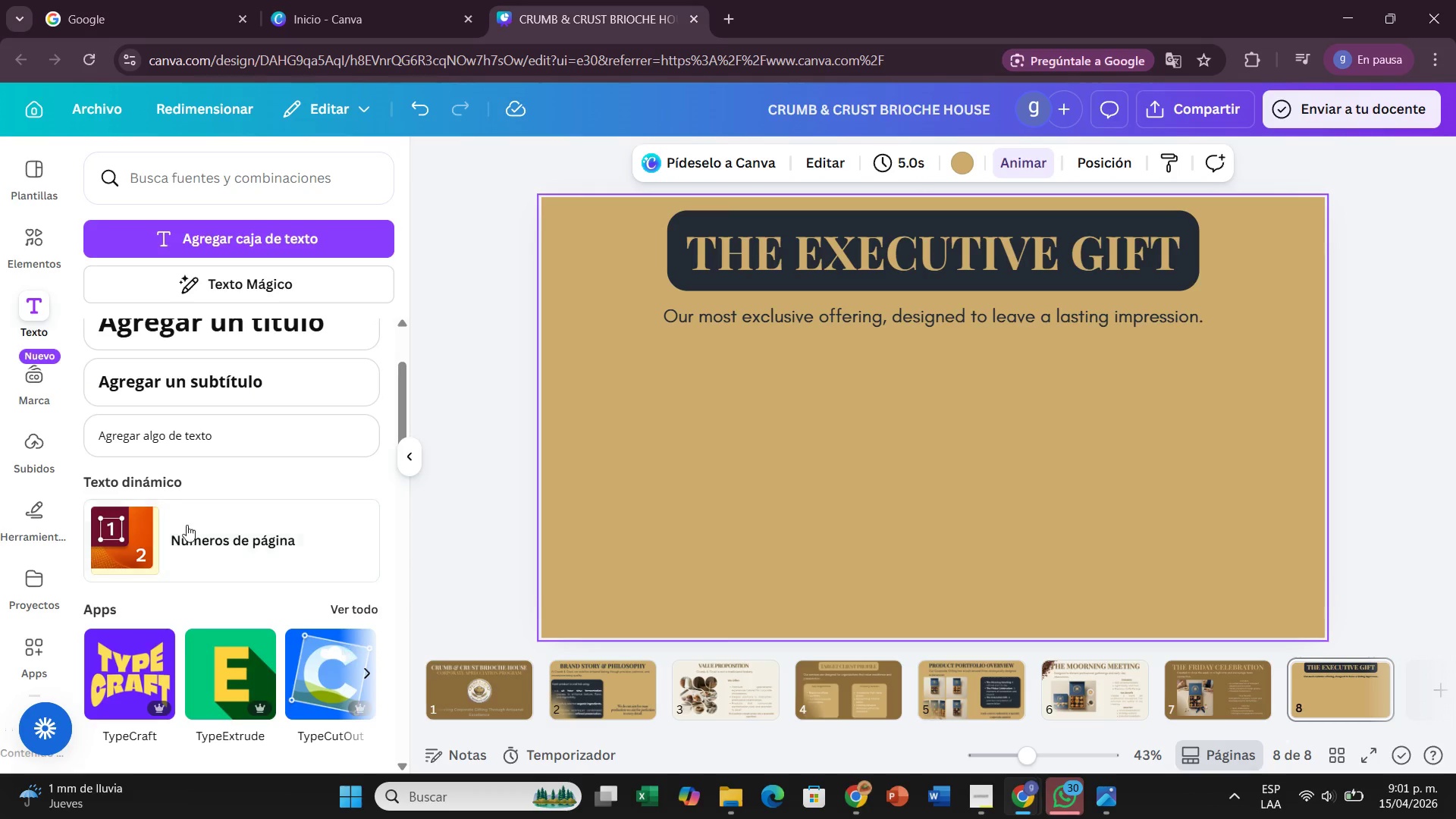 
left_click([12, 243])
 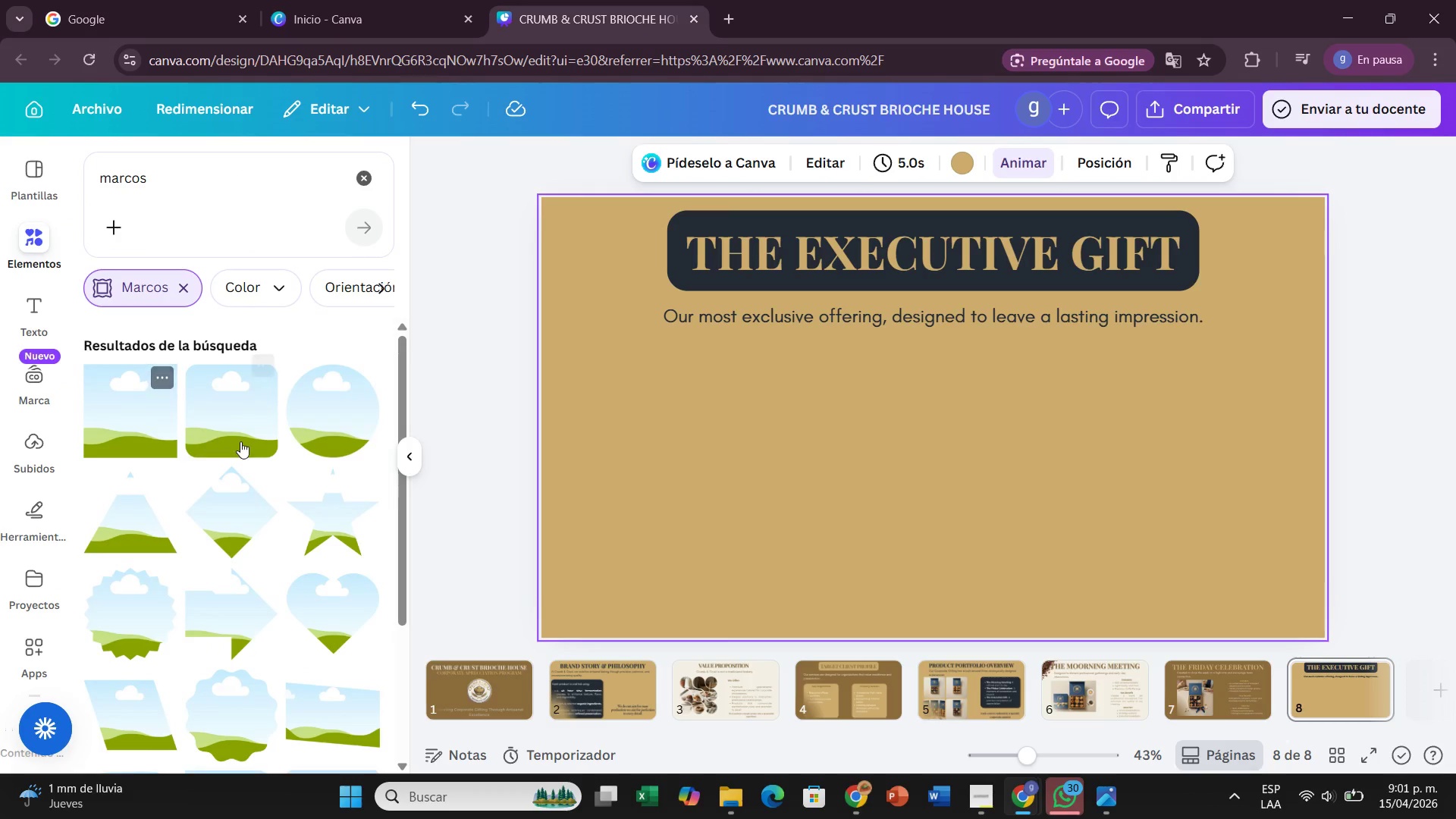 
left_click_drag(start_coordinate=[240, 441], to_coordinate=[656, 434])
 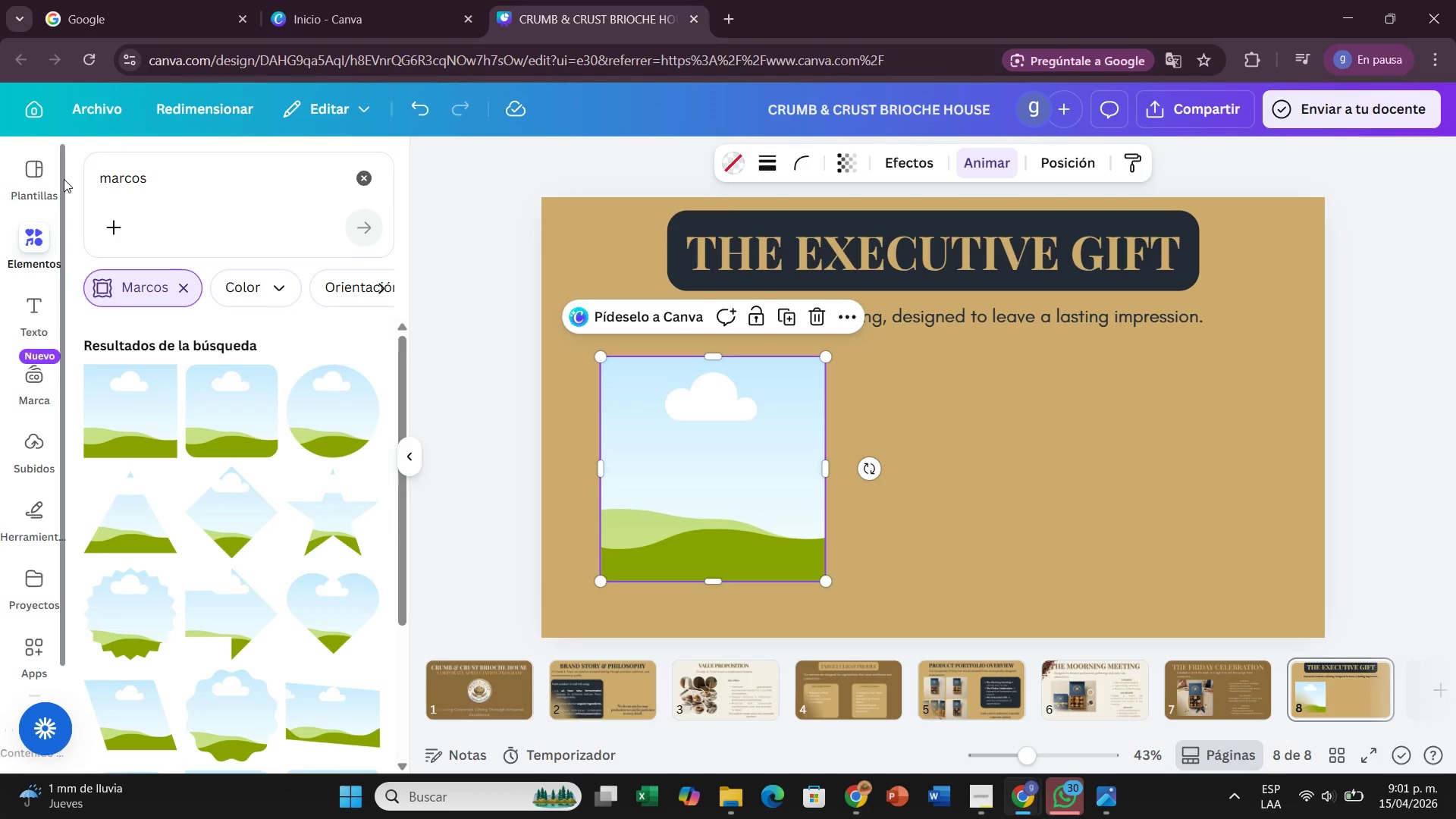 
wait(16.06)
 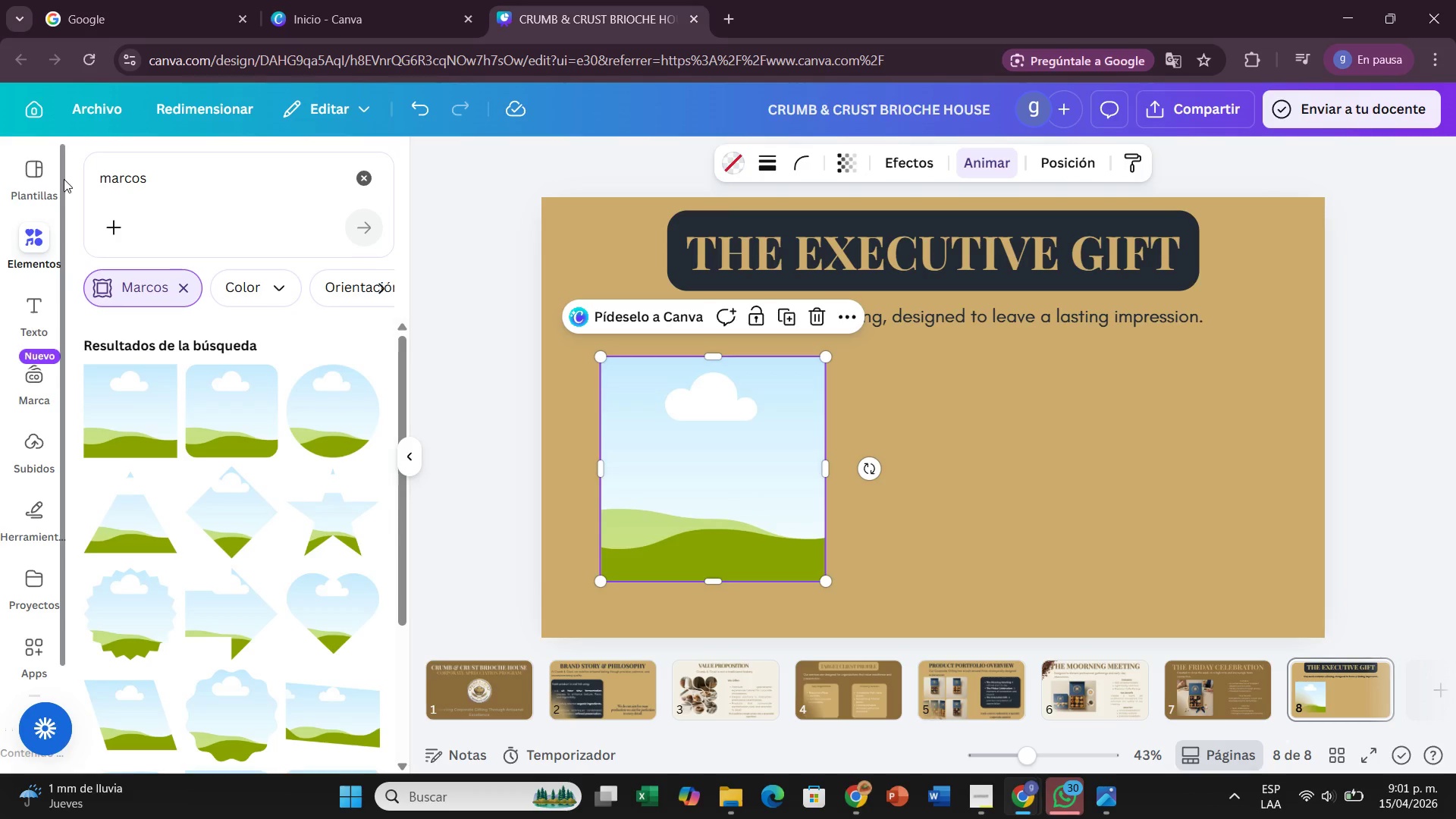 
left_click([952, 470])
 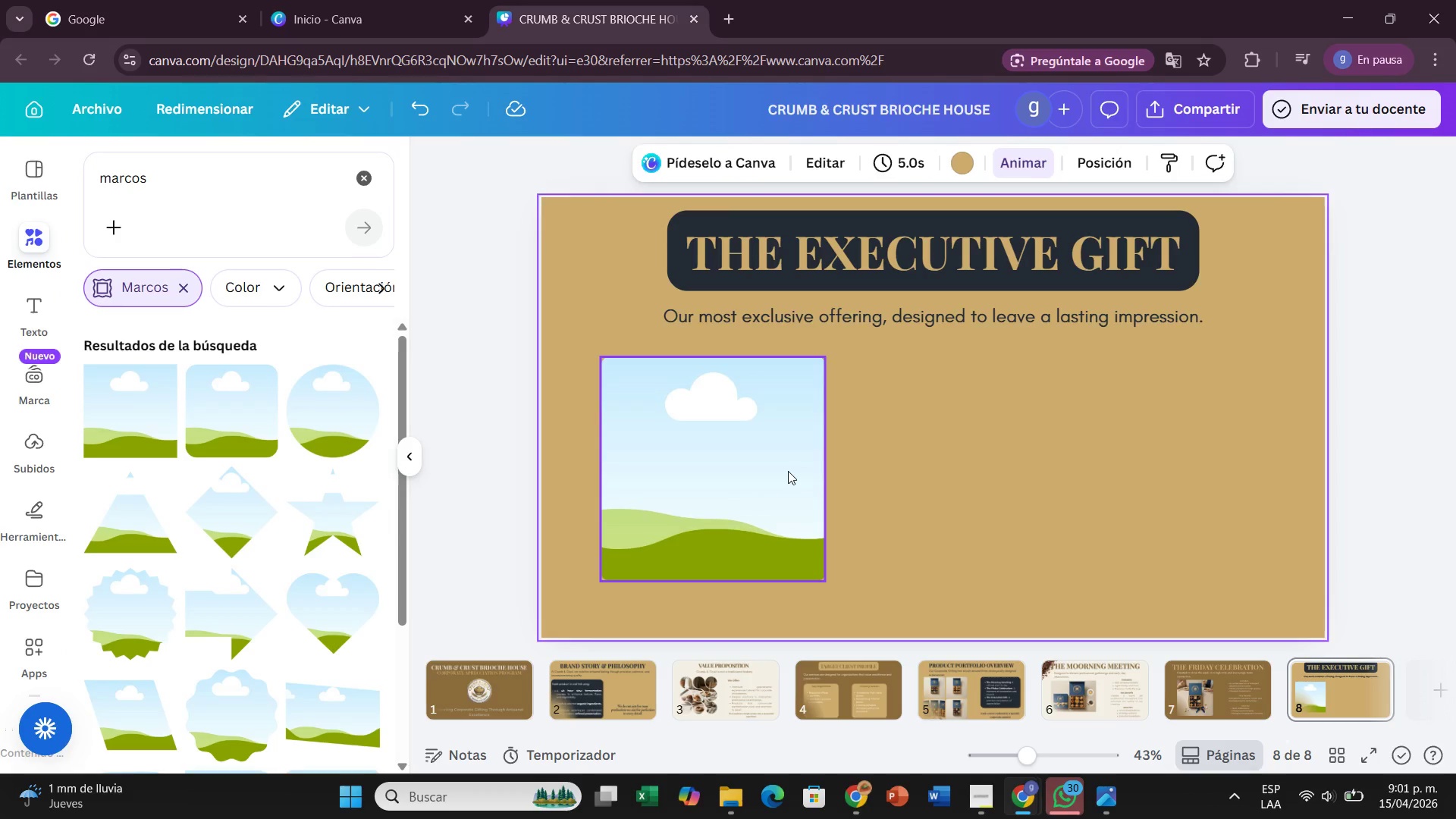 
left_click_drag(start_coordinate=[788, 471], to_coordinate=[22, 431])
 